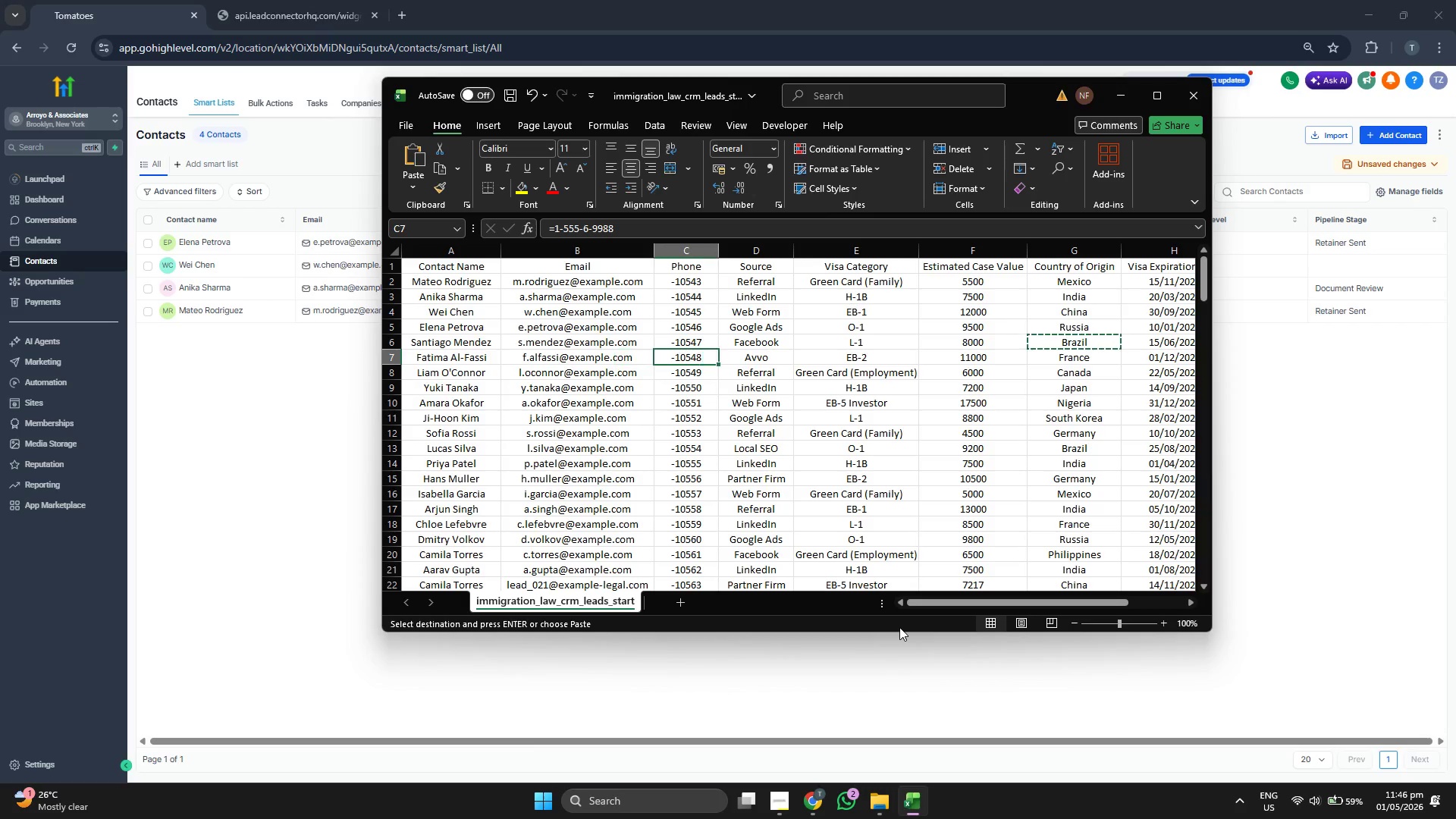 
key(ArrowLeft)
 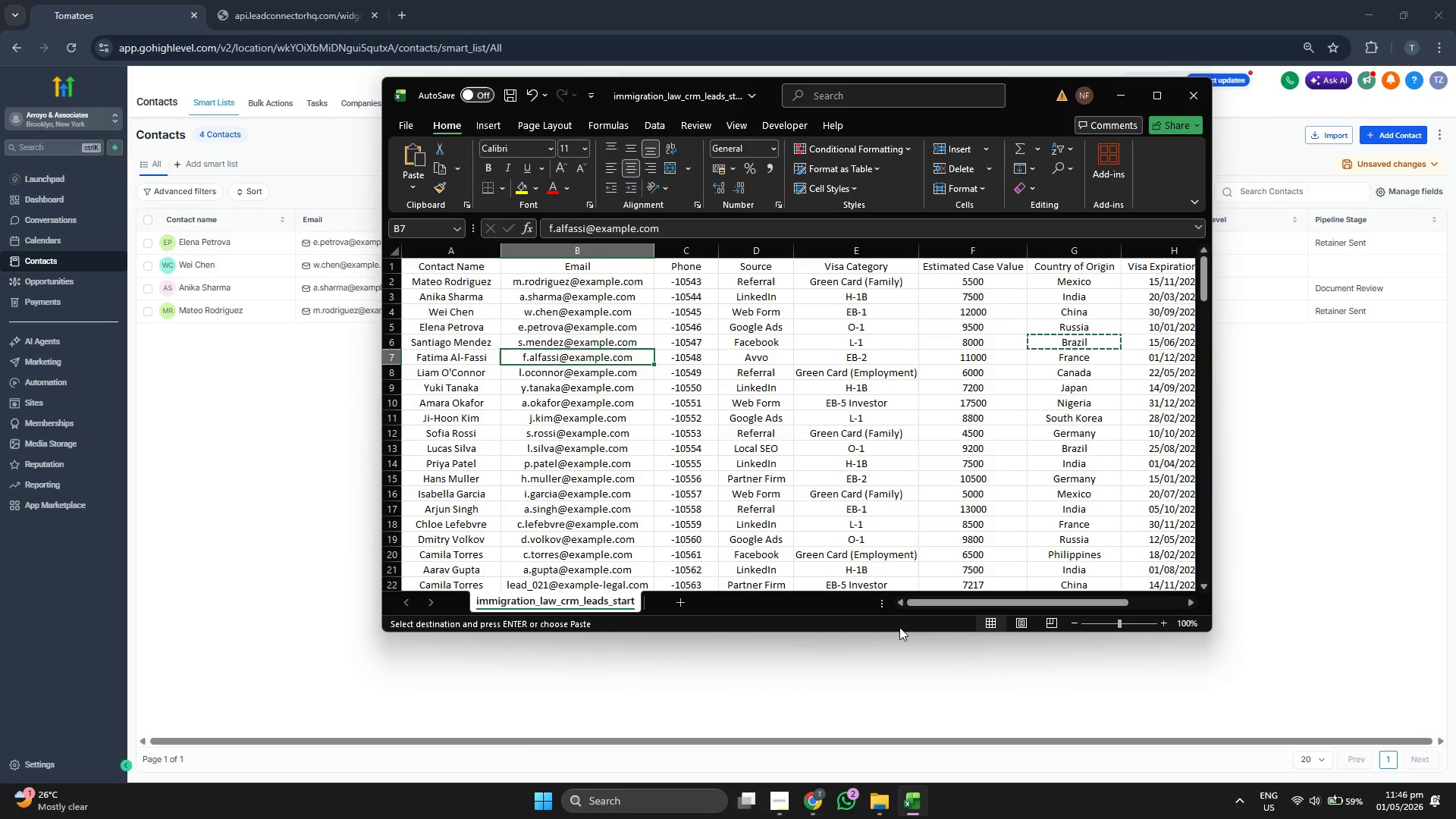 
key(Control+C)
 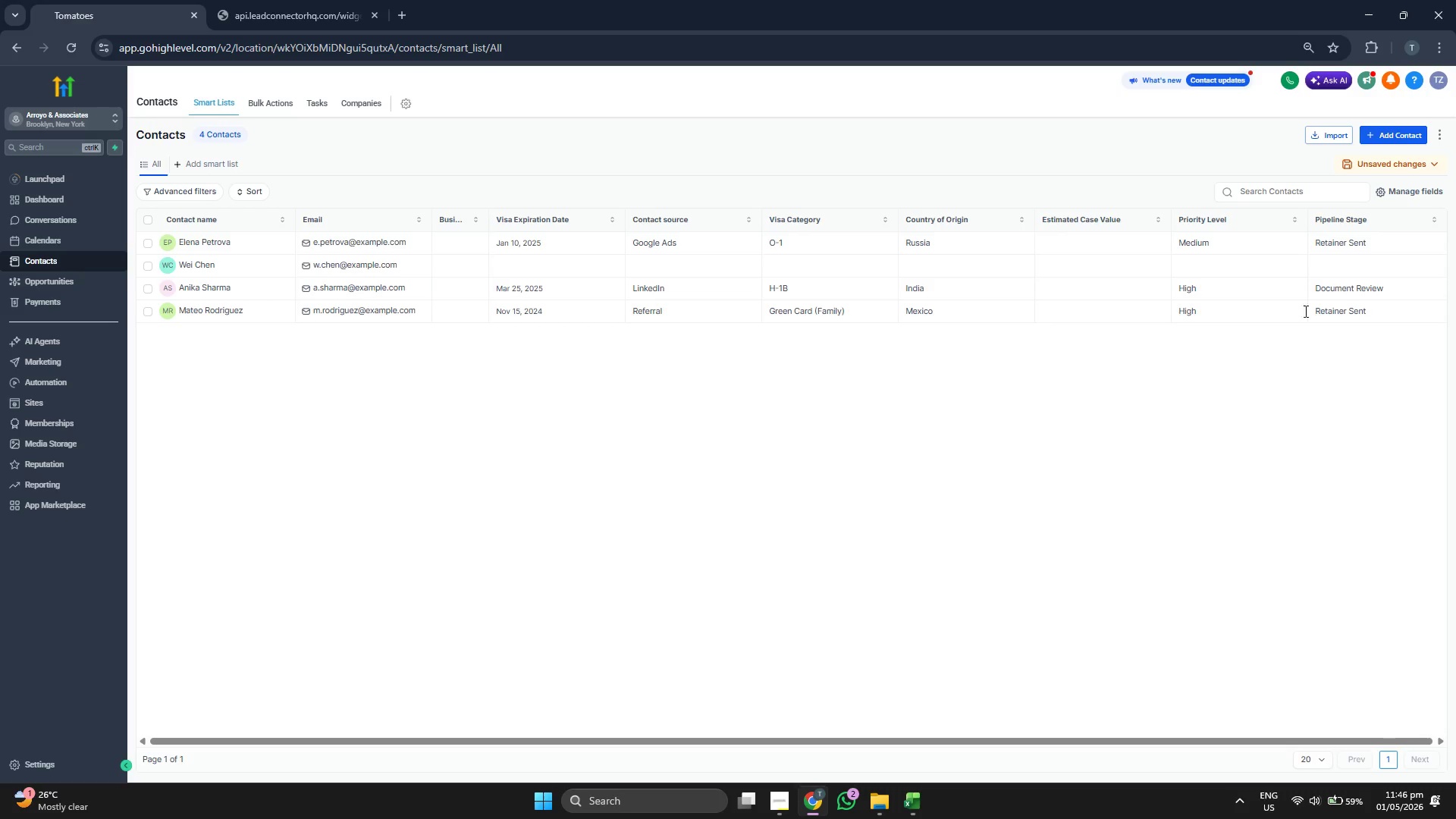 
left_click([1380, 141])
 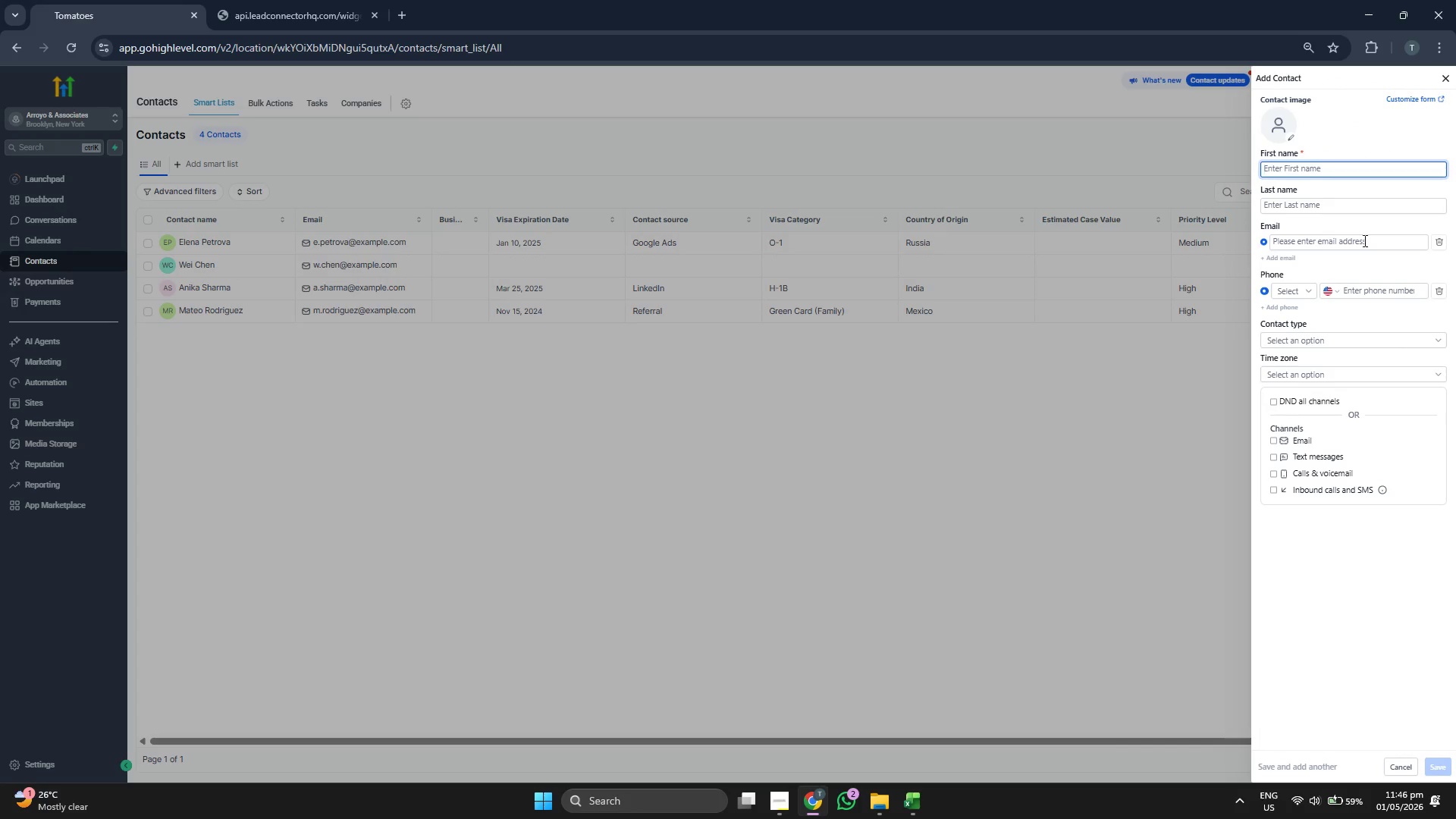 
left_click([1351, 243])
 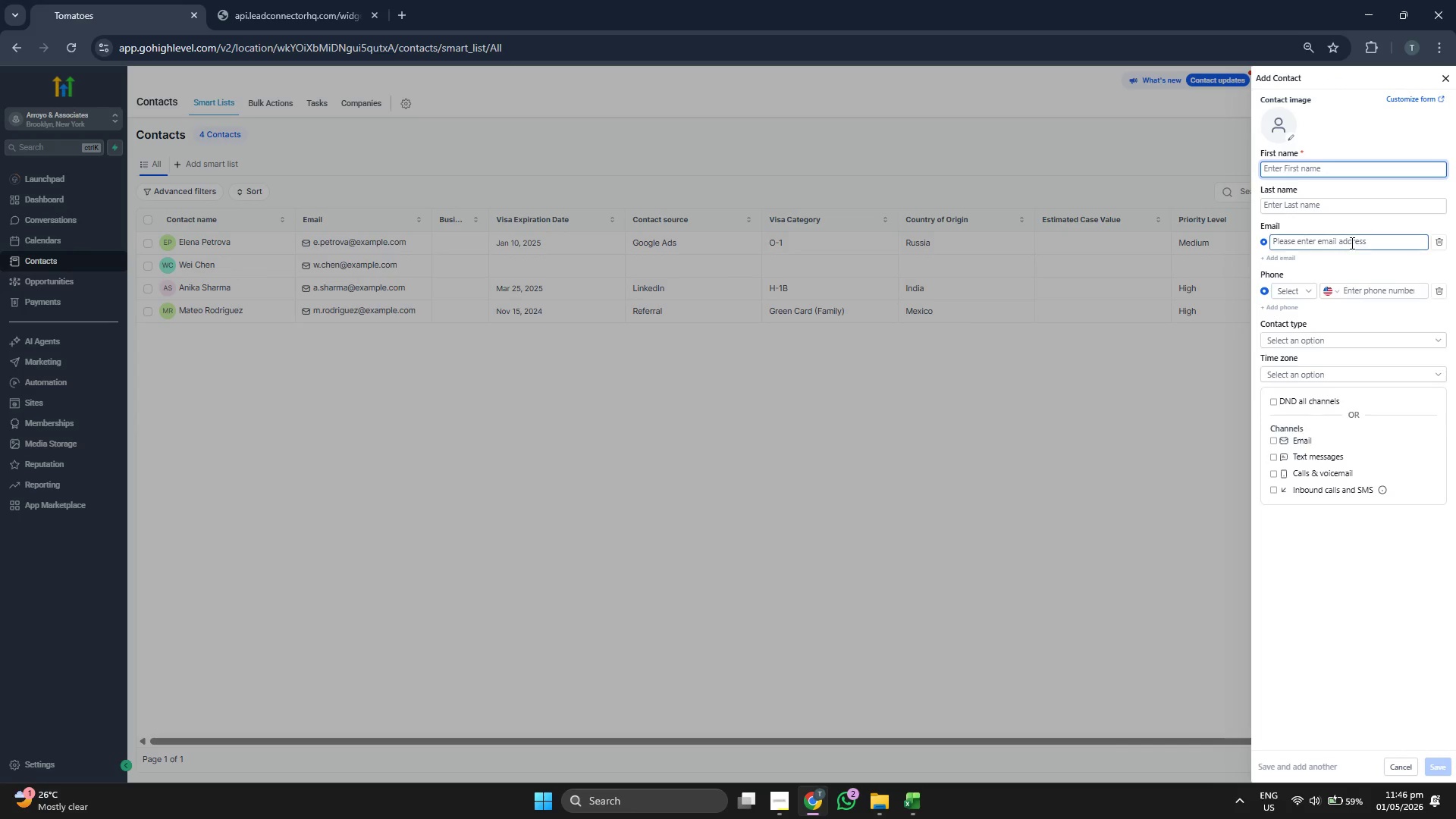 
key(Control+ControlLeft)
 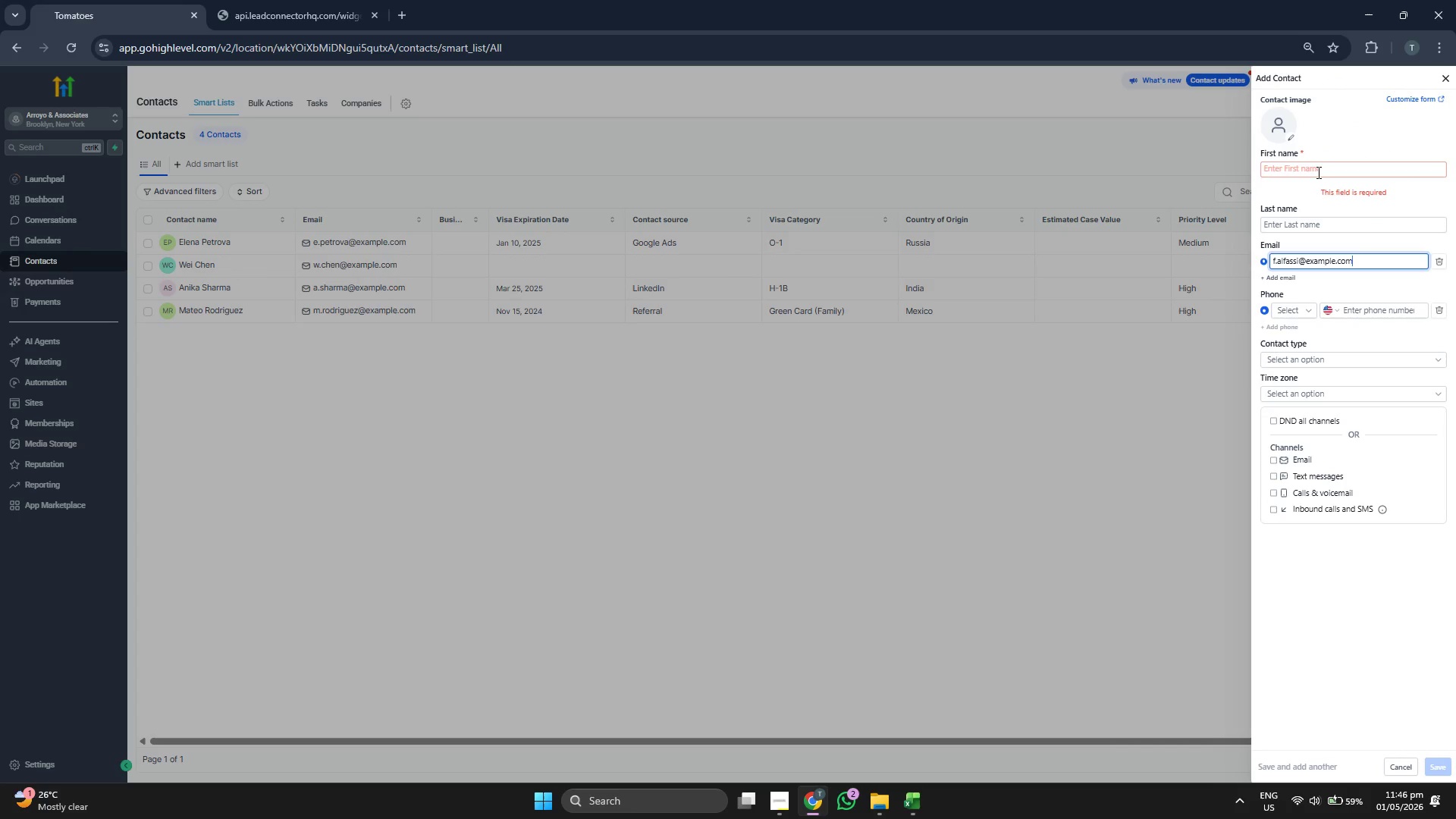 
left_click([1316, 171])
 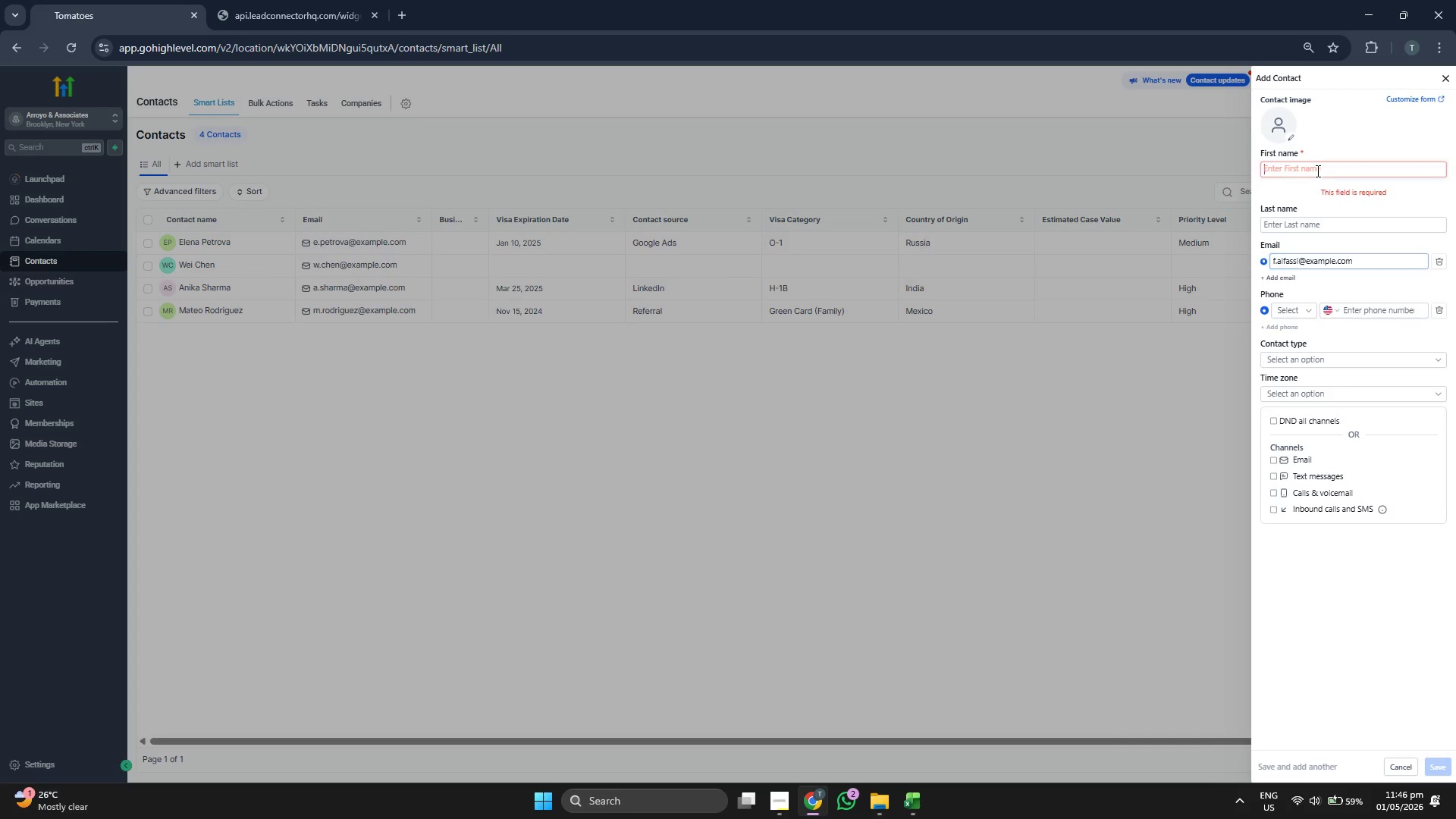 
type(Fatima)
key(Tab)
type(A)
key(Backspace)
type(Al0f)
key(Backspace)
key(Backspace)
type(-fassi)
 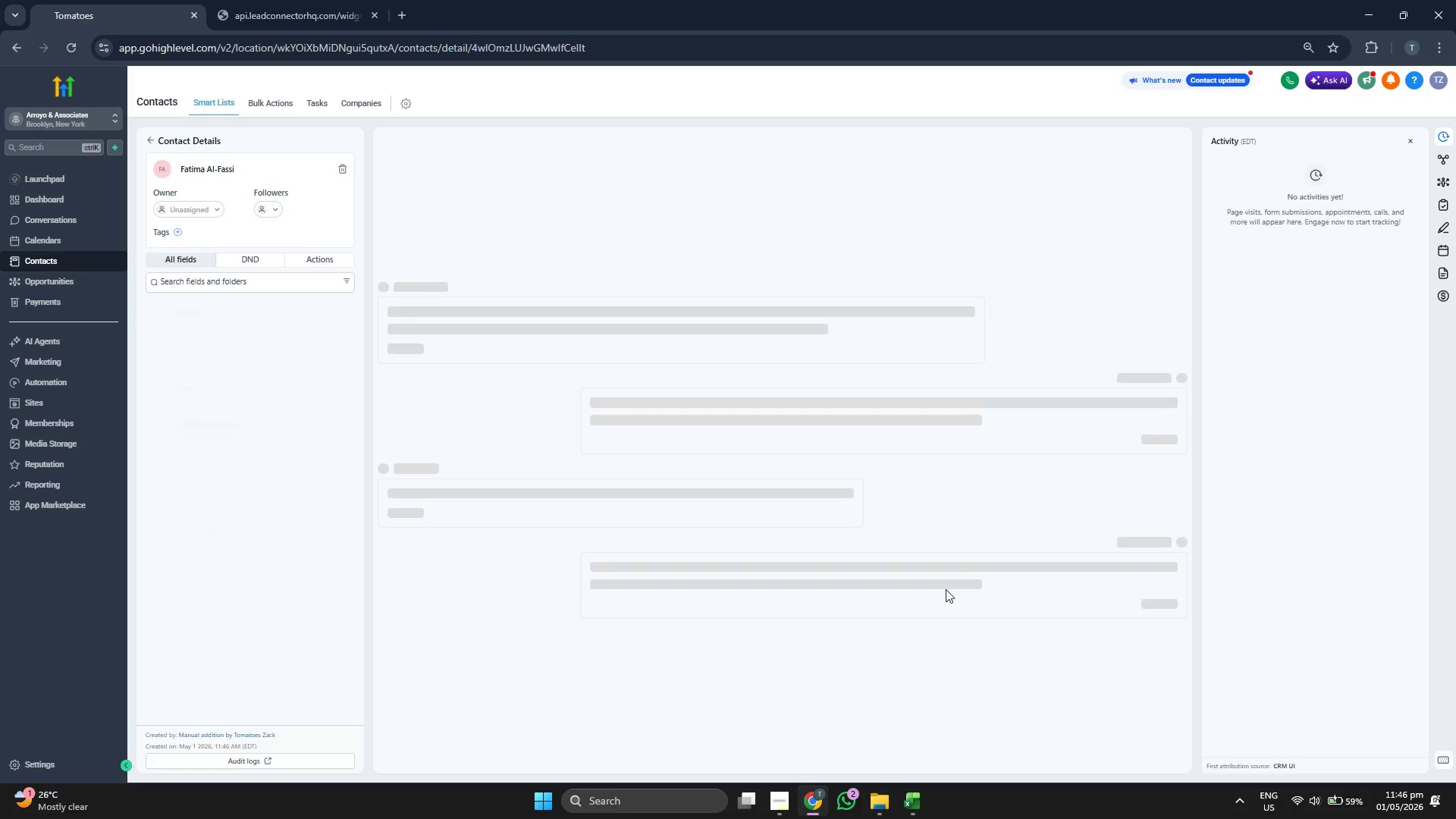 
wait(11.28)
 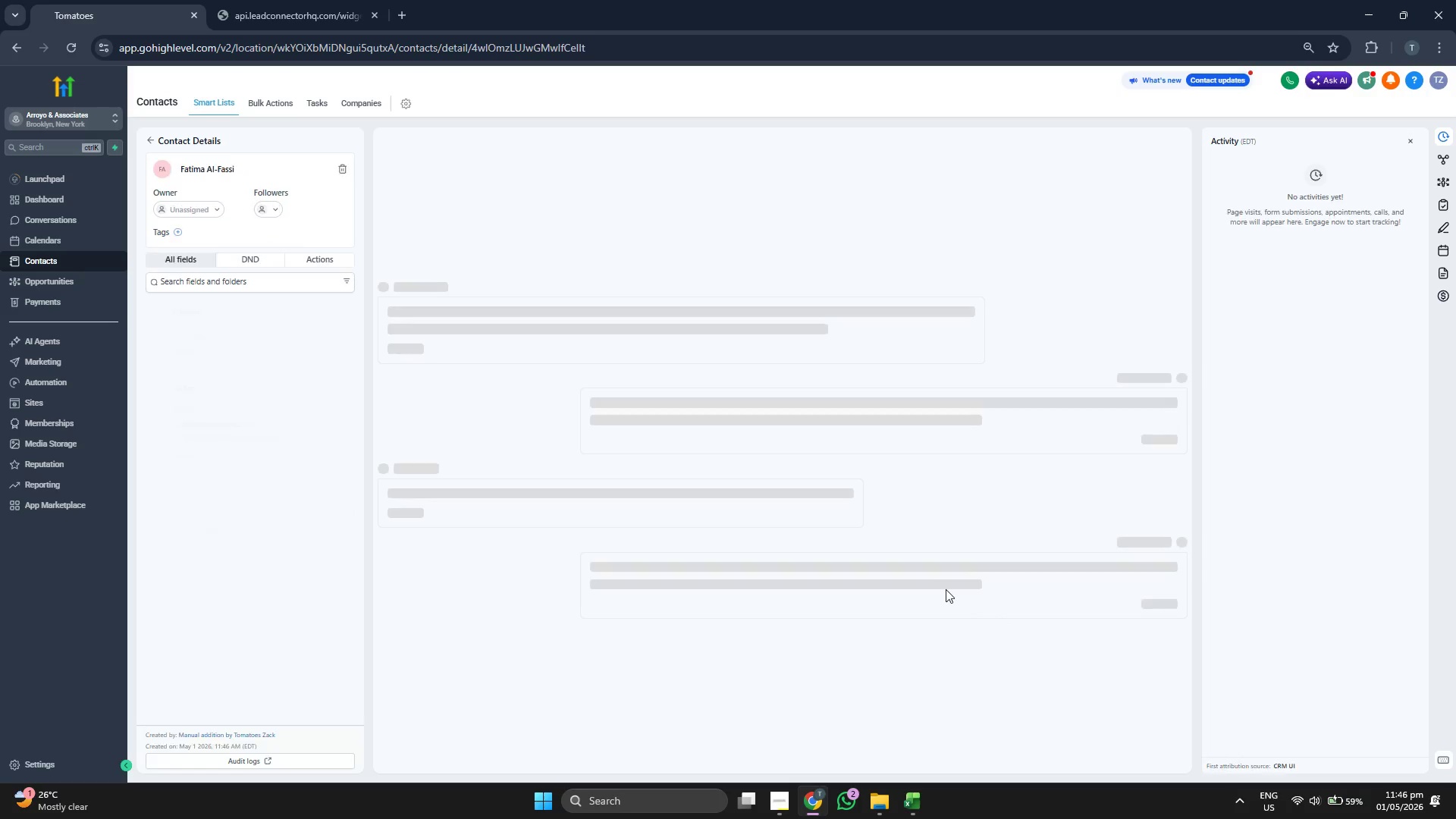 
left_click([918, 799])
 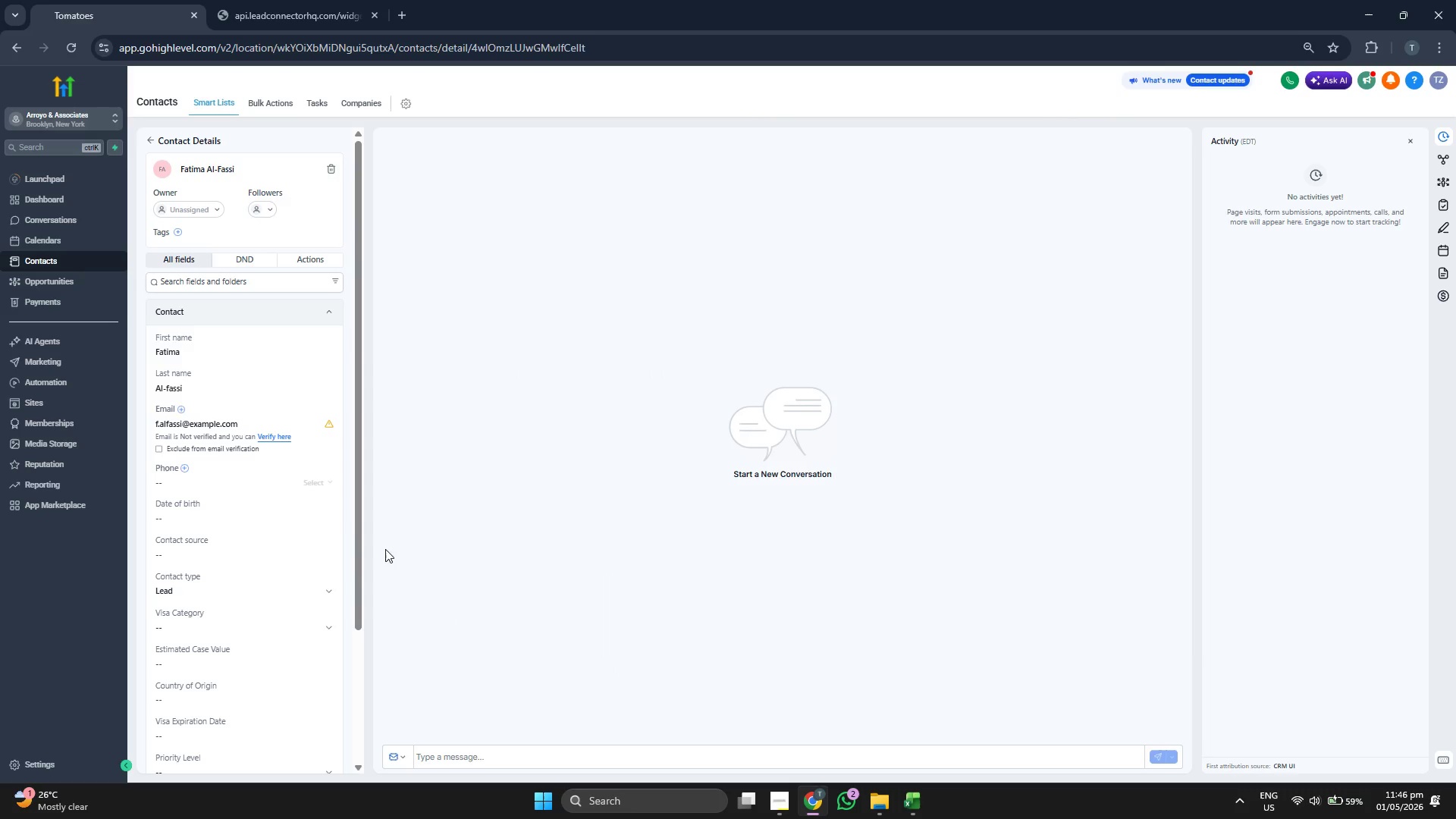 
scroll: coordinate [252, 480], scroll_direction: down, amount: 1.0
 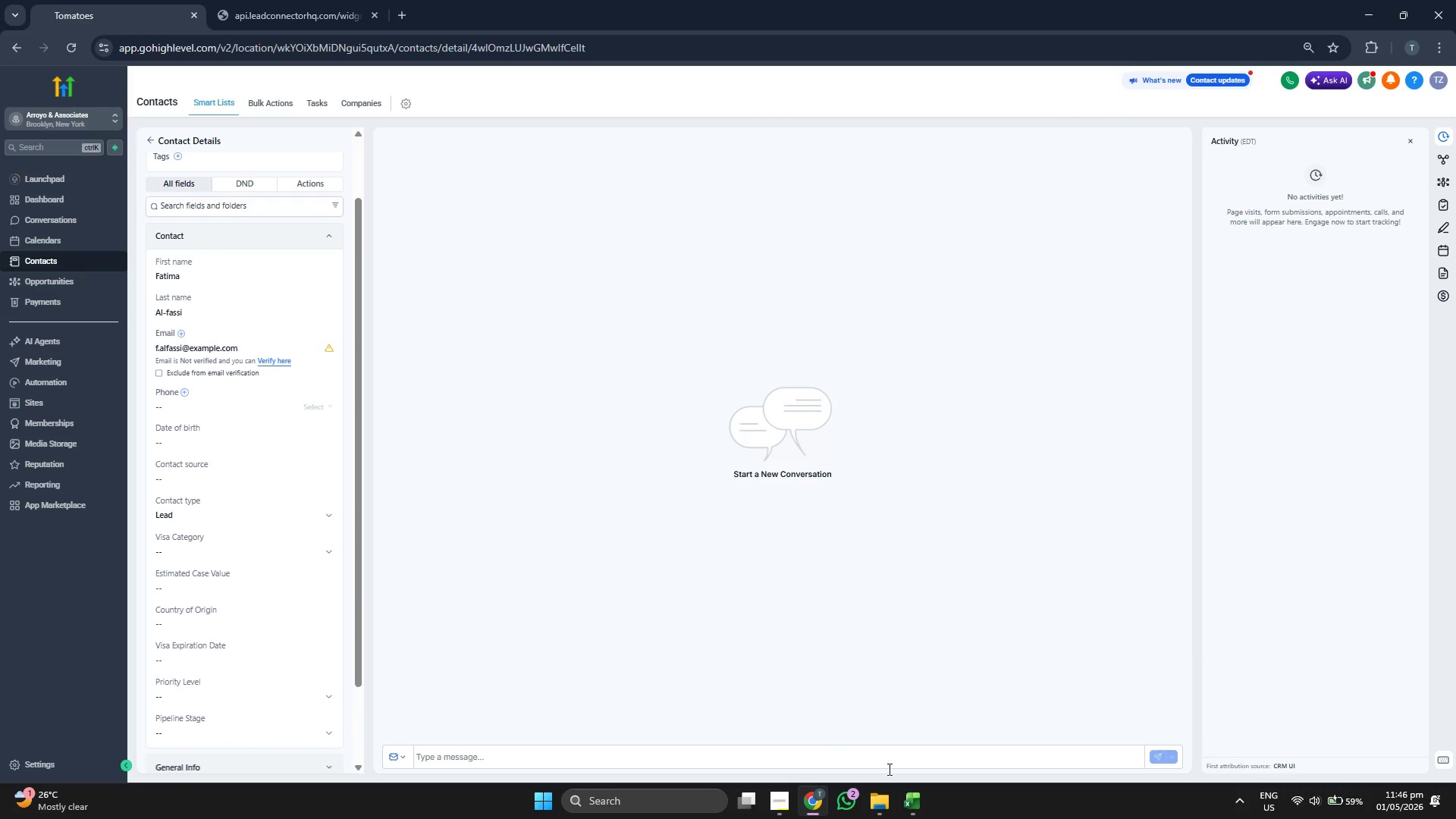 
left_click([922, 799])
 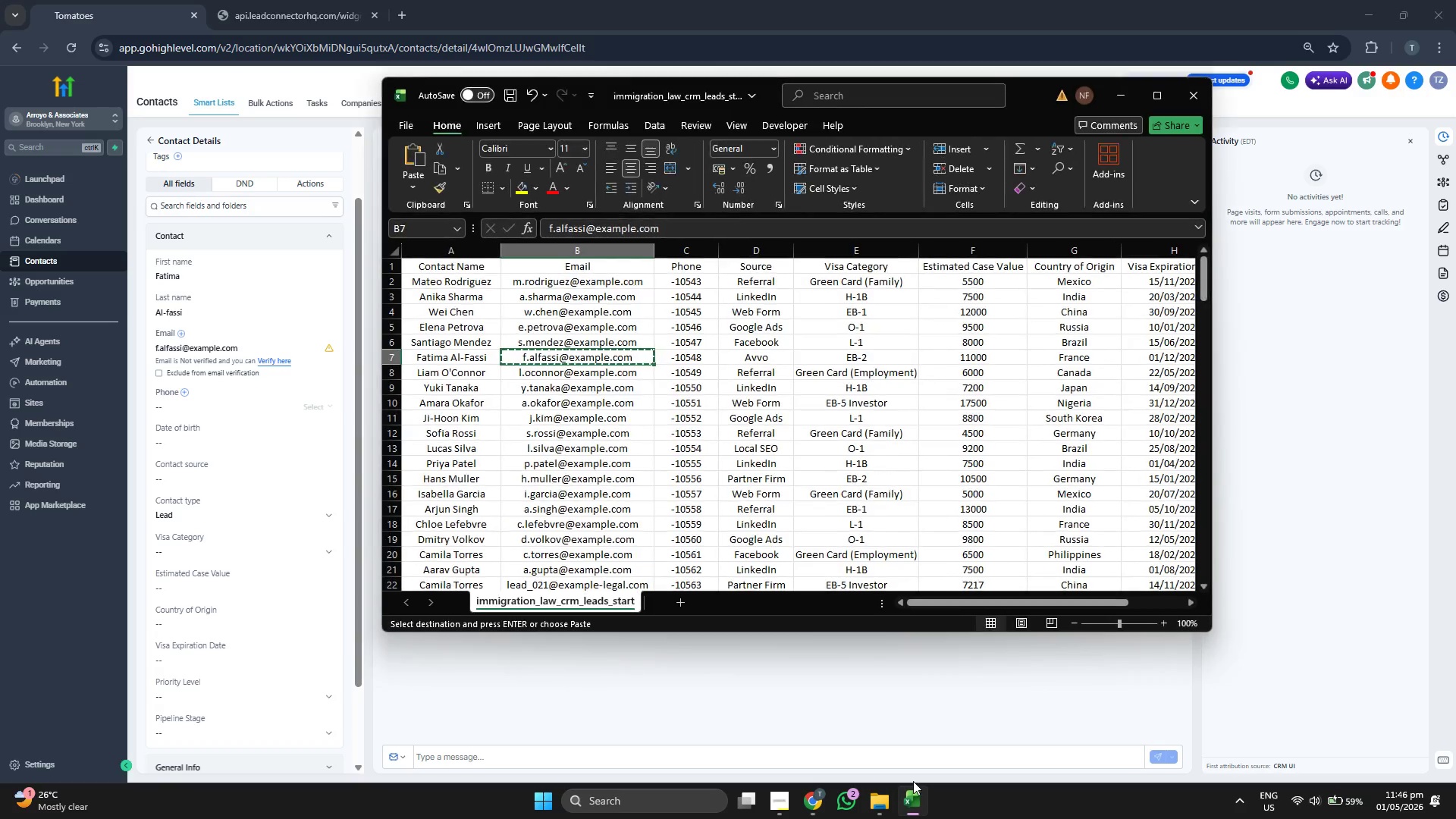 
key(ArrowRight)
 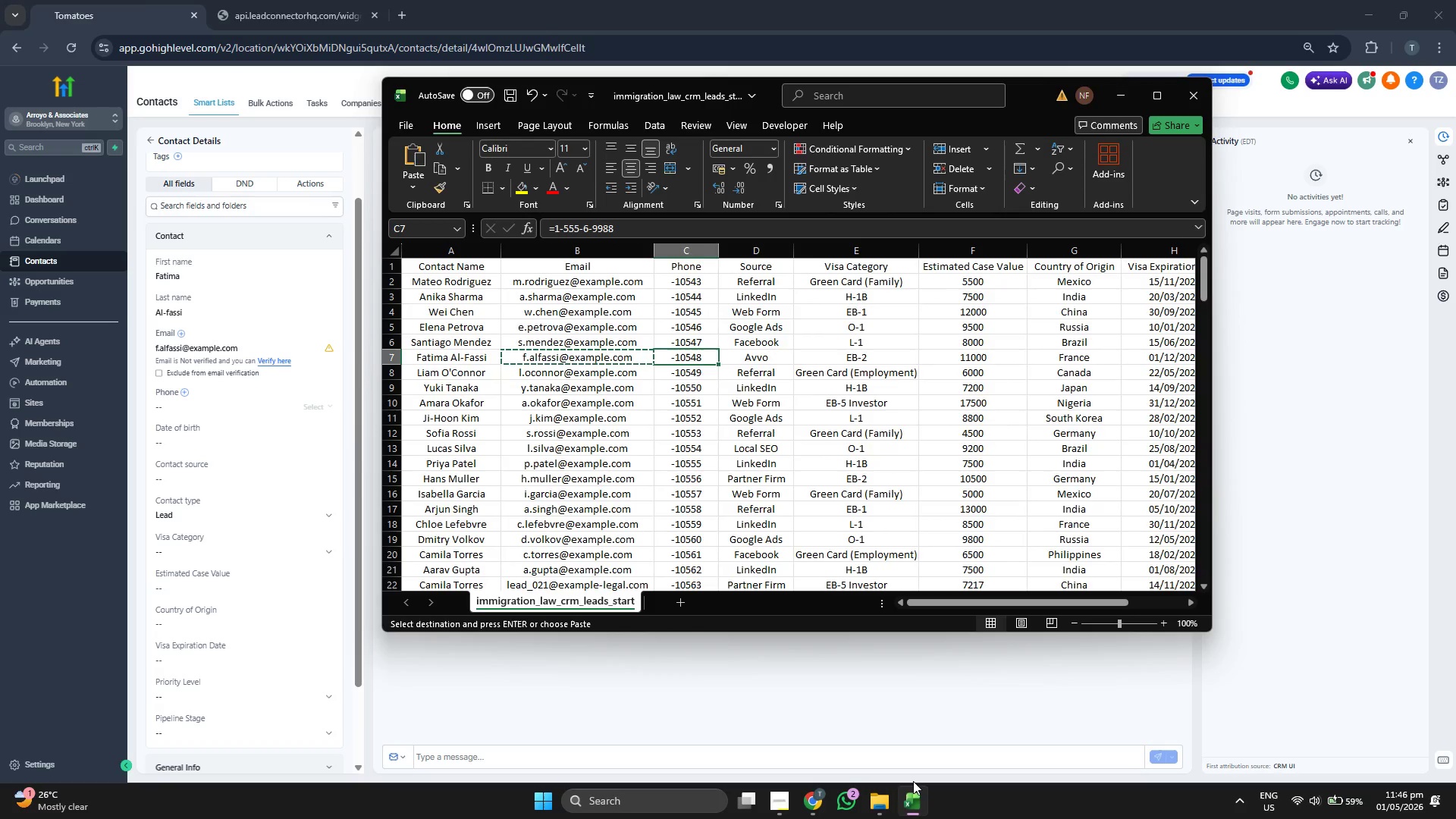 
key(ArrowRight)
 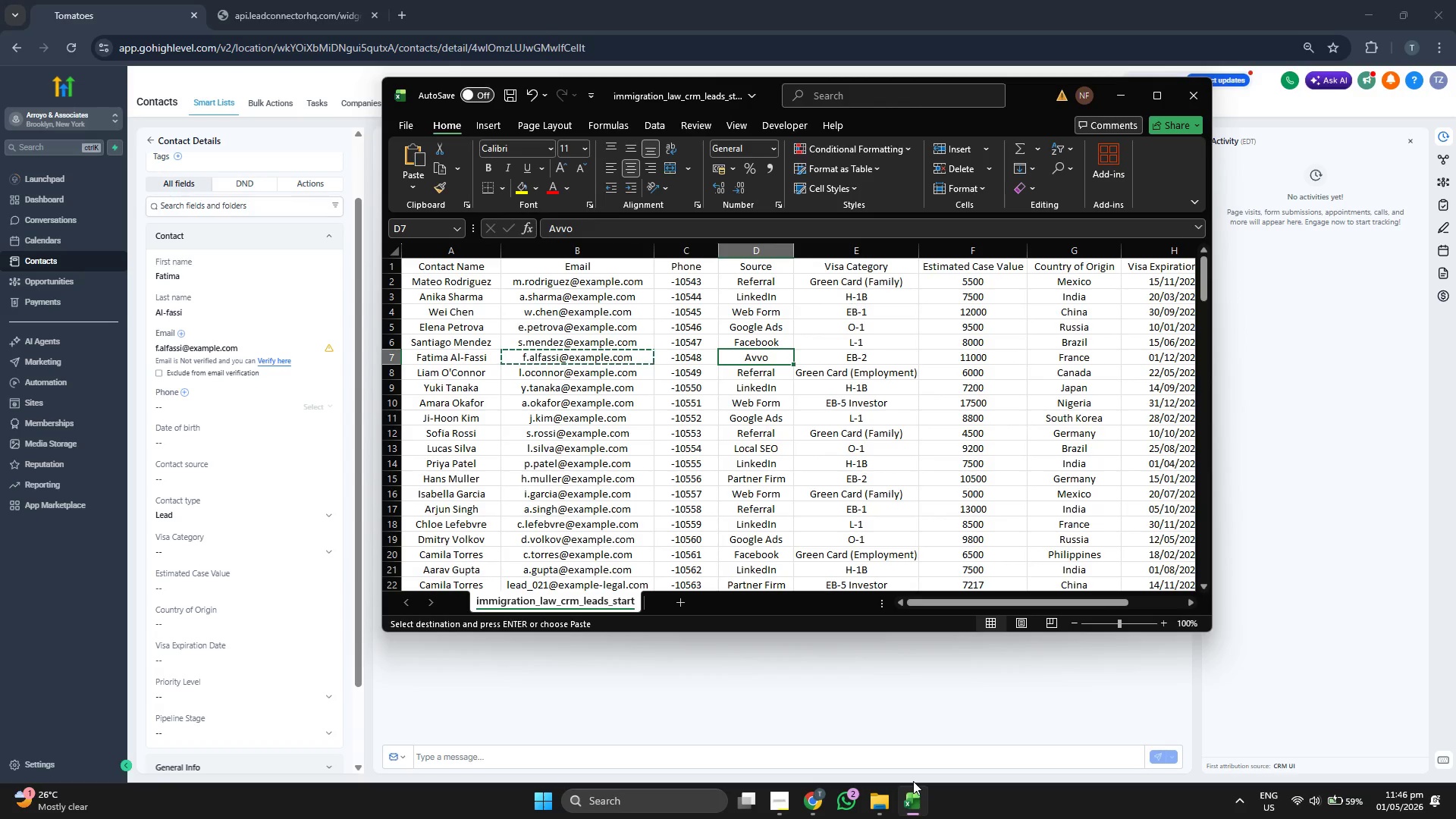 
key(ArrowRight)
 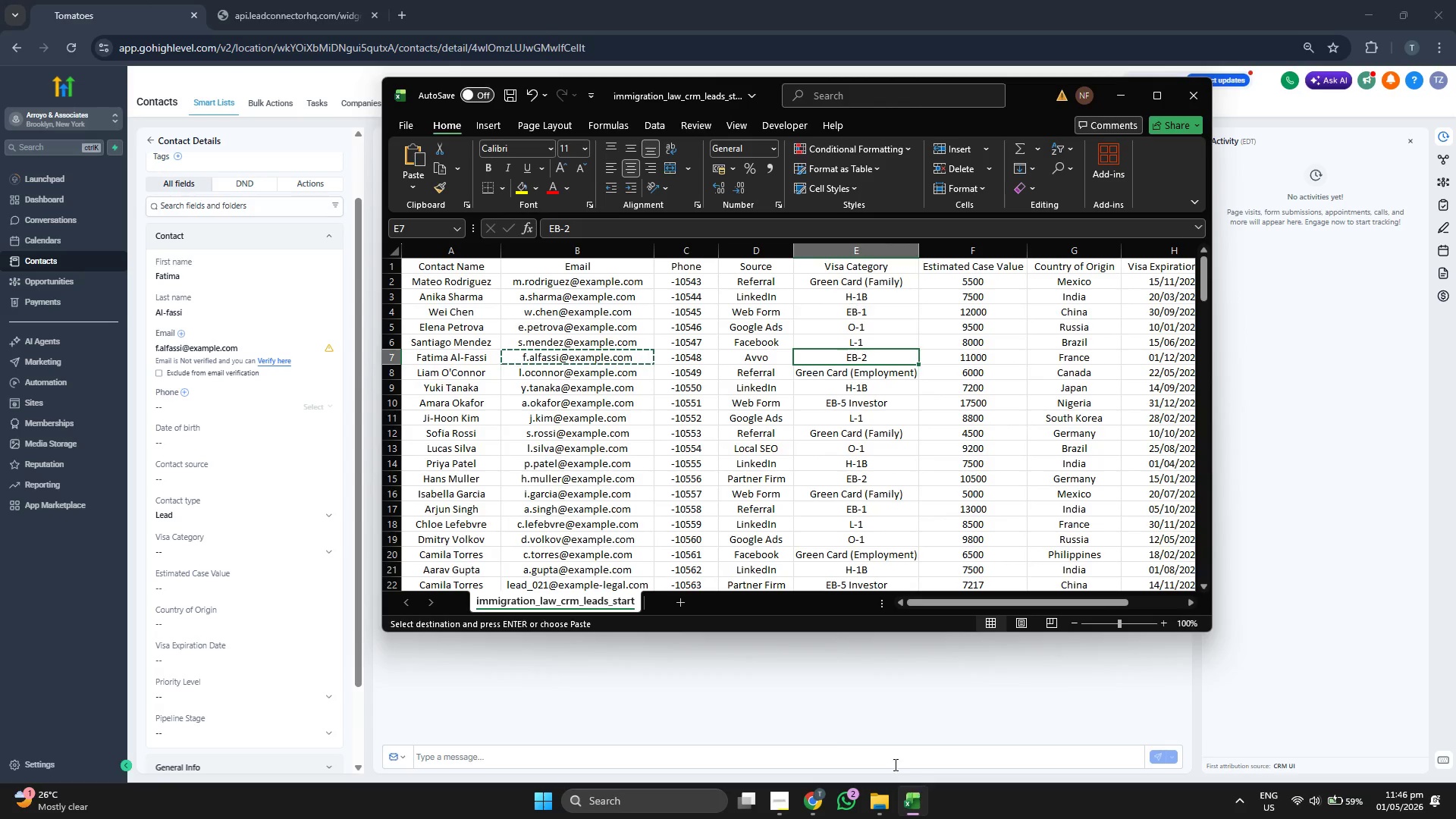 
key(ArrowLeft)
 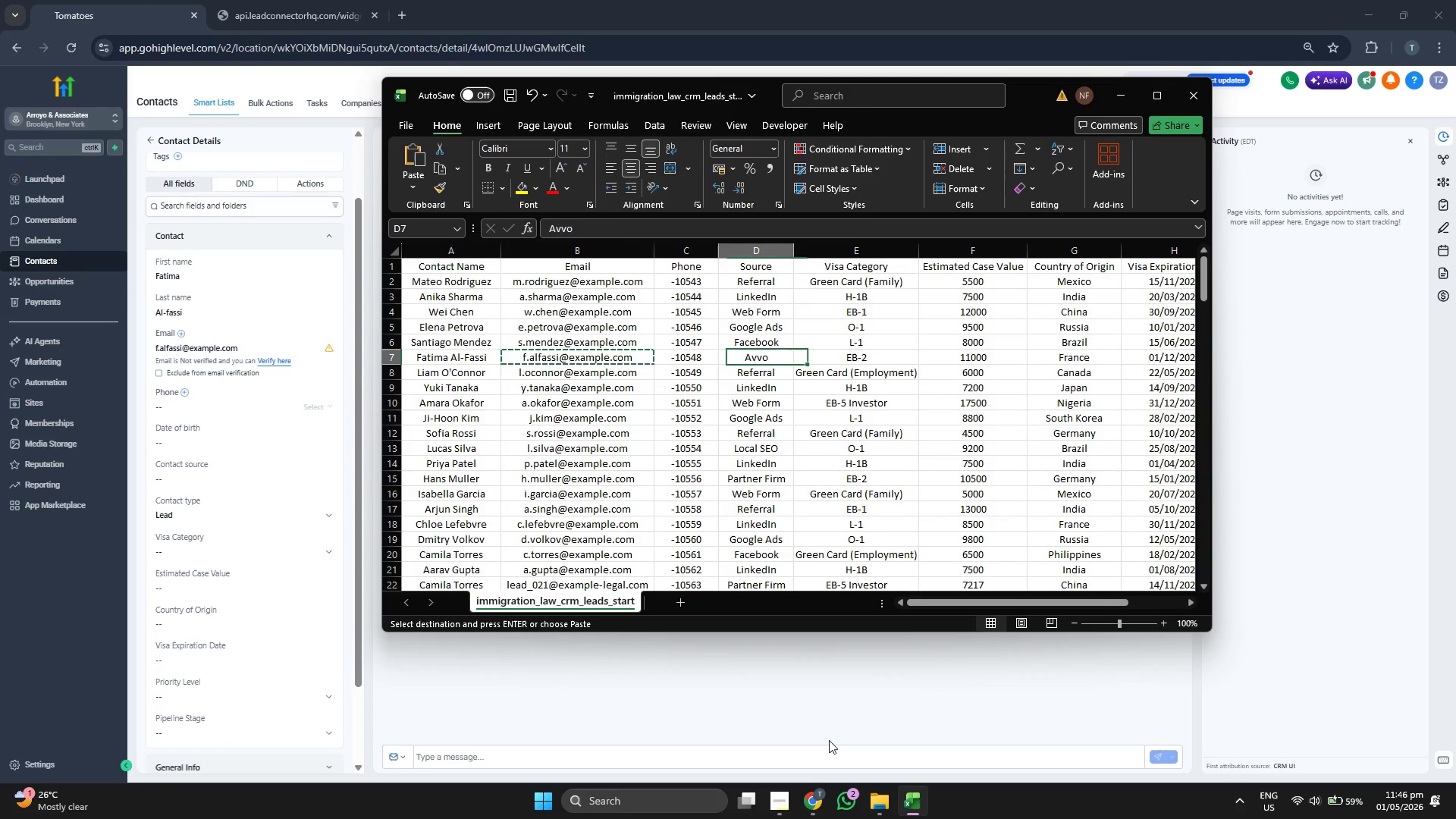 
key(ArrowLeft)
 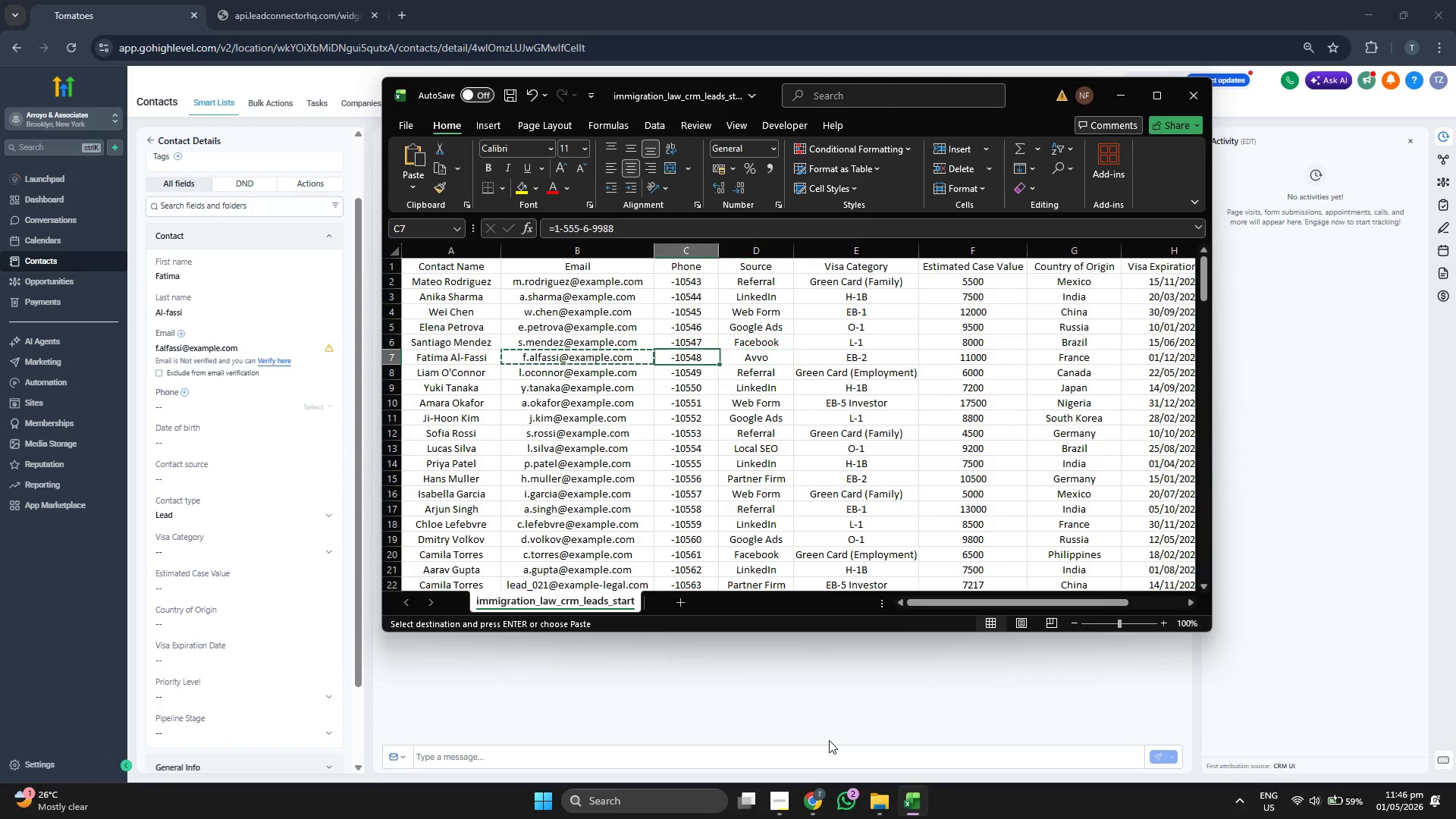 
key(Control+ControlLeft)
 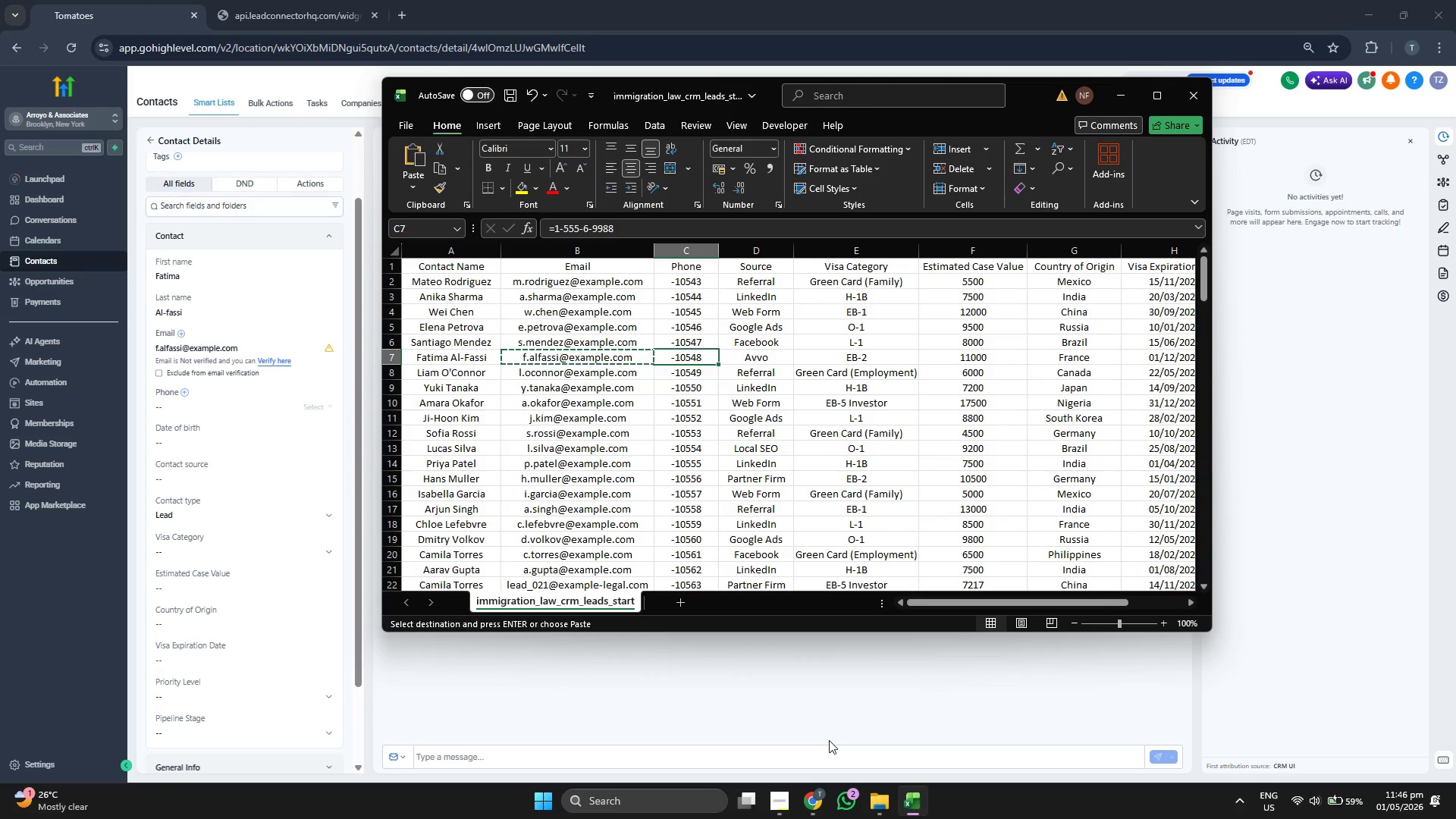 
key(ArrowRight)
 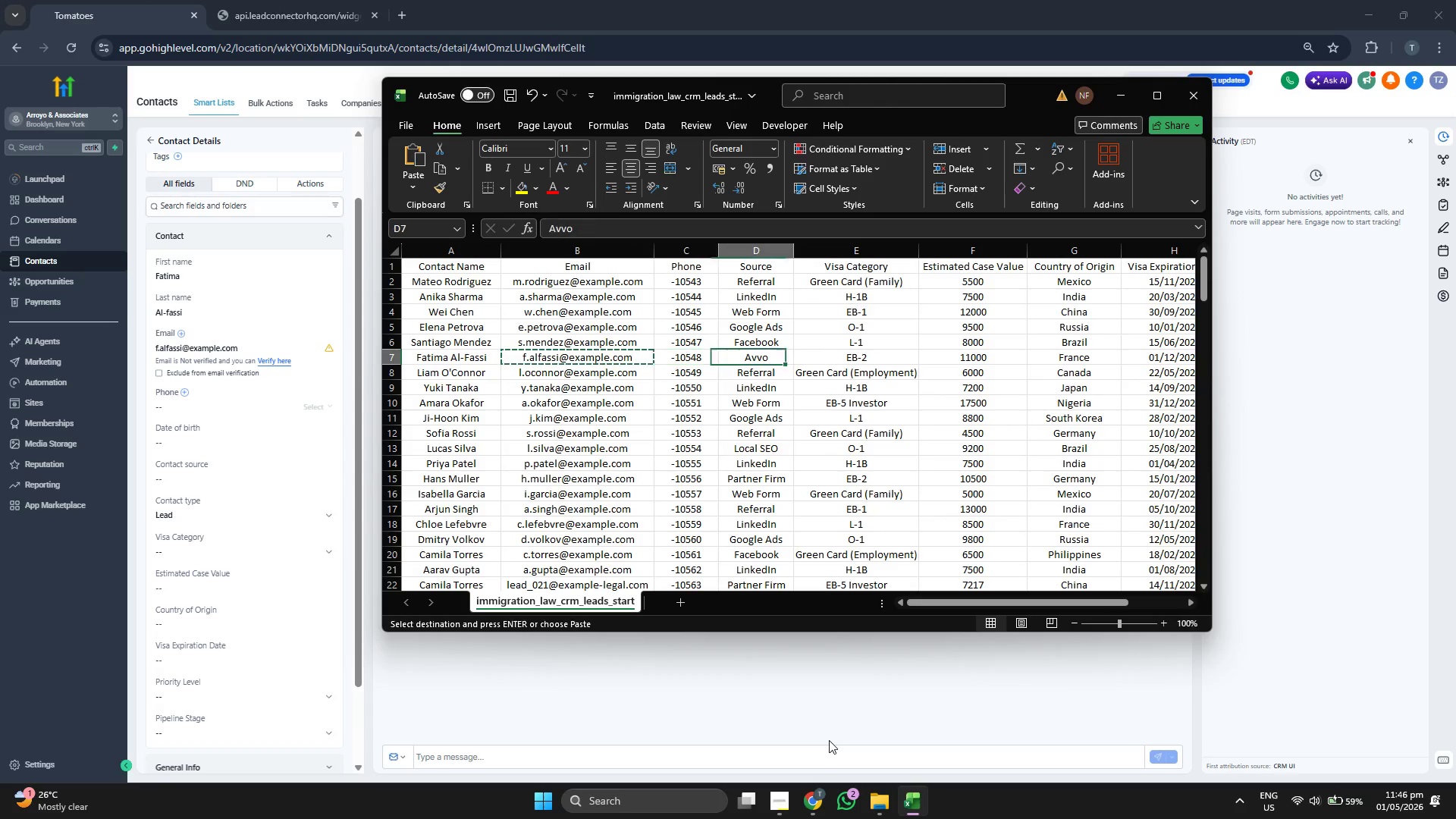 
key(Control+ControlLeft)
 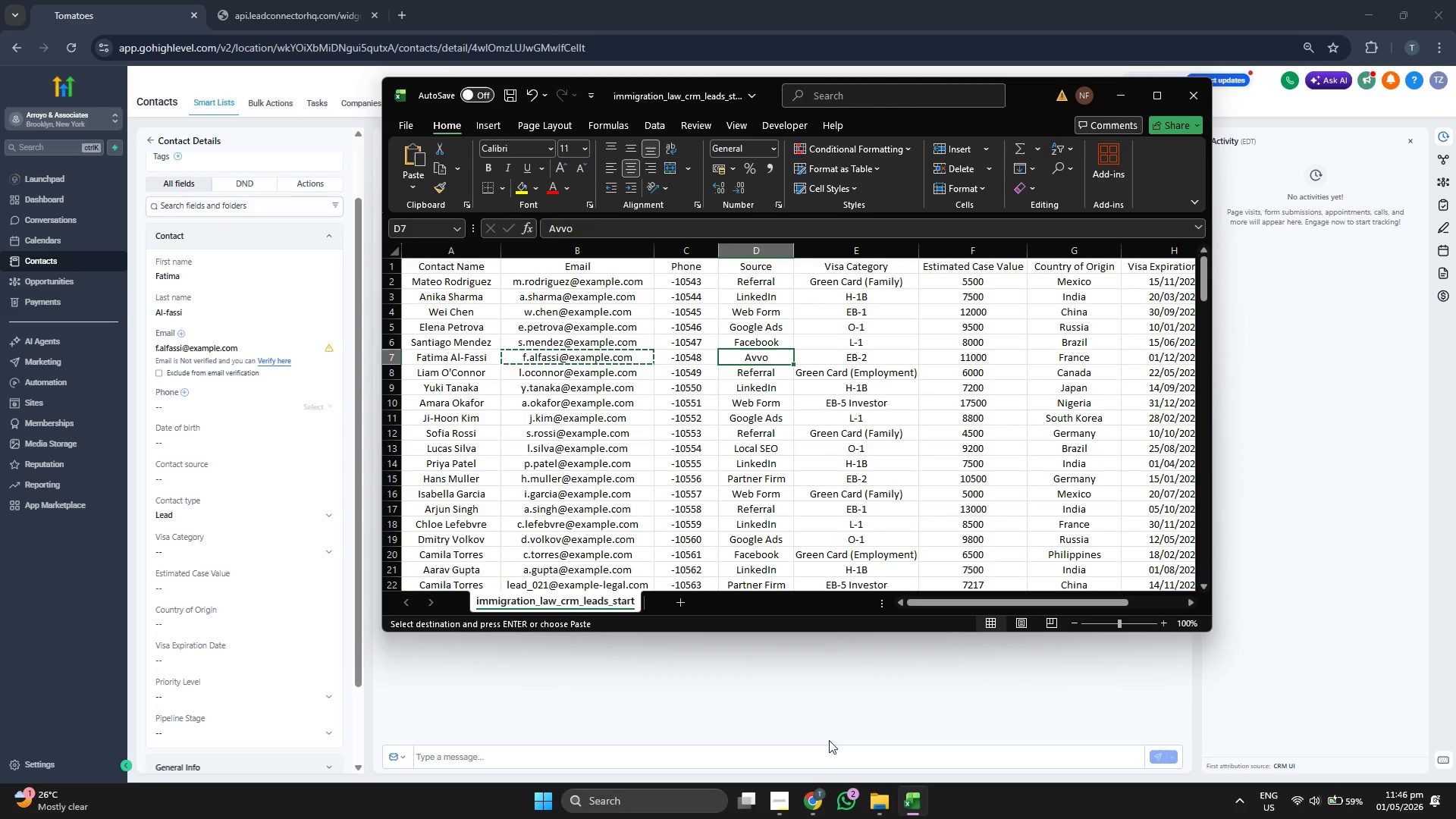 
key(Control+C)
 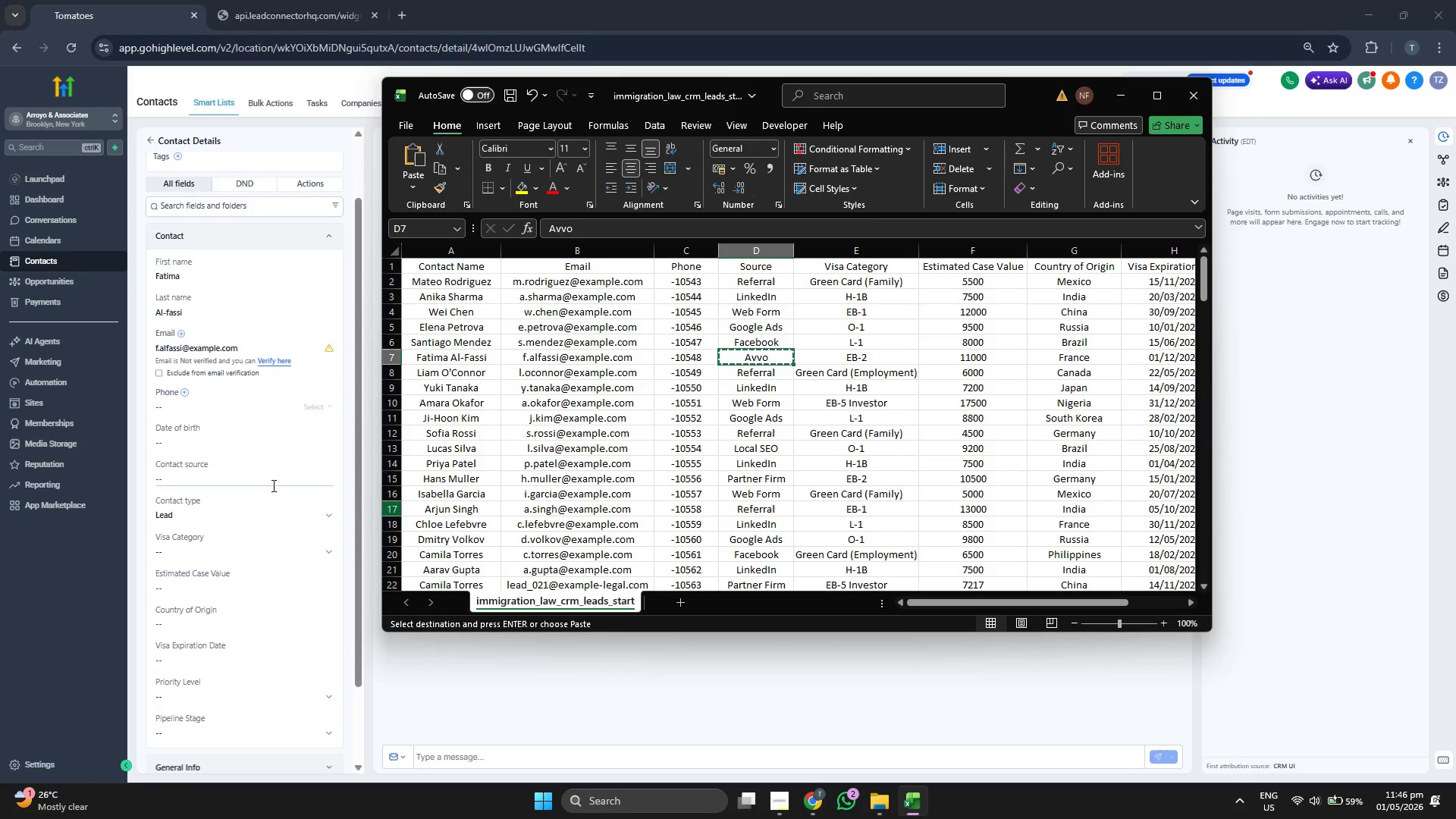 
left_click([243, 480])
 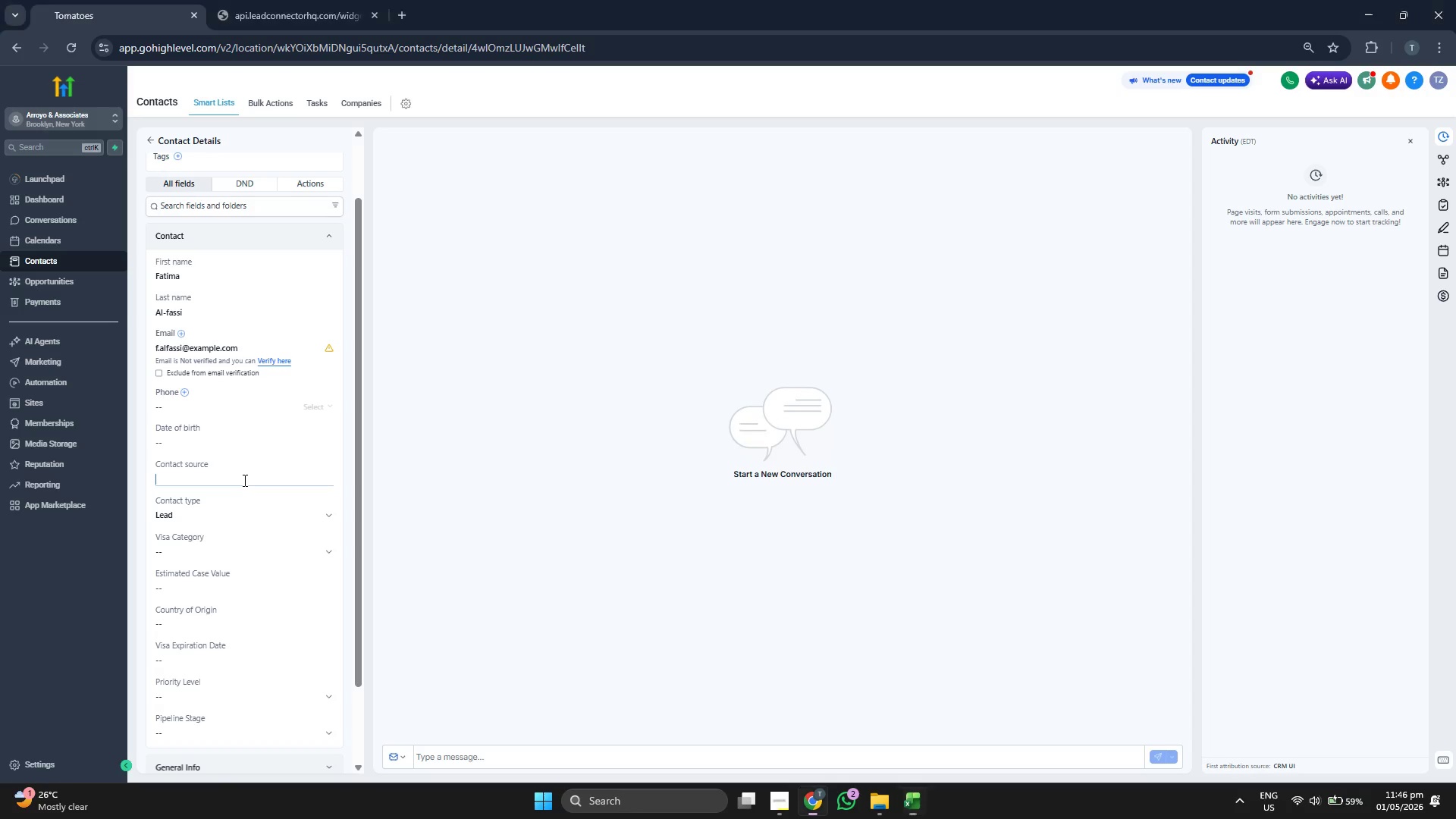 
key(Control+ControlLeft)
 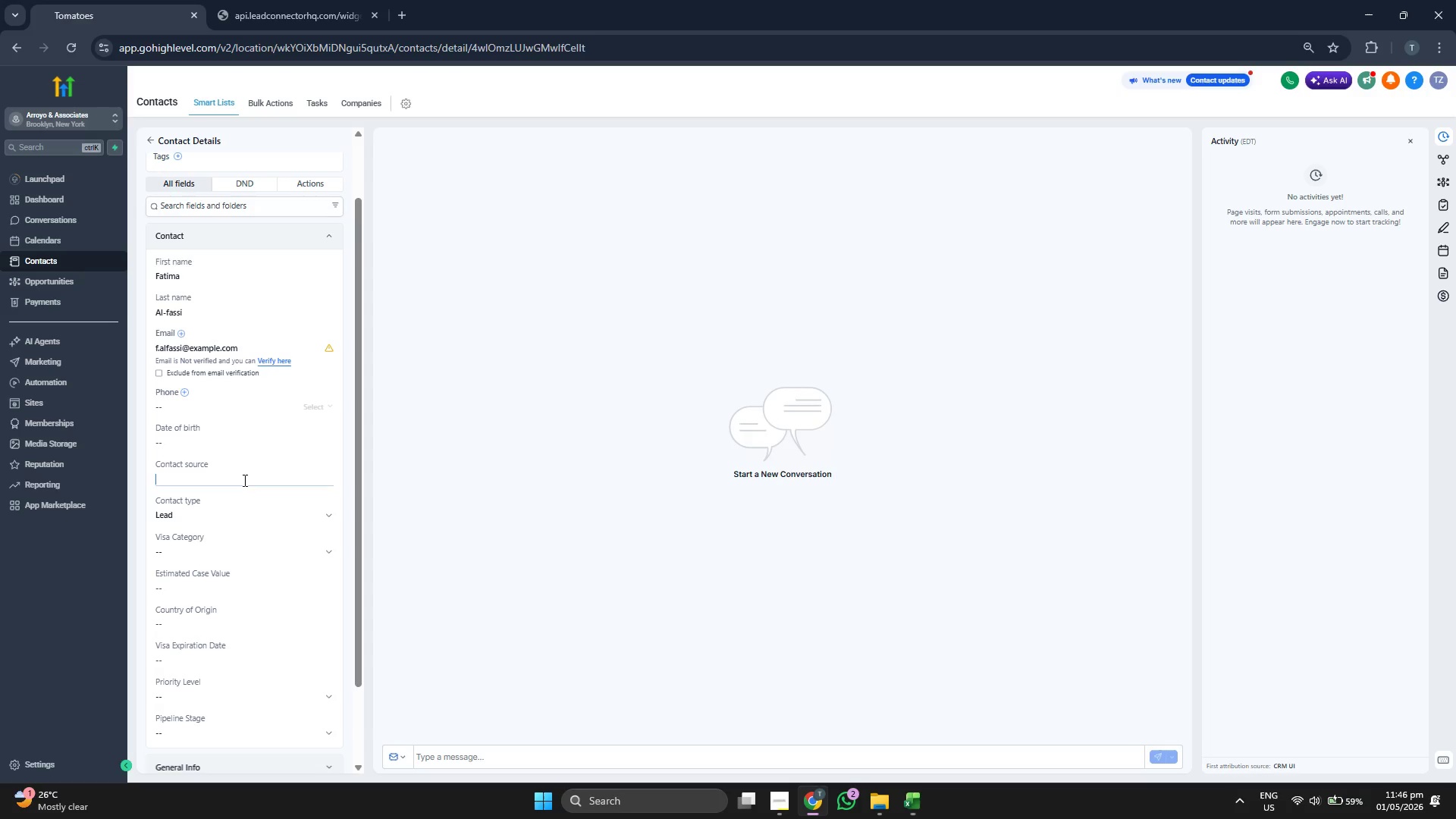 
key(Control+V)
 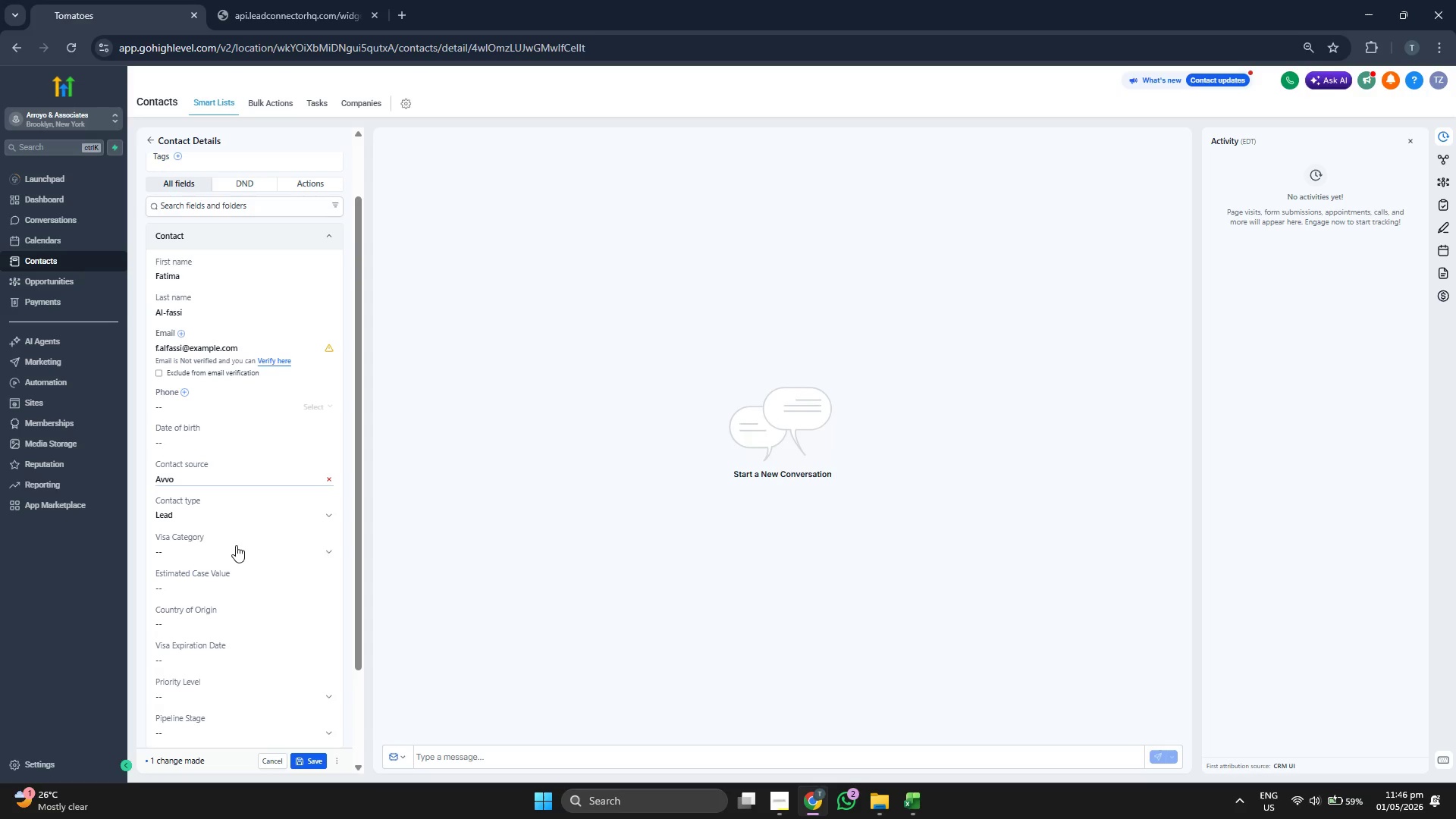 
left_click([236, 548])
 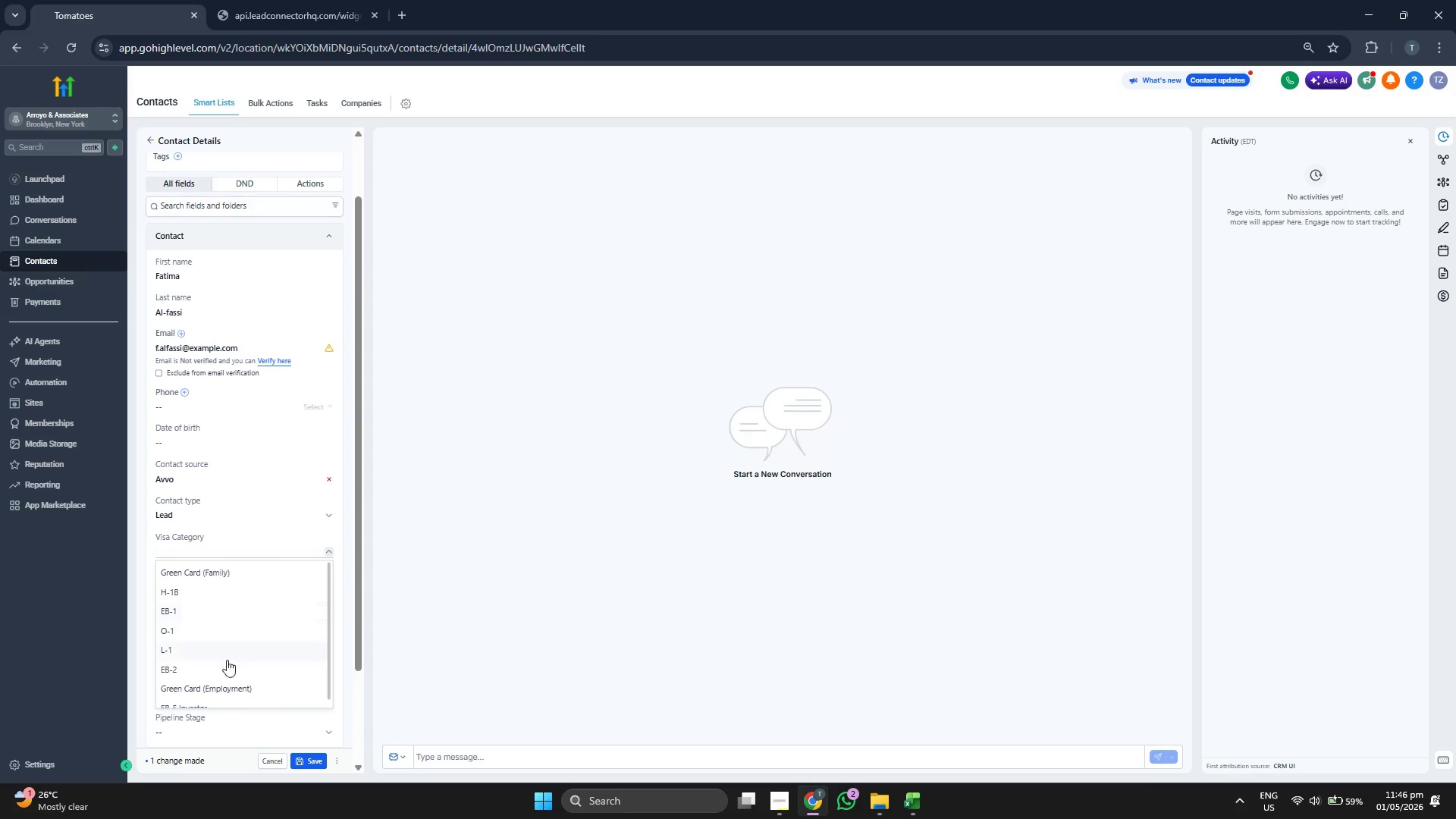 
left_click([227, 665])
 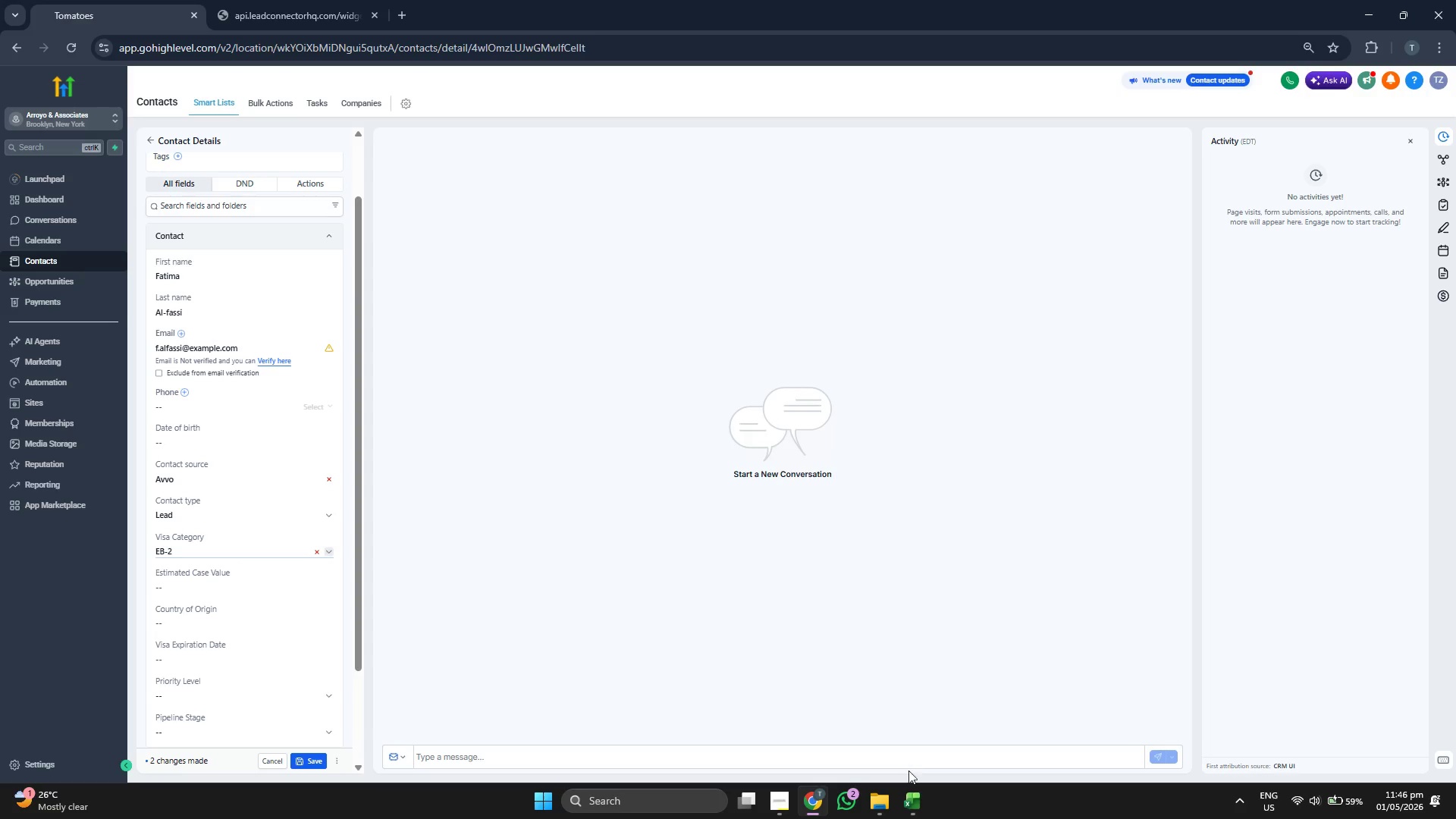 
left_click([922, 801])
 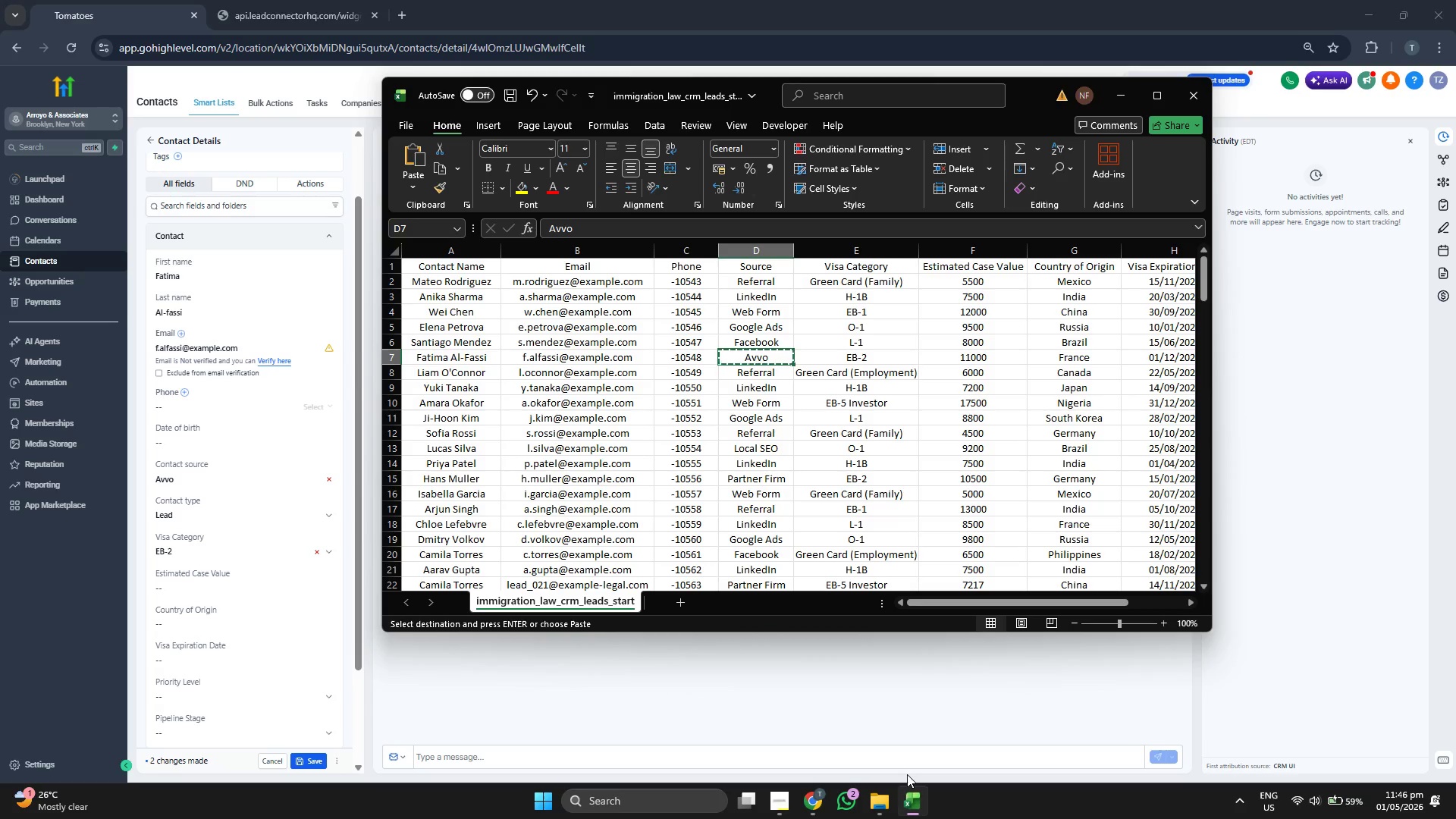 
key(ArrowRight)
 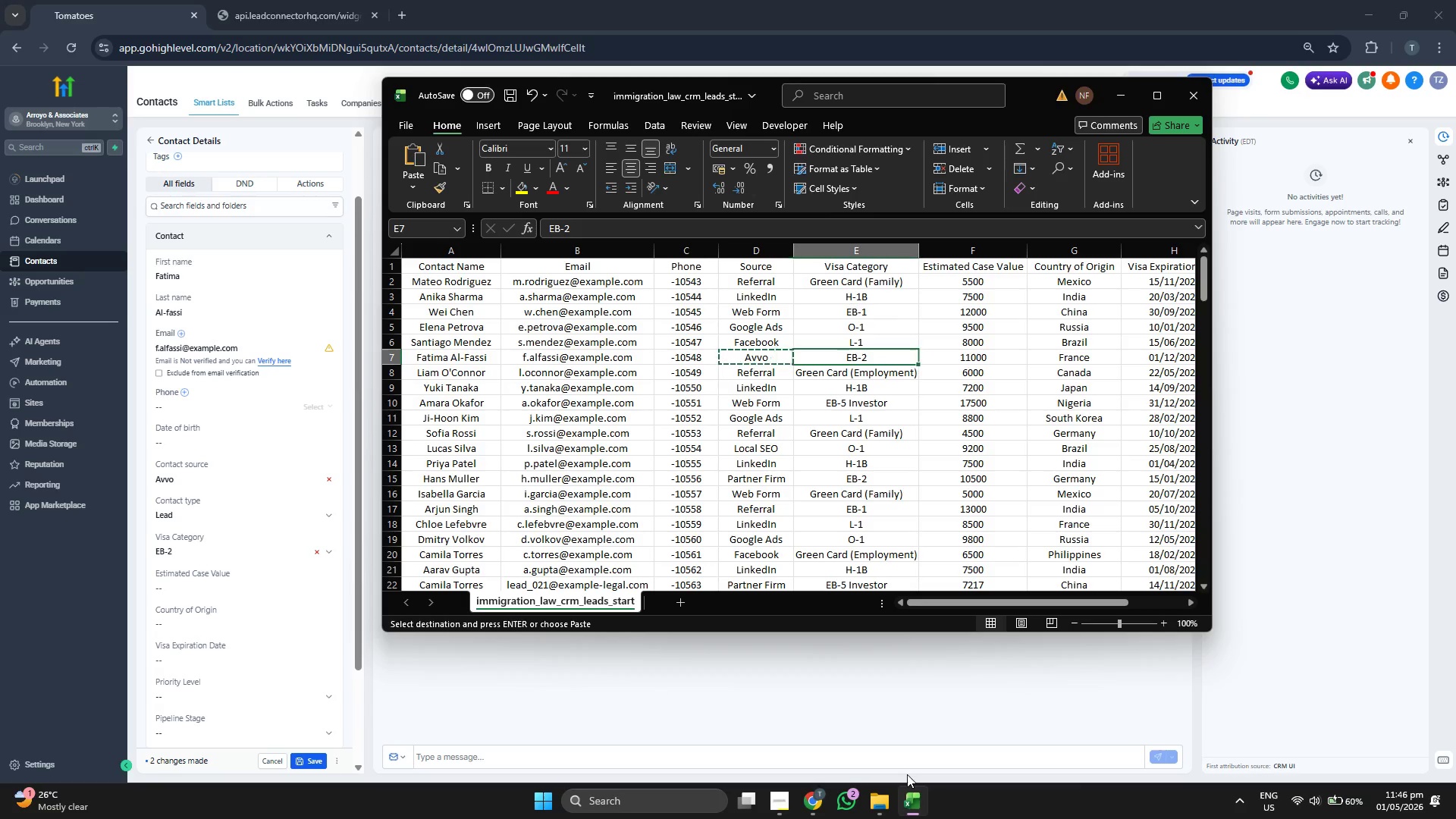 
key(ArrowRight)
 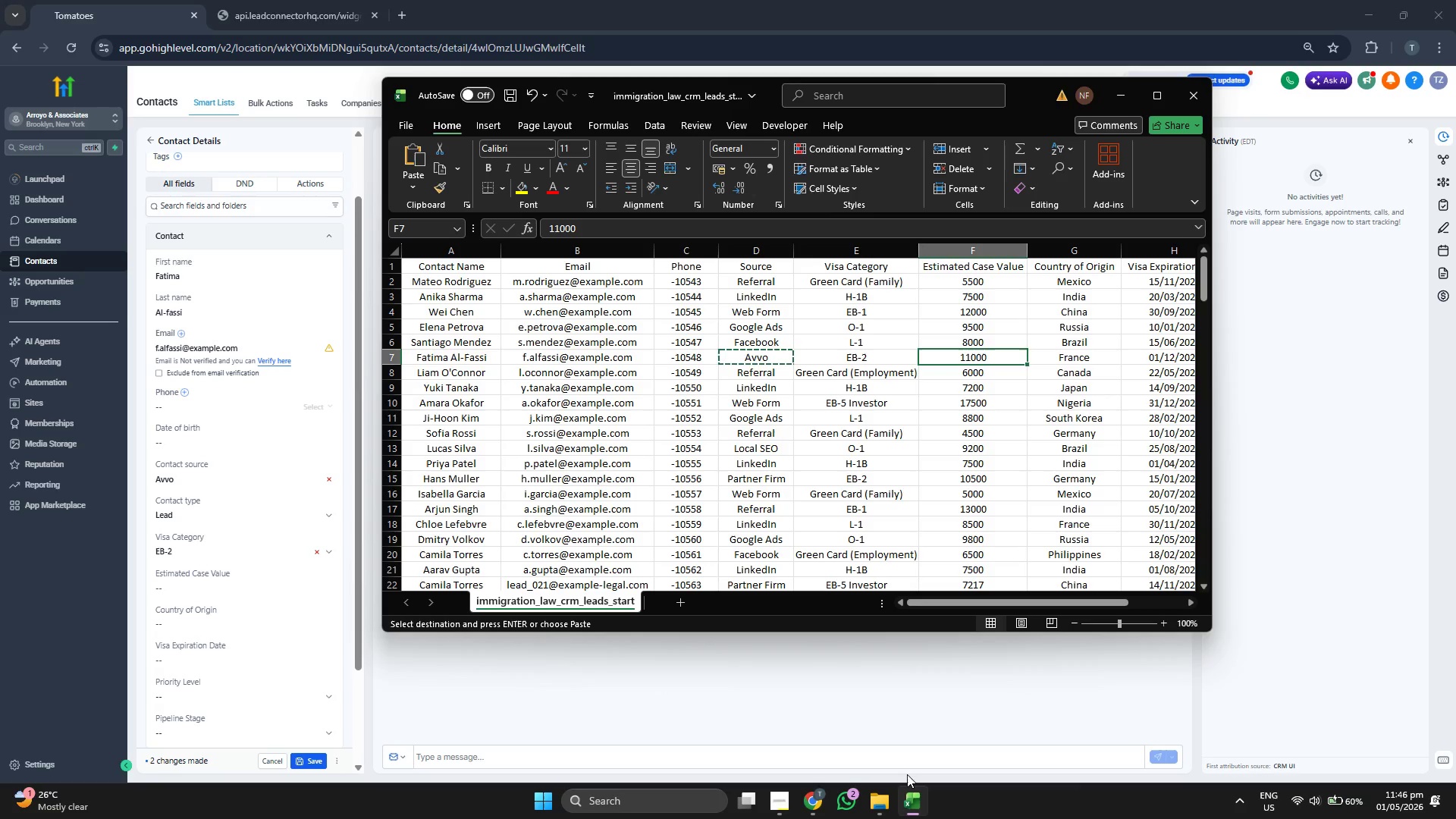 
key(Control+C)
 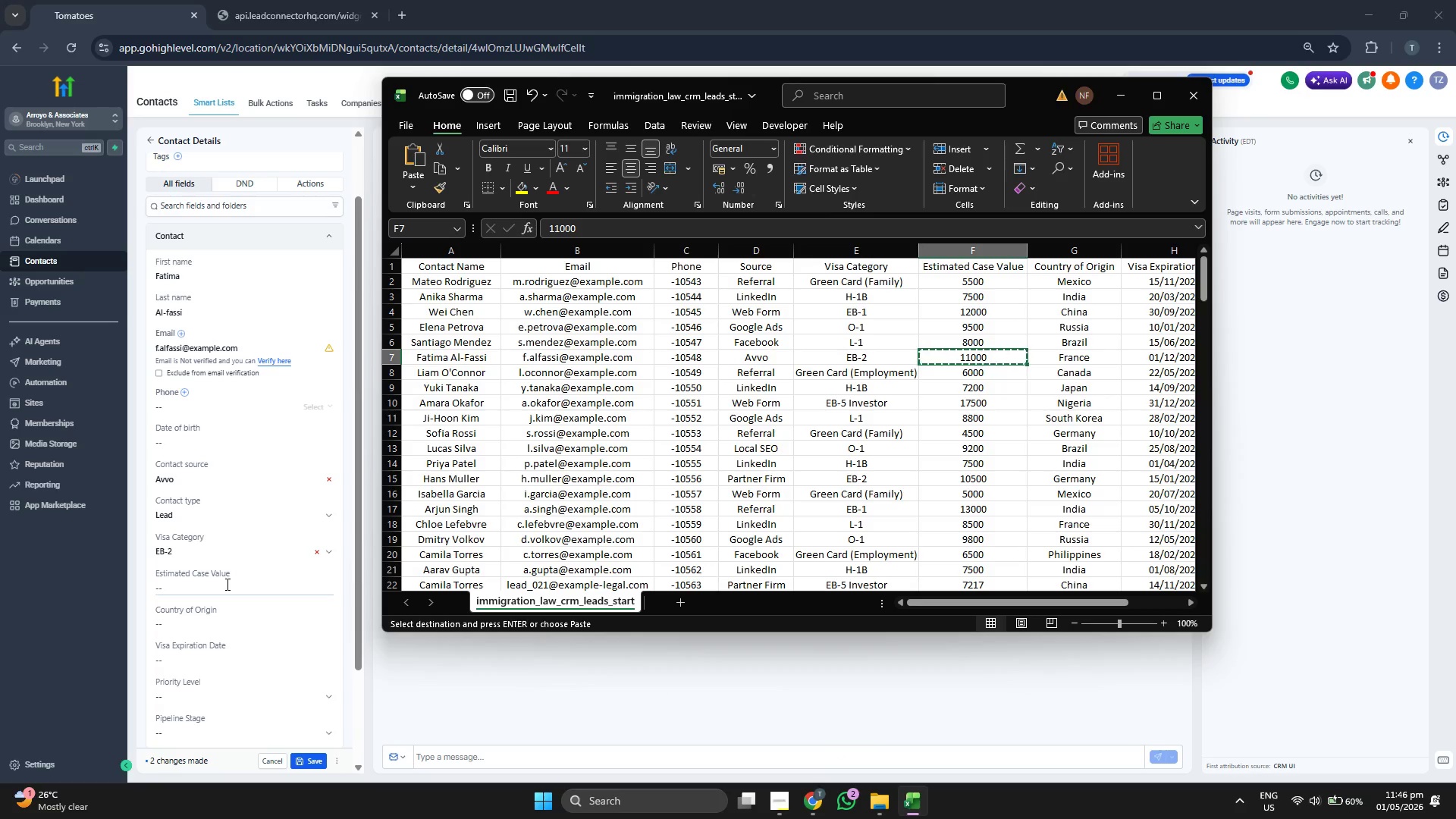 
left_click([226, 584])
 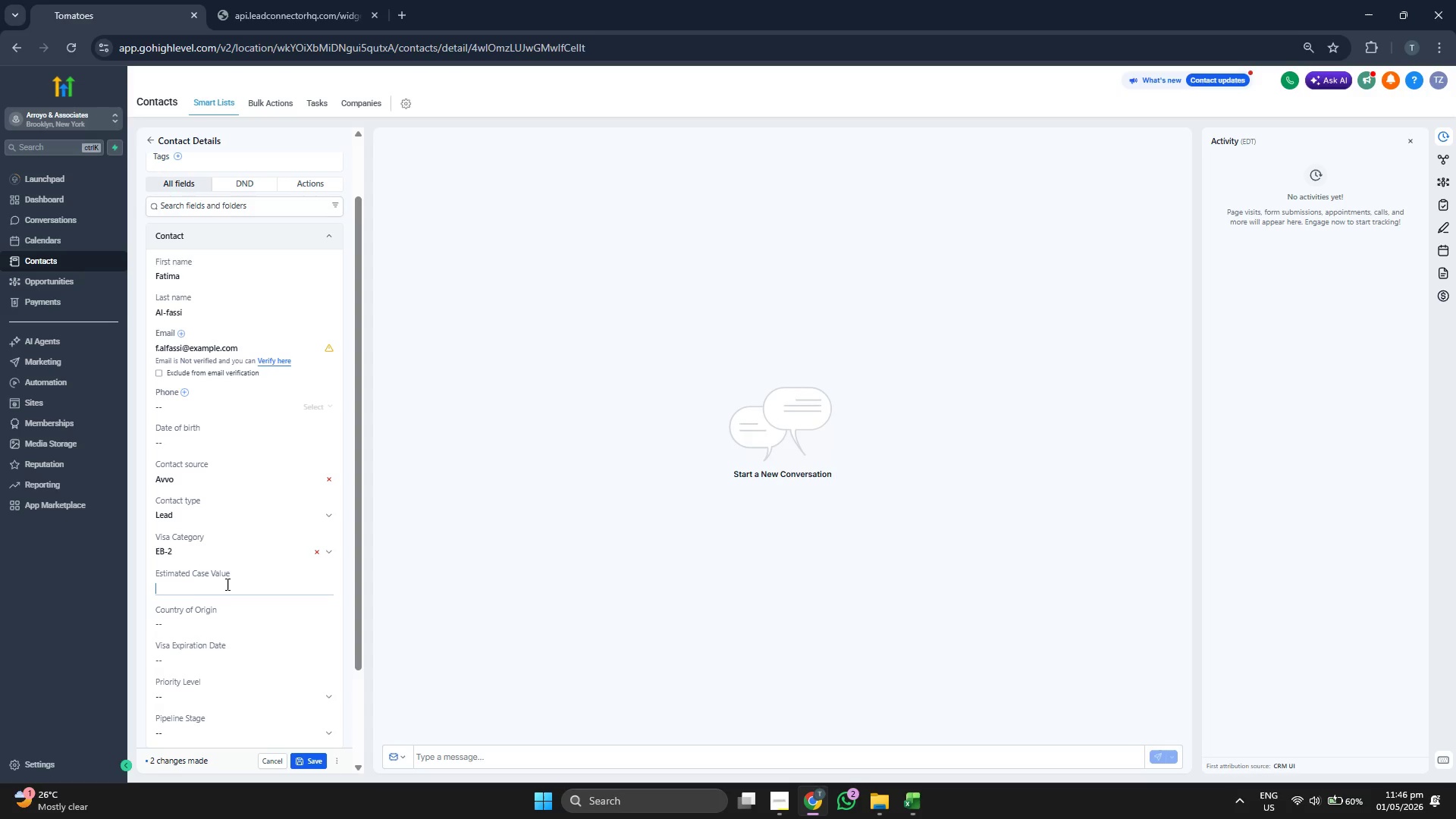 
key(Control+ControlLeft)
 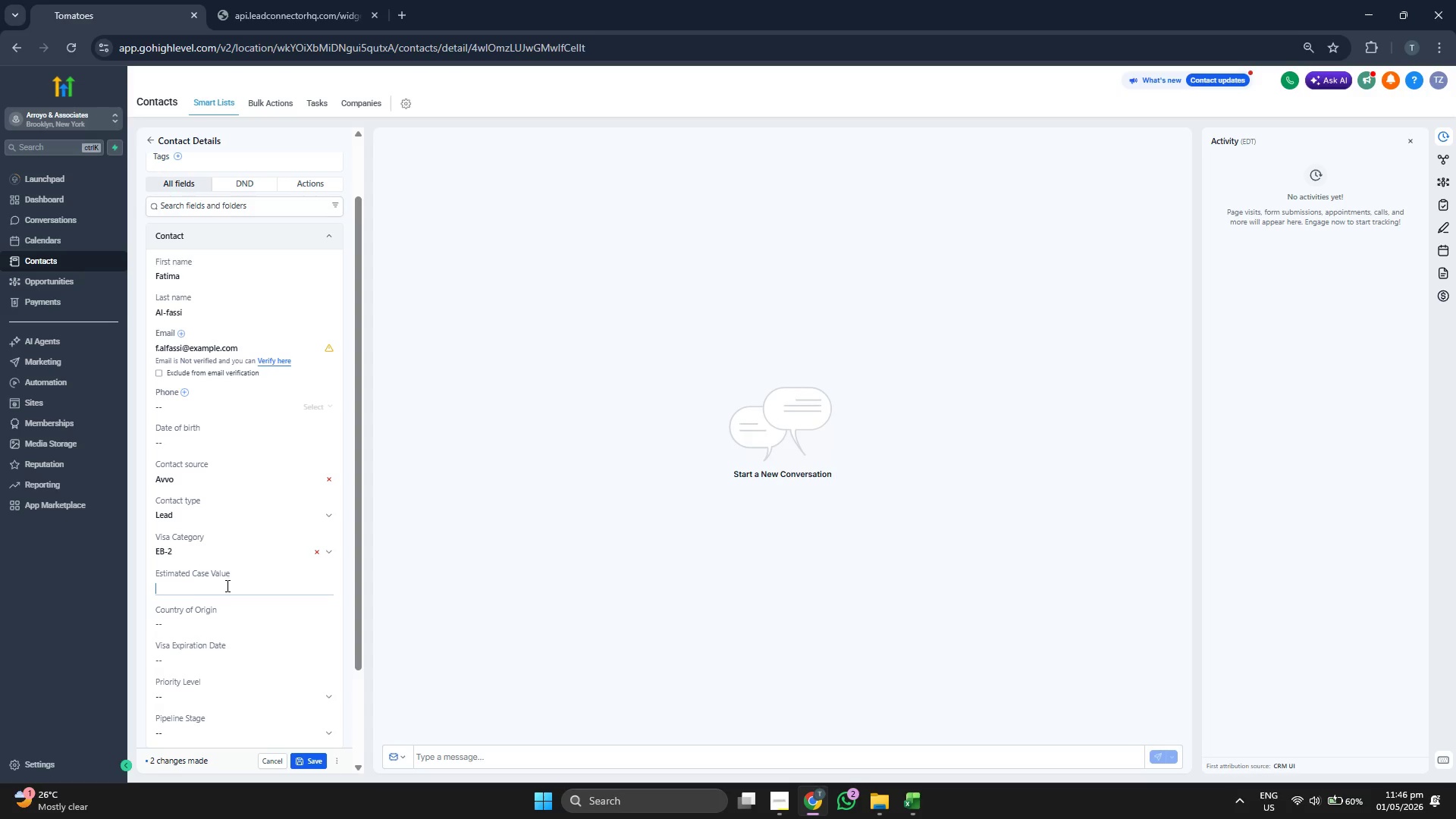 
key(Control+V)
 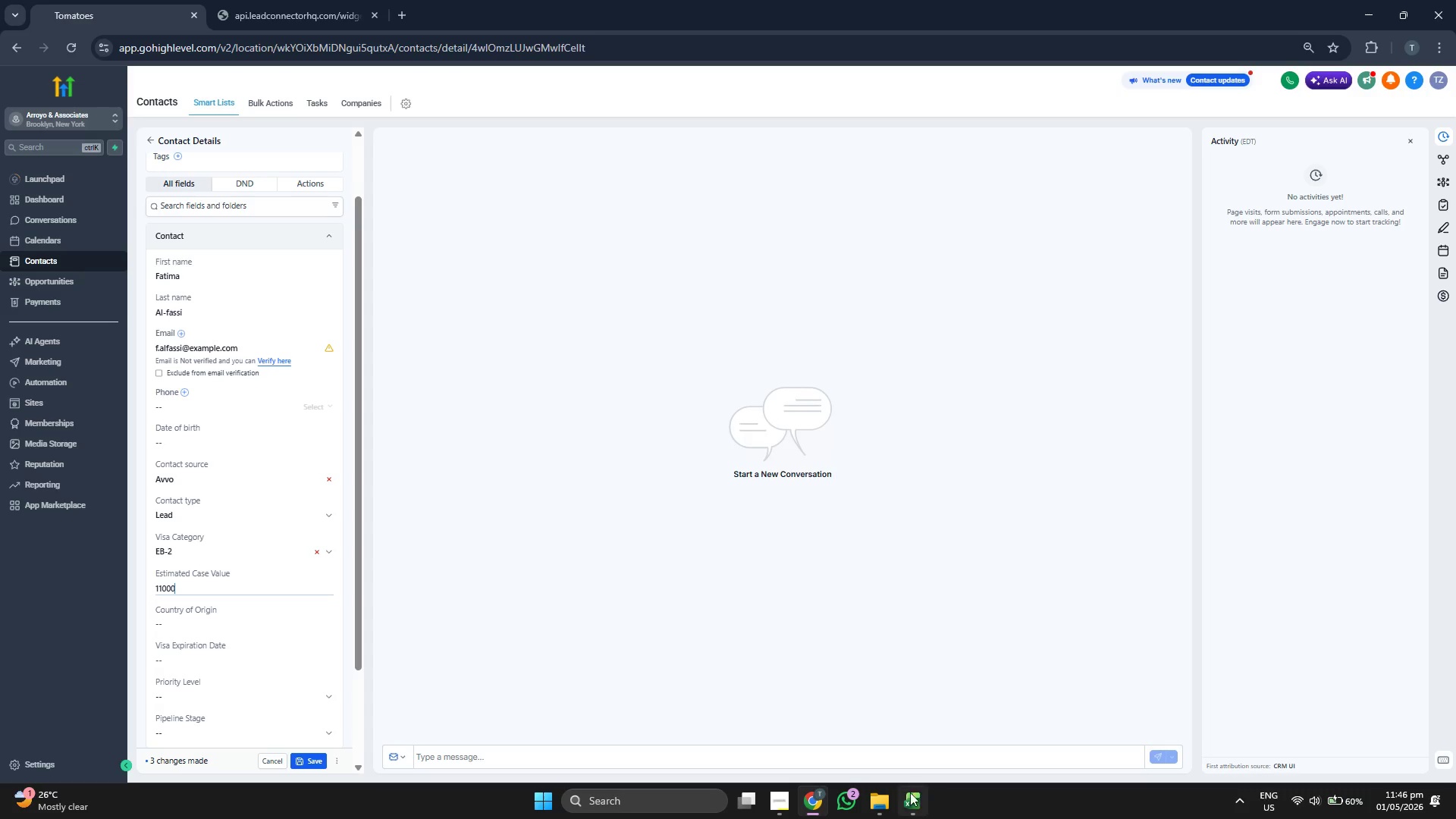 
key(ArrowRight)
 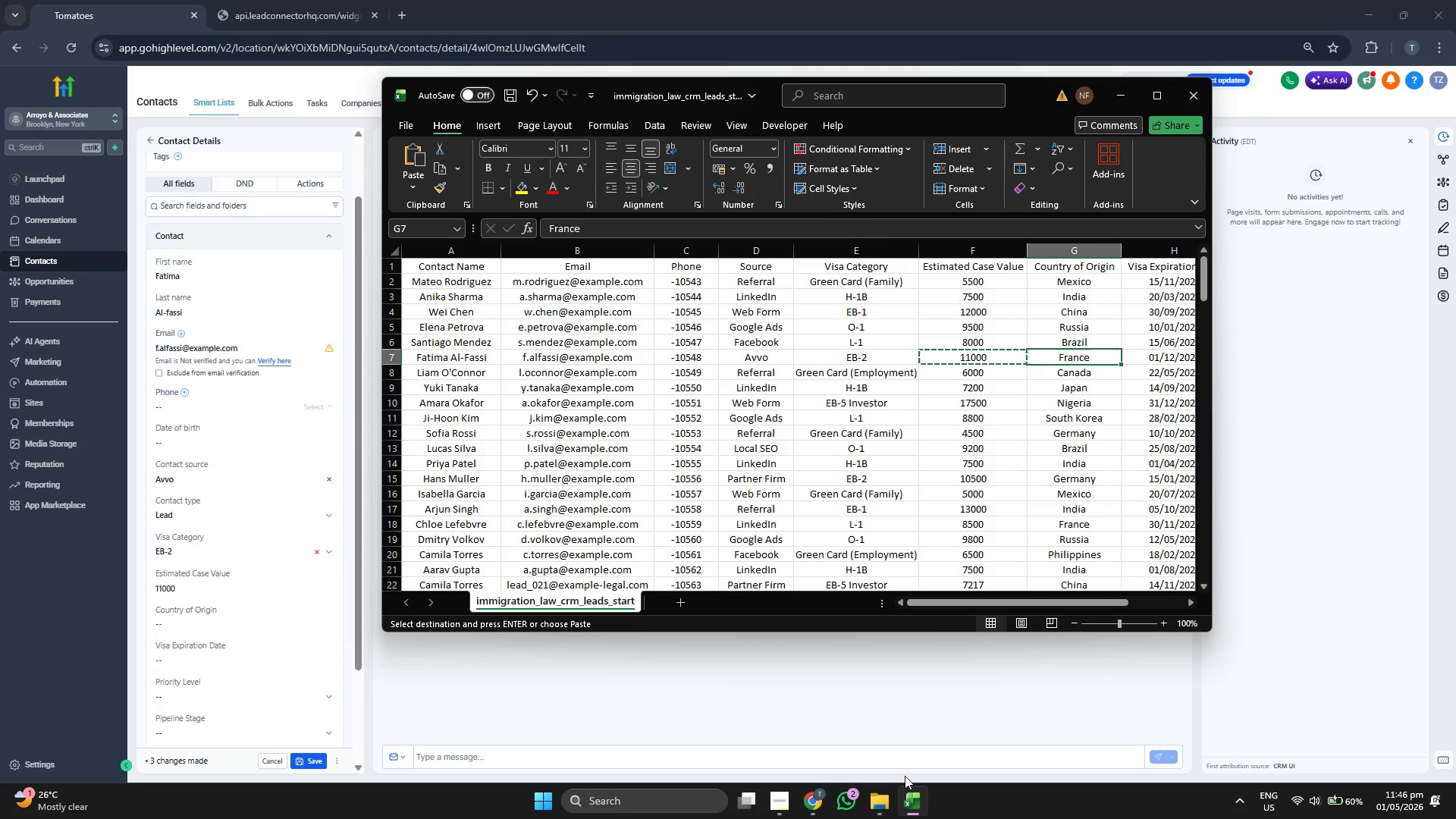 
key(Control+ControlLeft)
 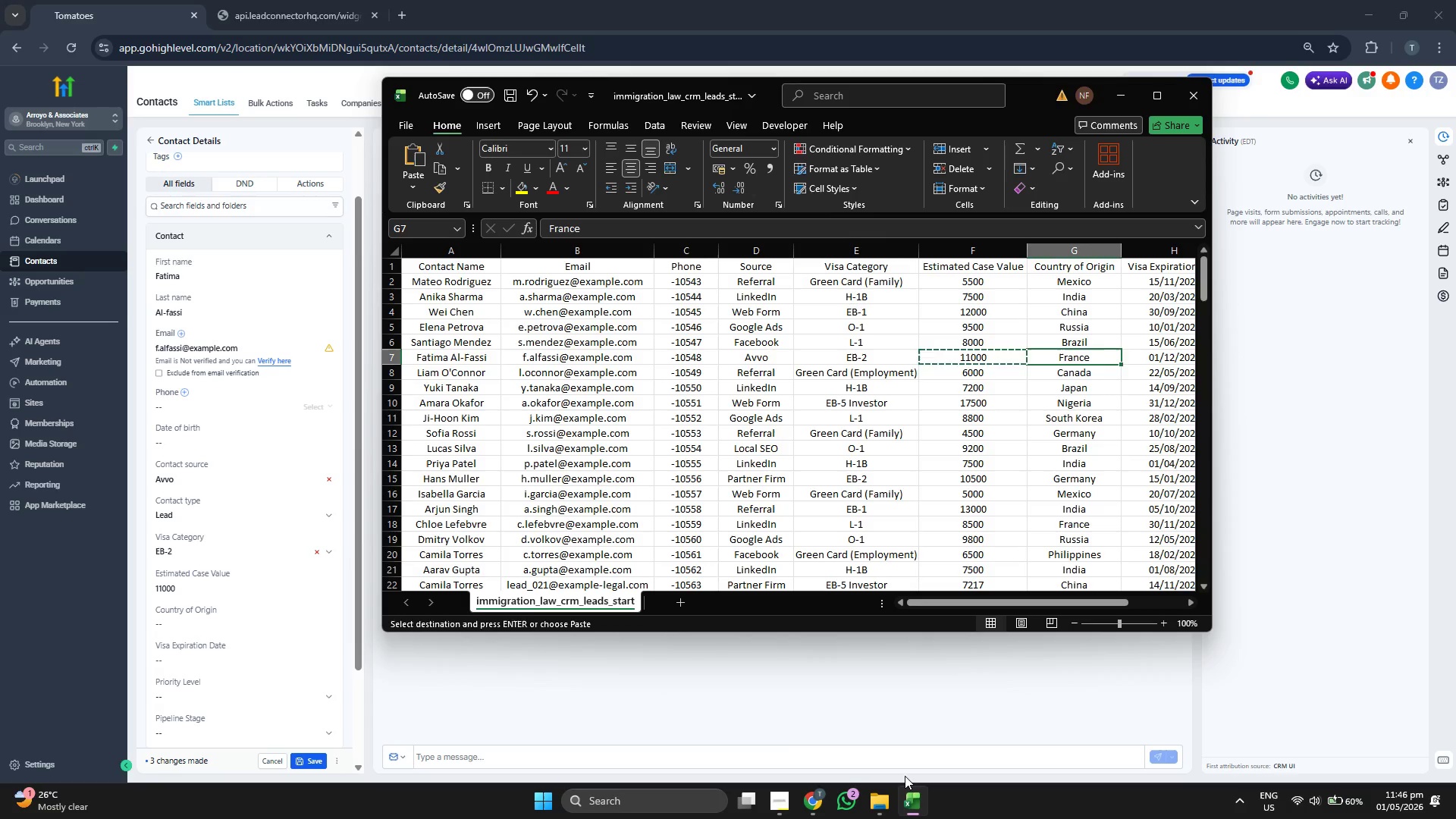 
key(Control+C)
 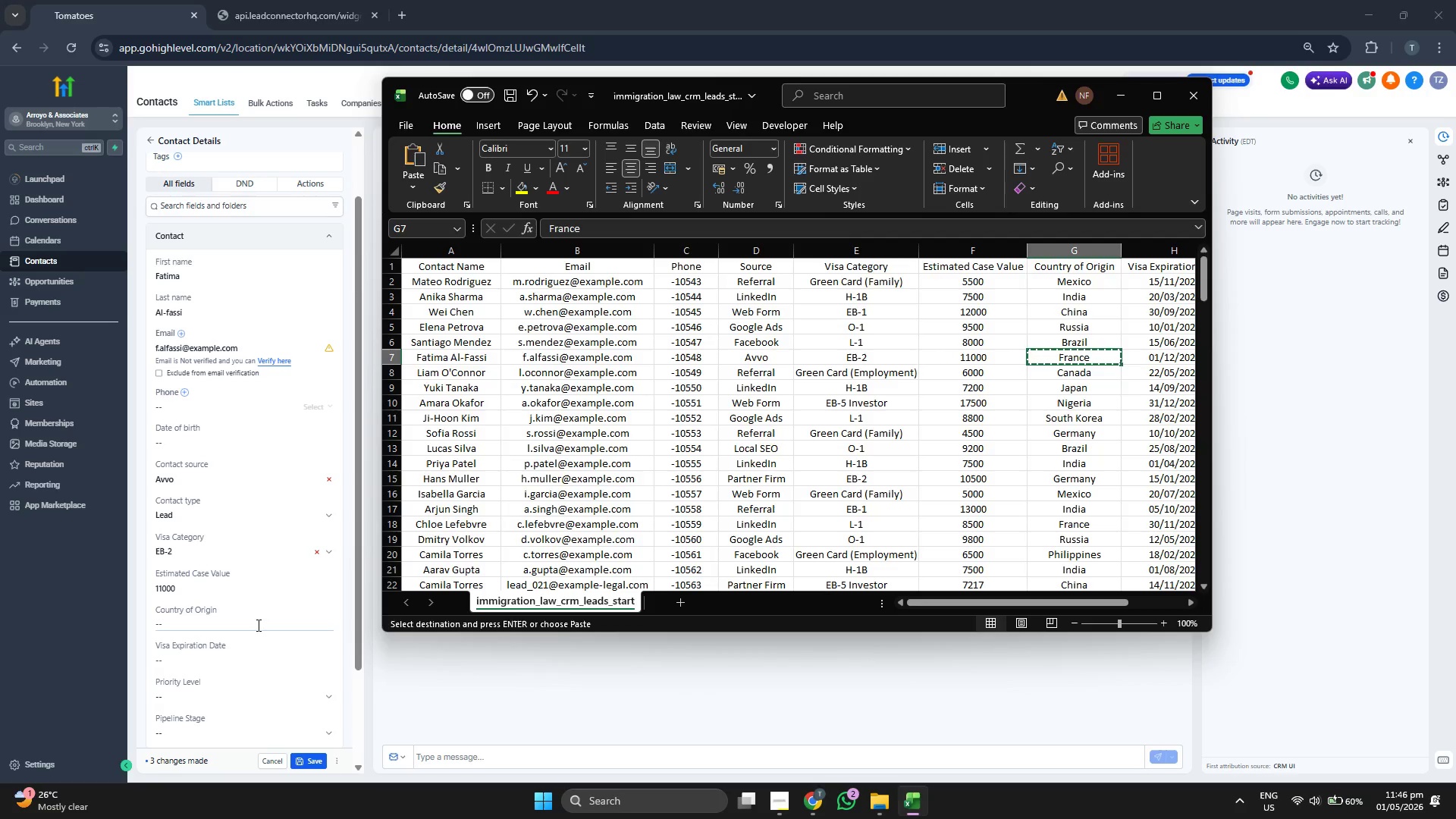 
key(Control+ControlLeft)
 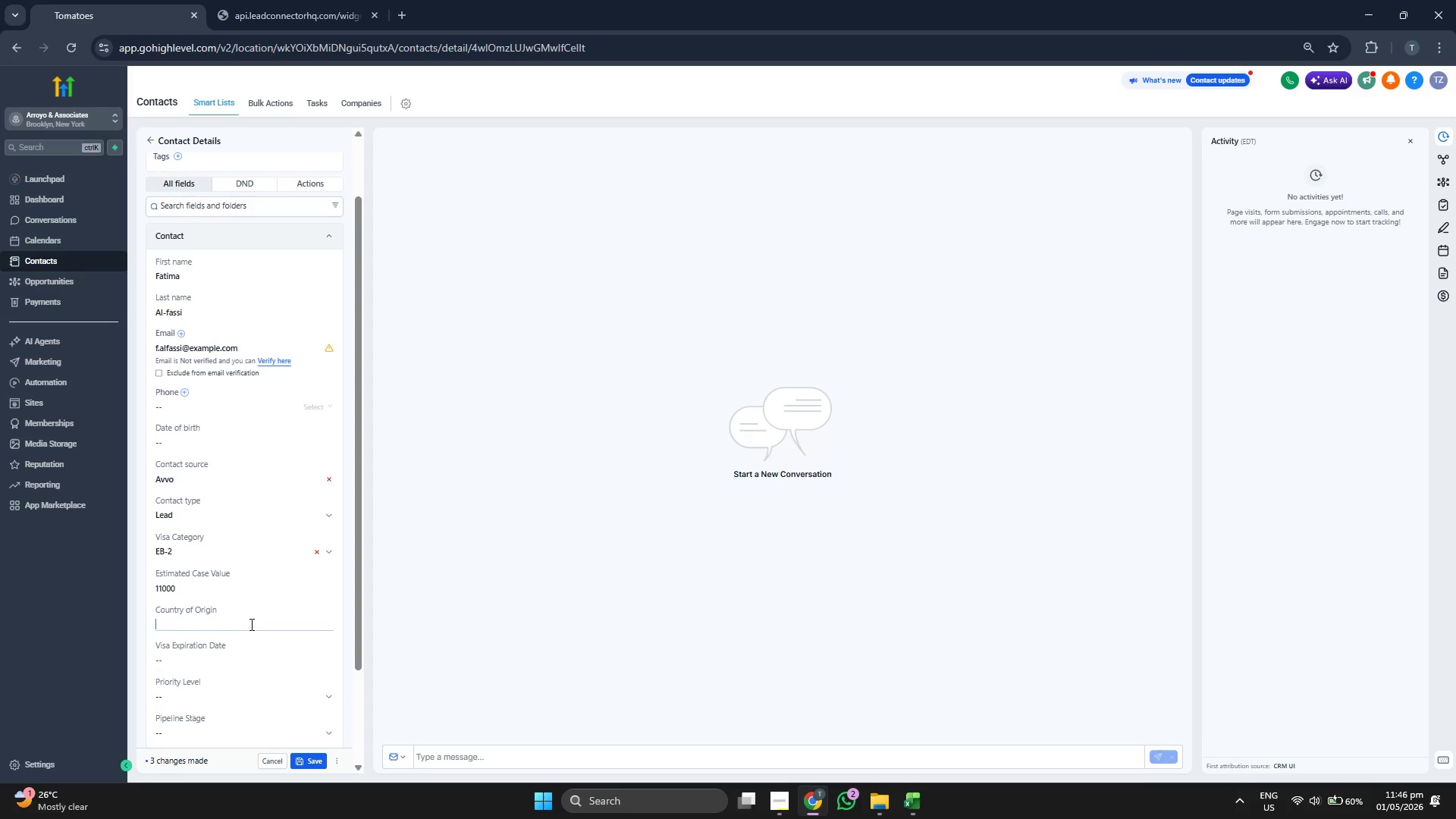 
key(Control+V)
 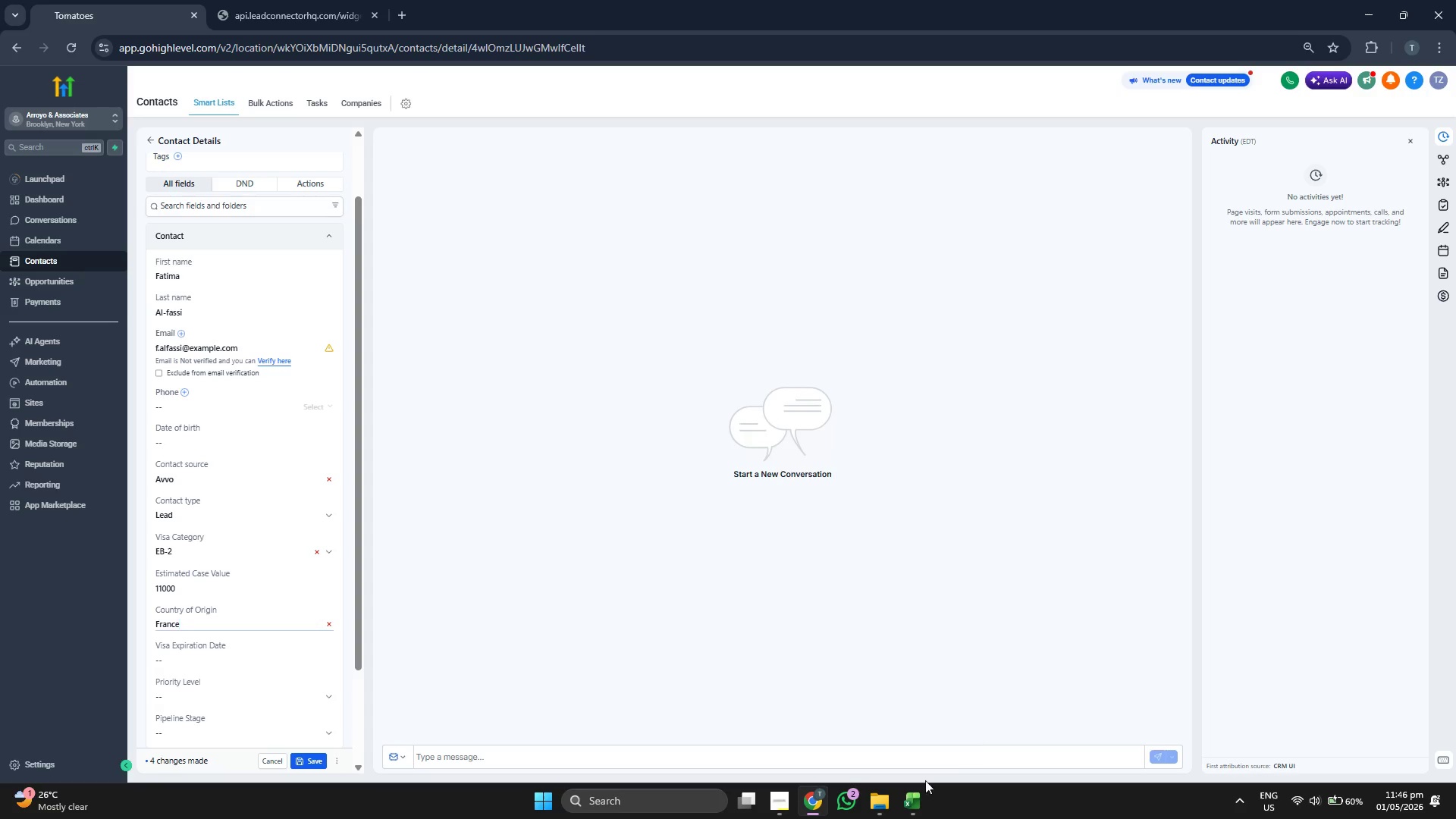 
left_click([915, 788])
 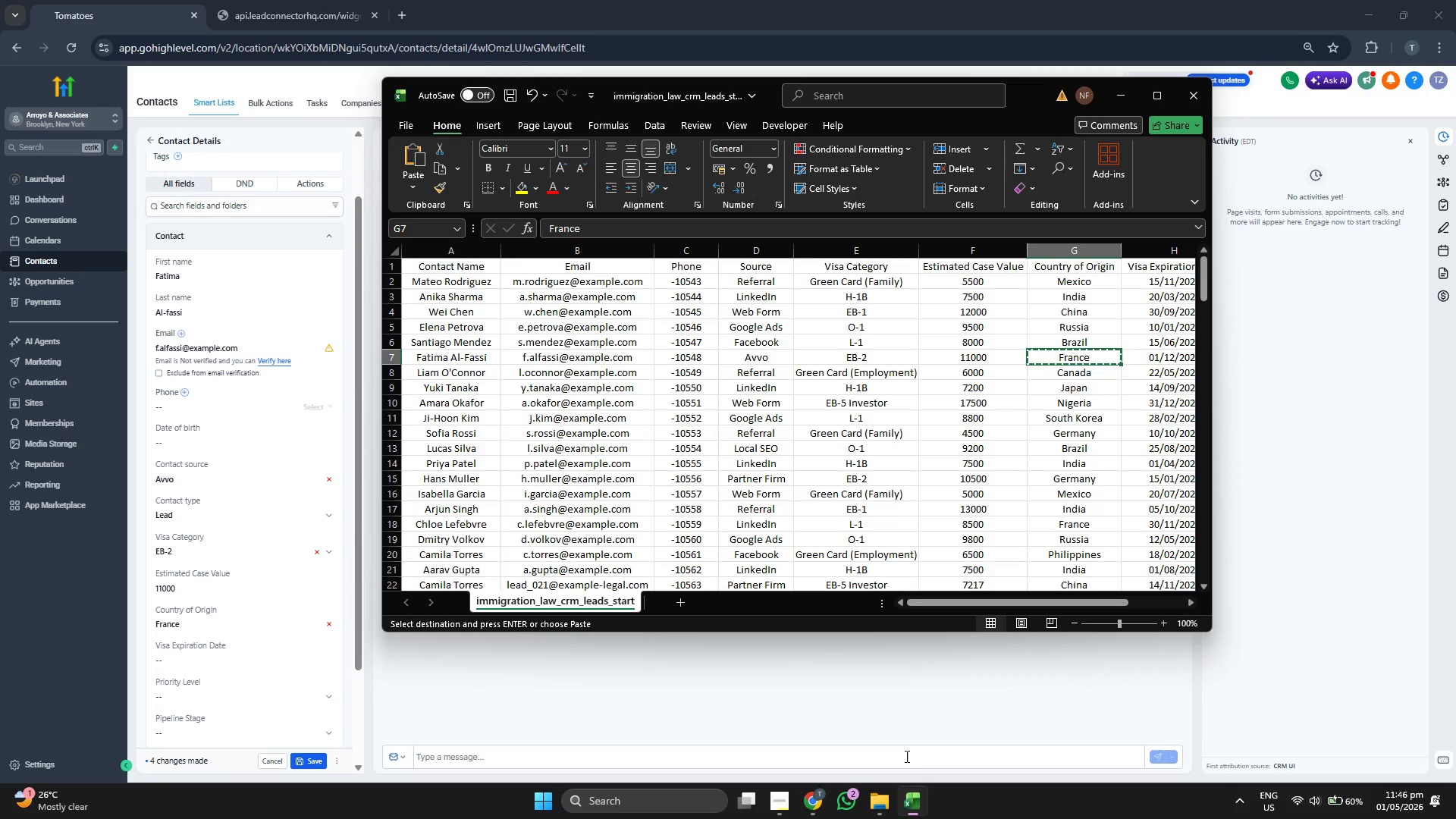 
key(ArrowRight)
 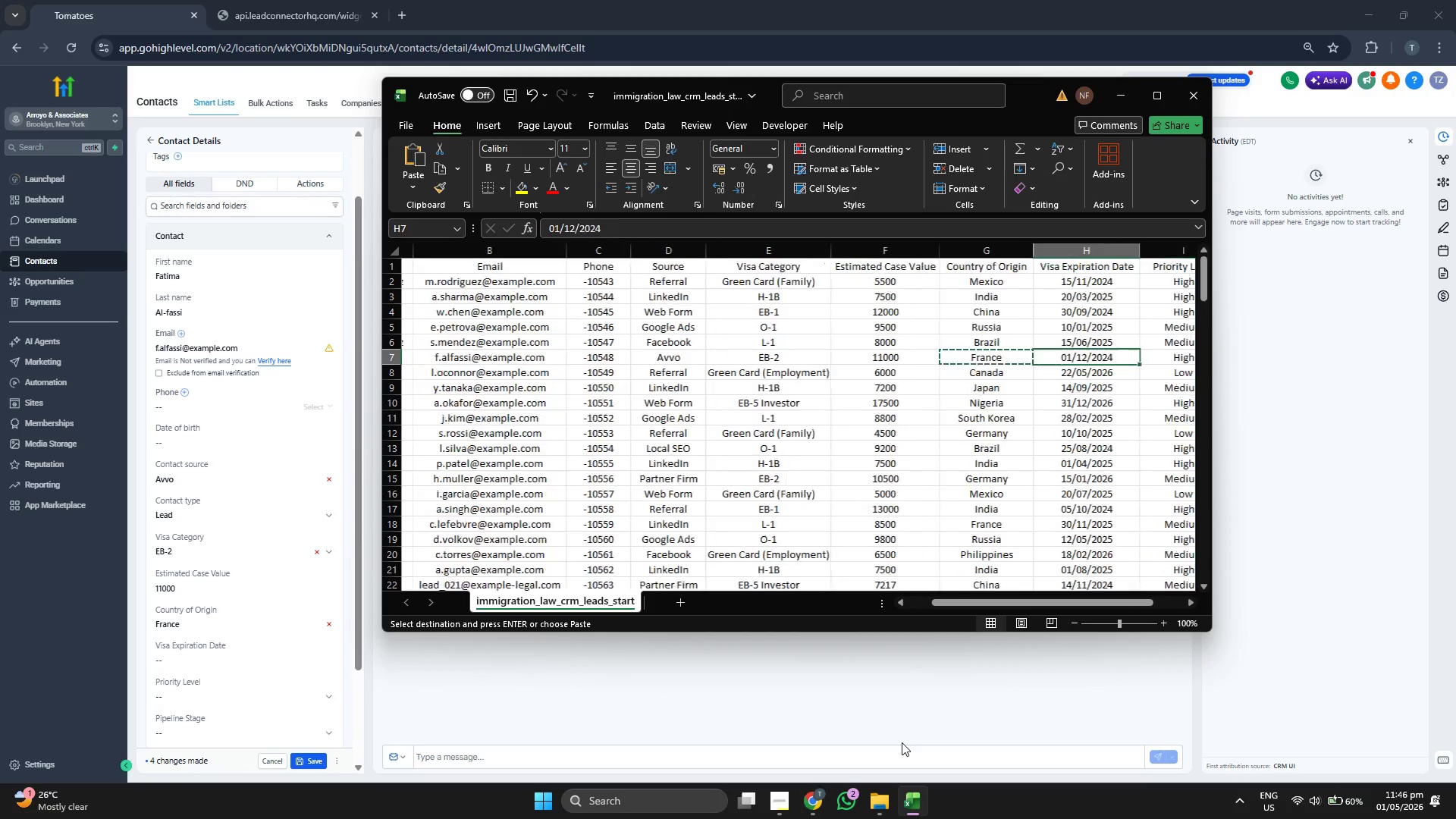 
key(ArrowRight)
 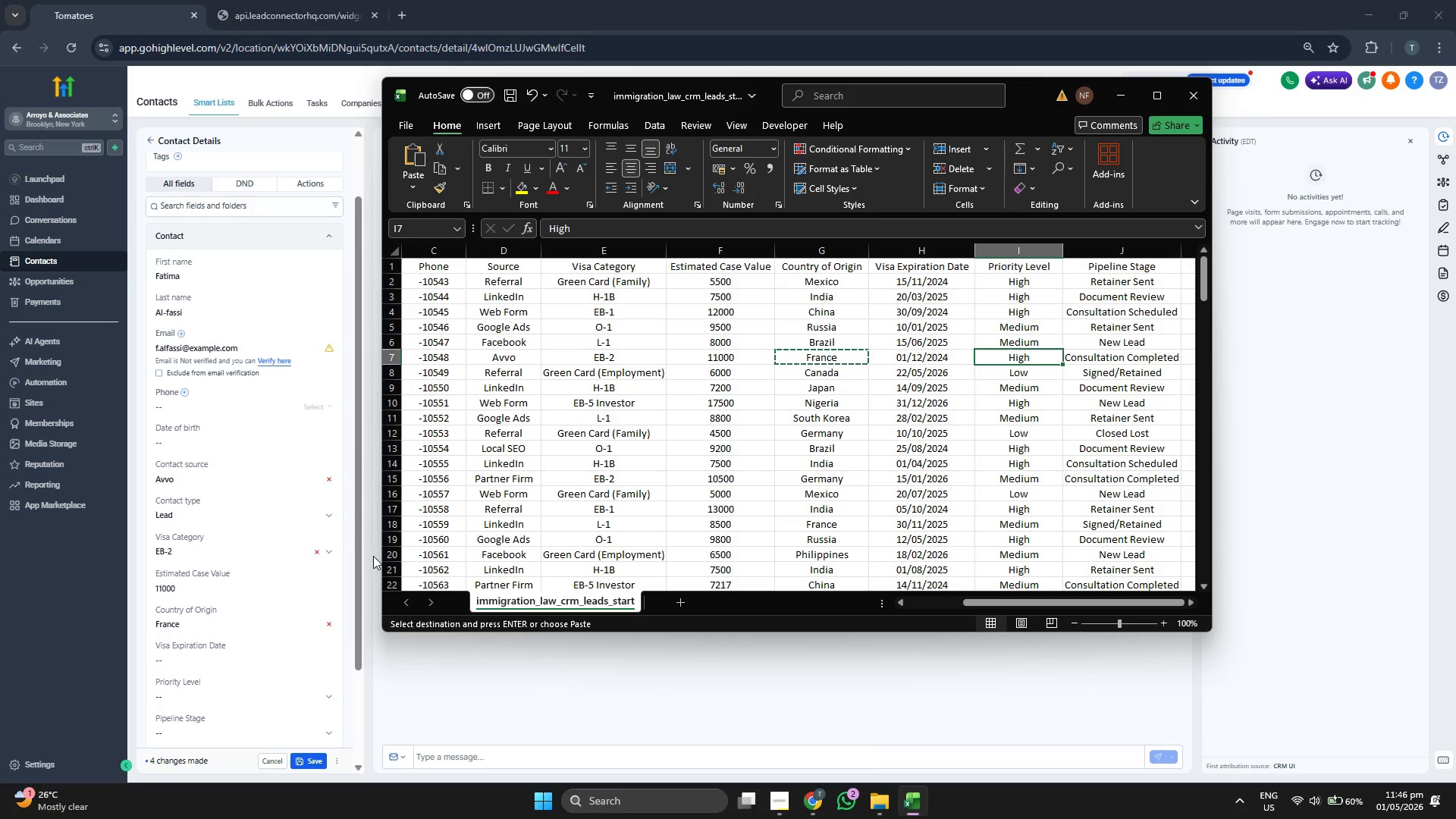 
scroll: coordinate [244, 563], scroll_direction: down, amount: 1.0
 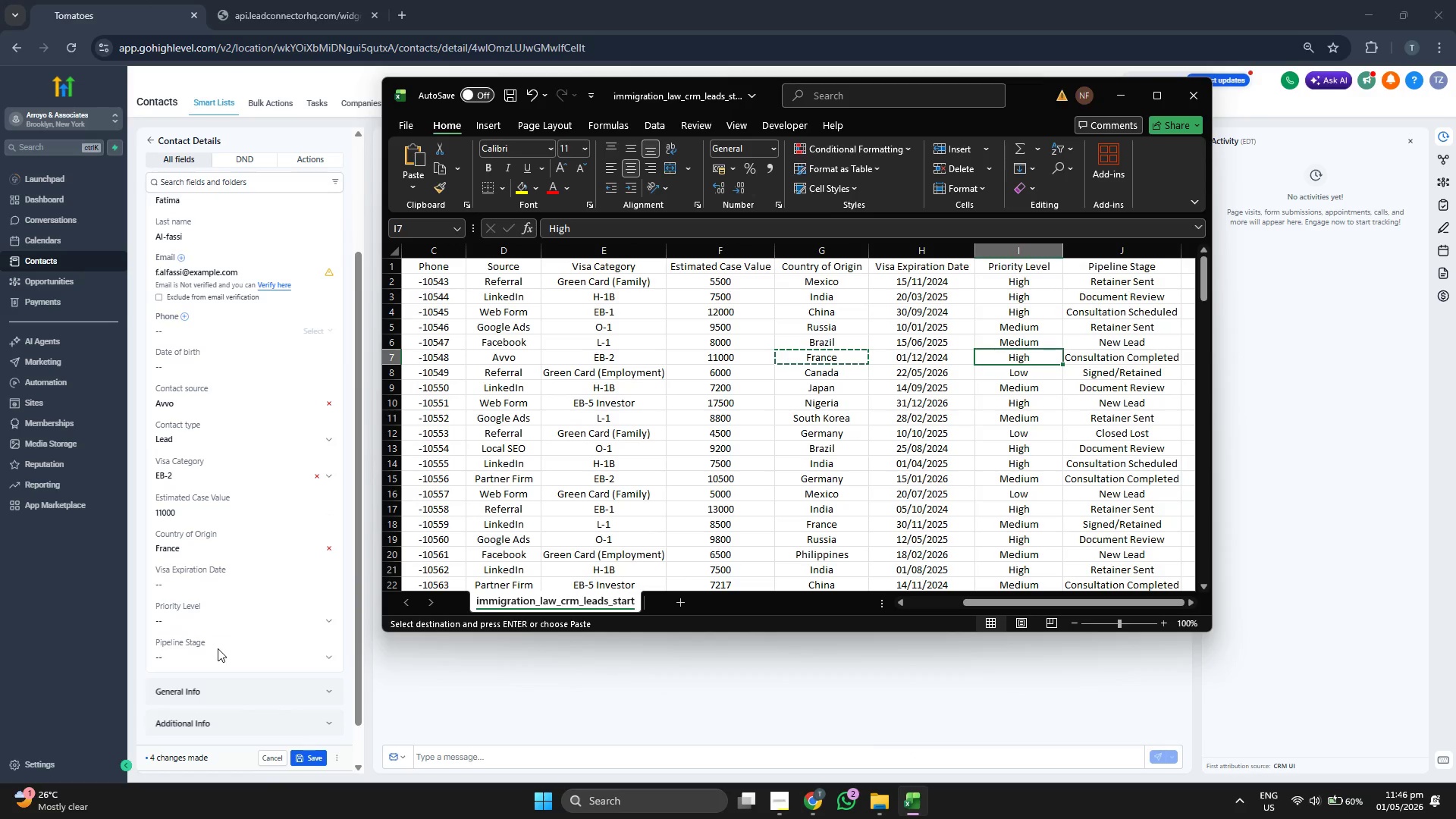 
left_click([224, 620])
 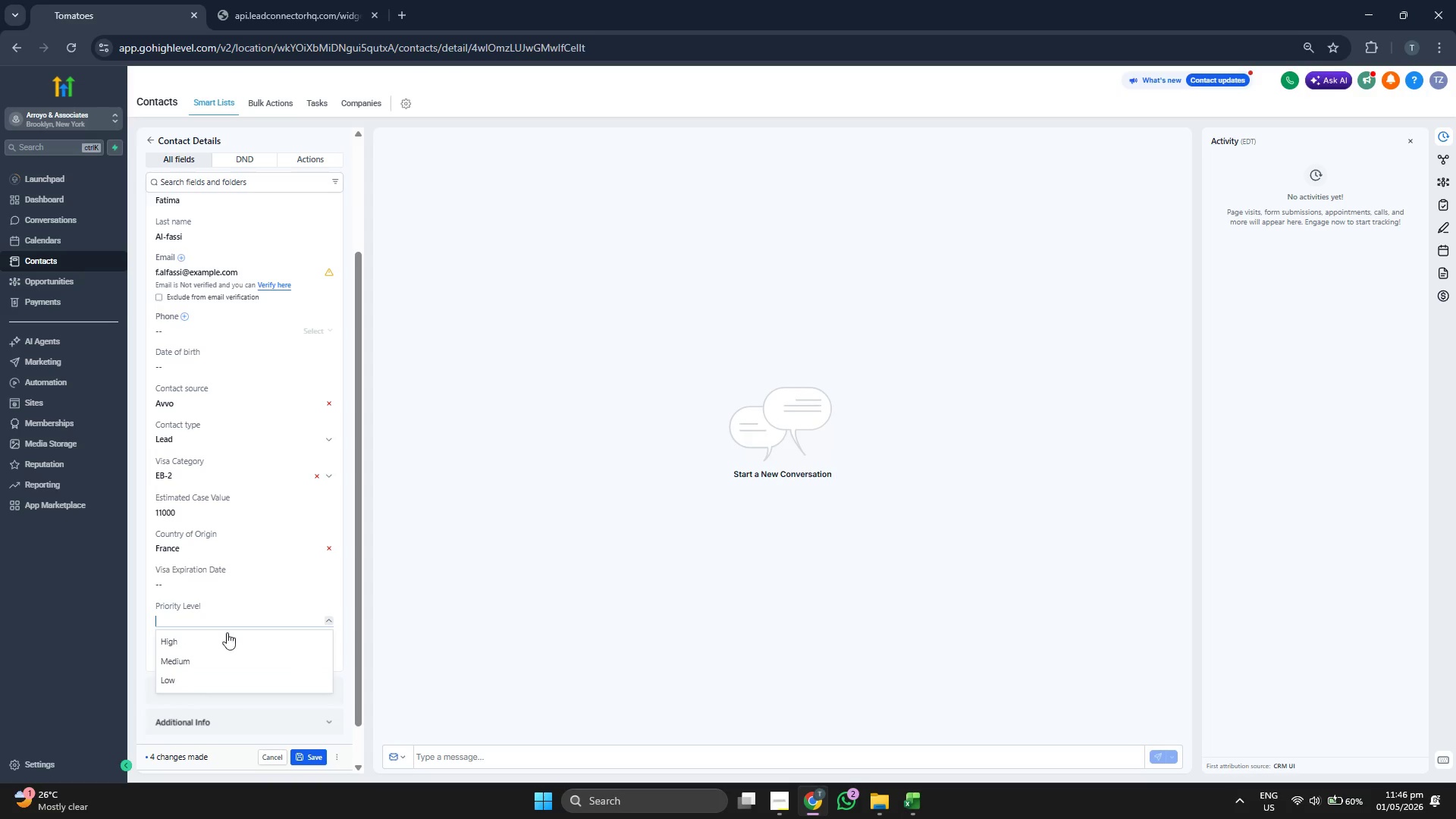 
left_click([223, 639])
 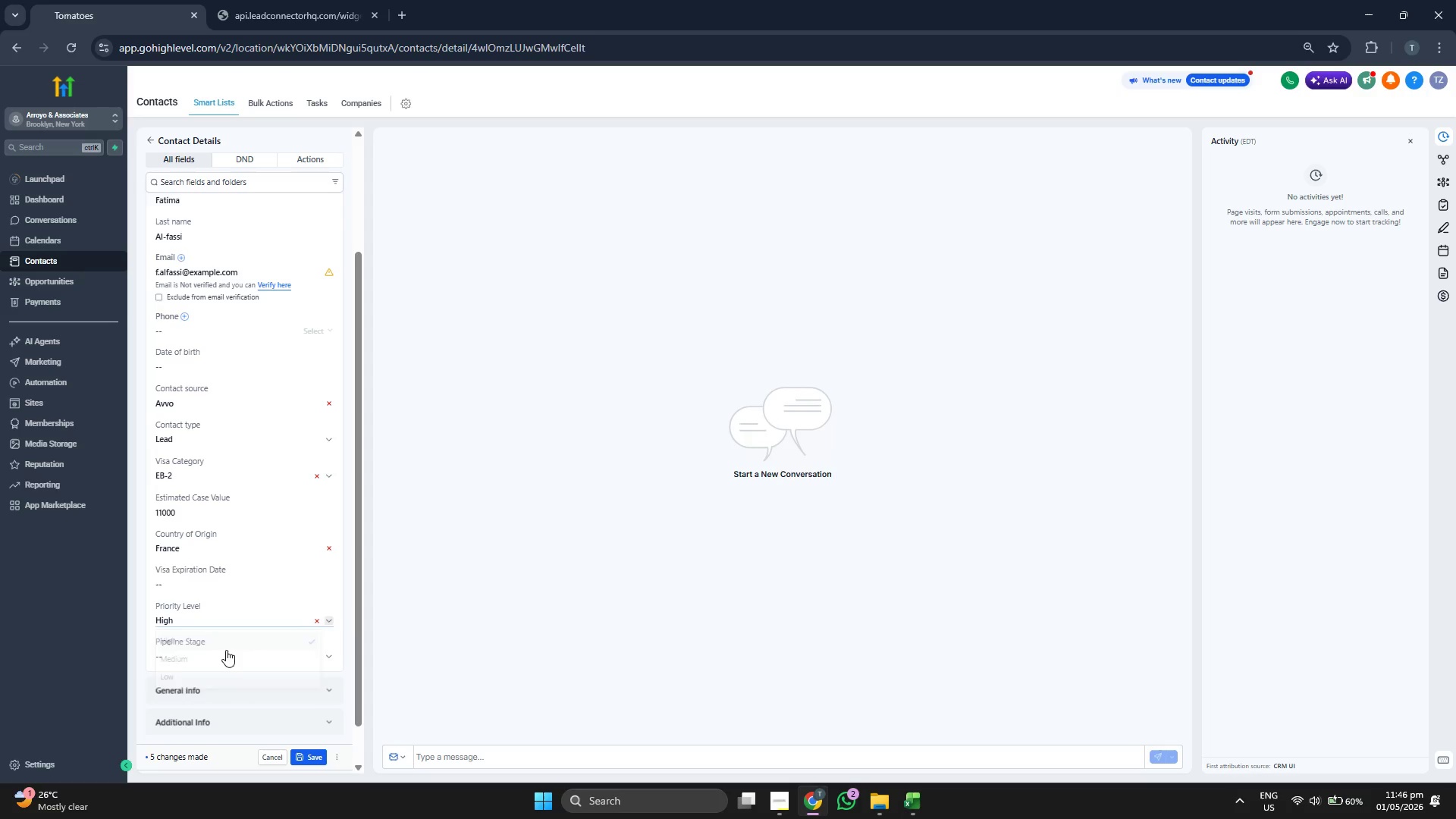 
double_click([227, 654])
 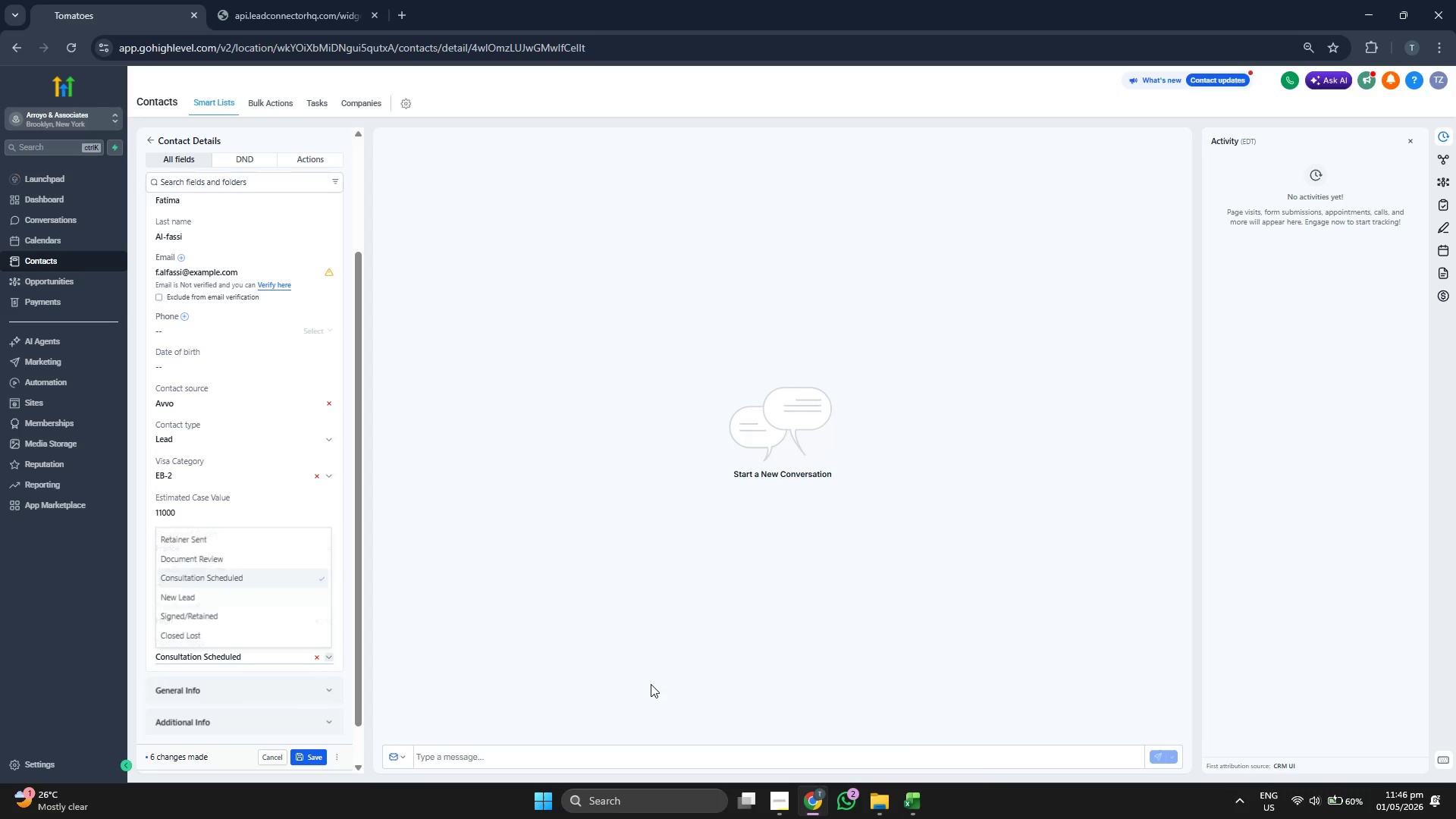 
left_click([915, 808])
 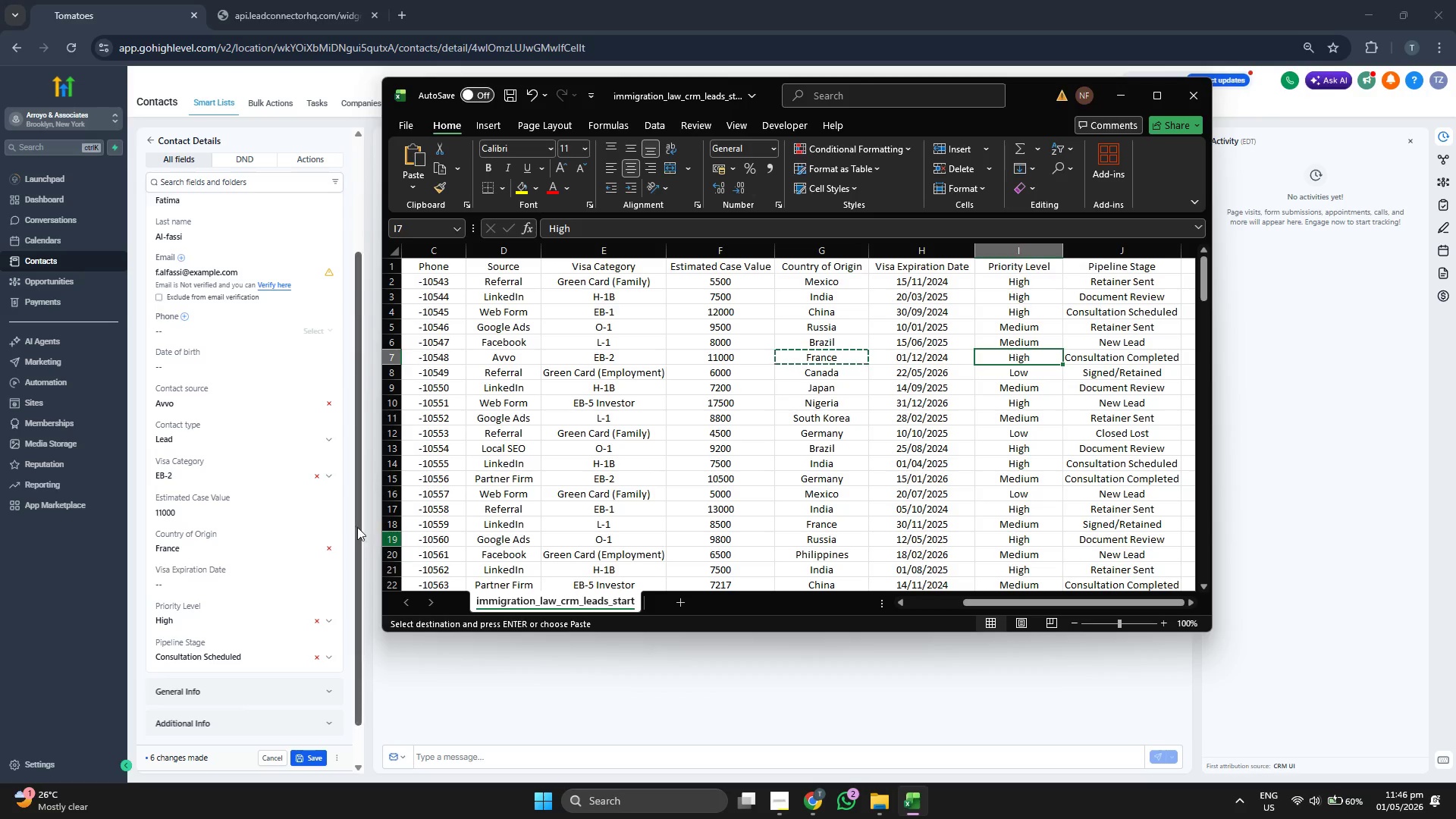 
left_click([225, 584])
 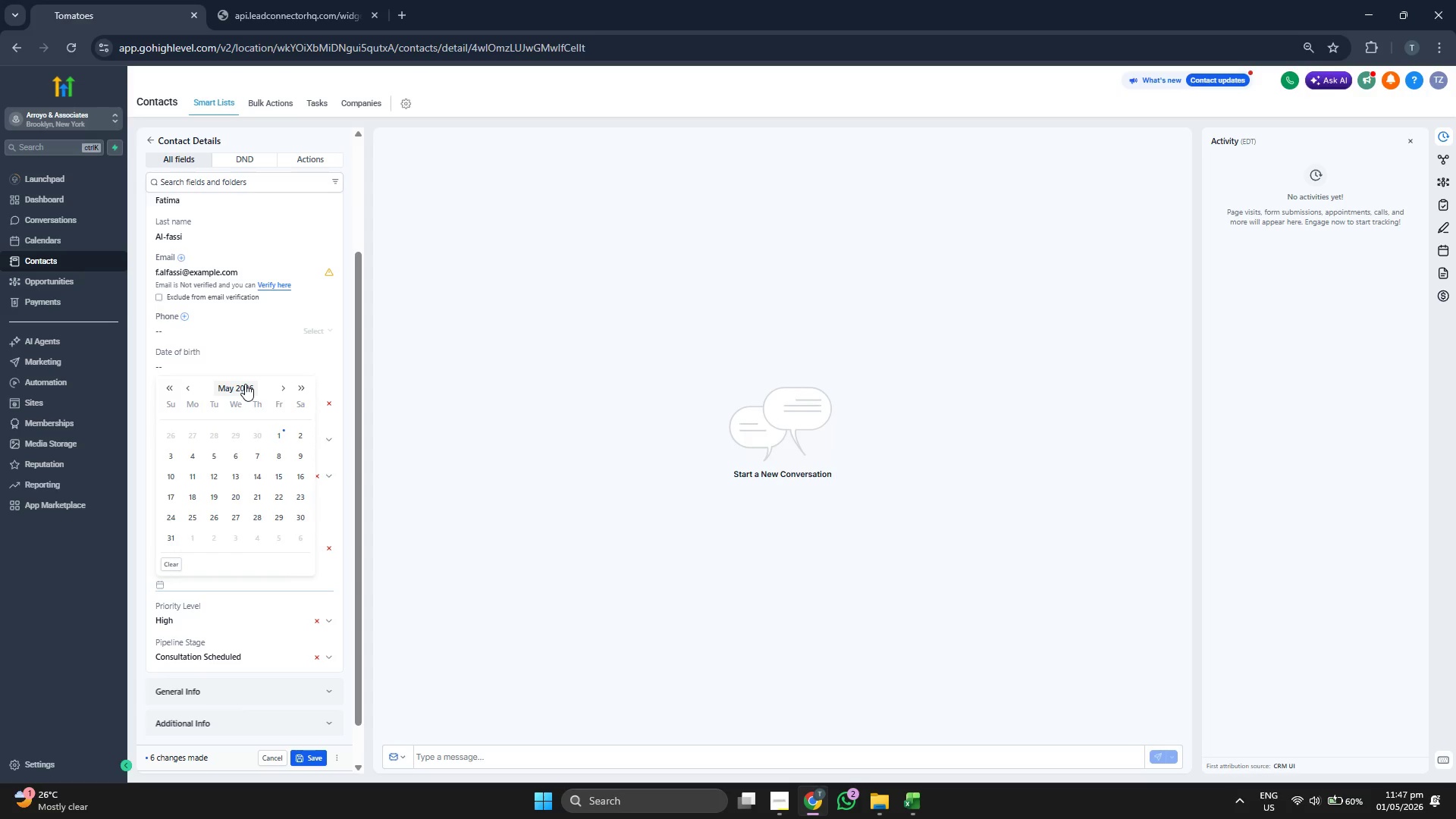 
scroll: coordinate [293, 443], scroll_direction: up, amount: 1.0
 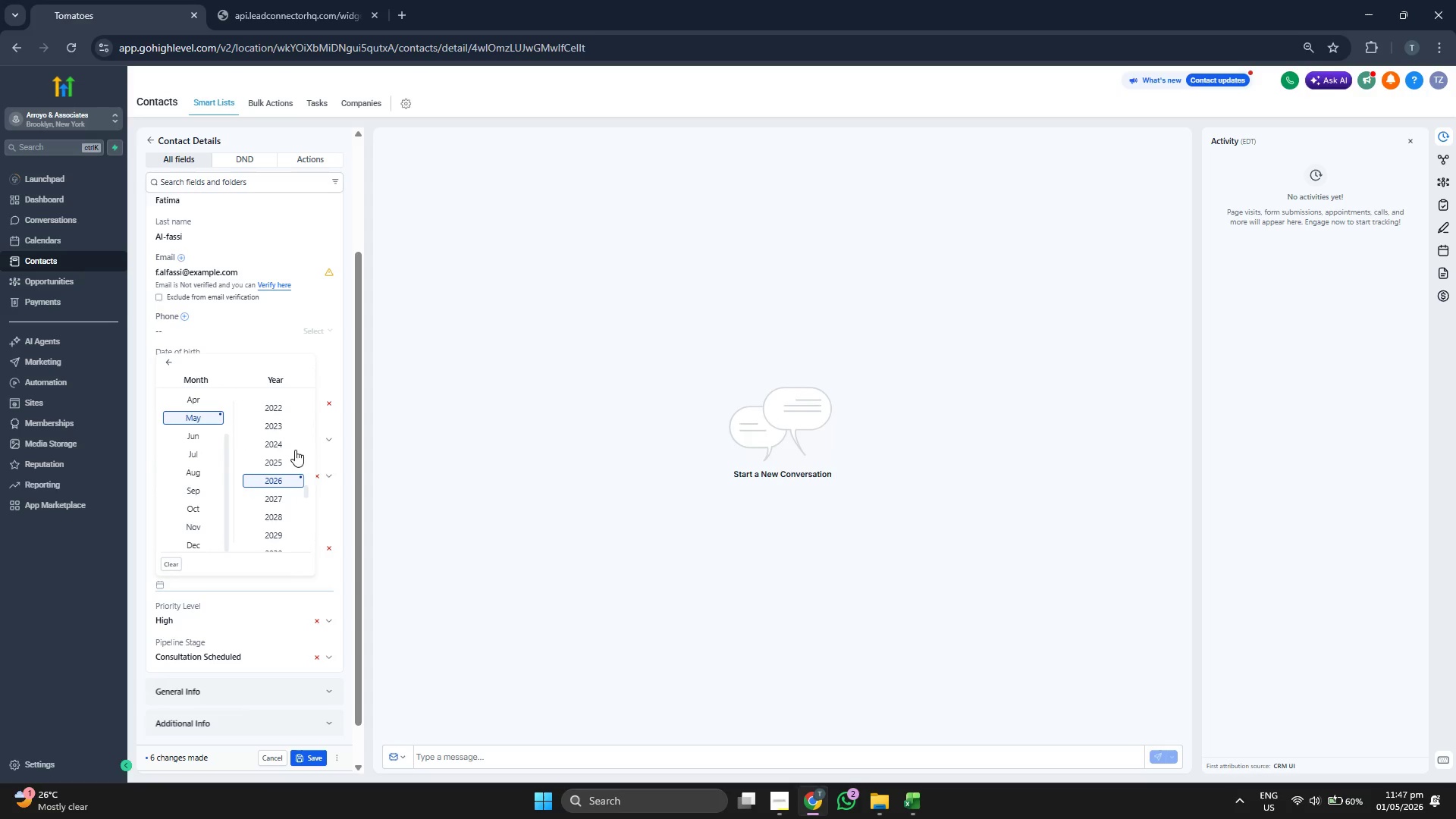 
left_click([279, 440])
 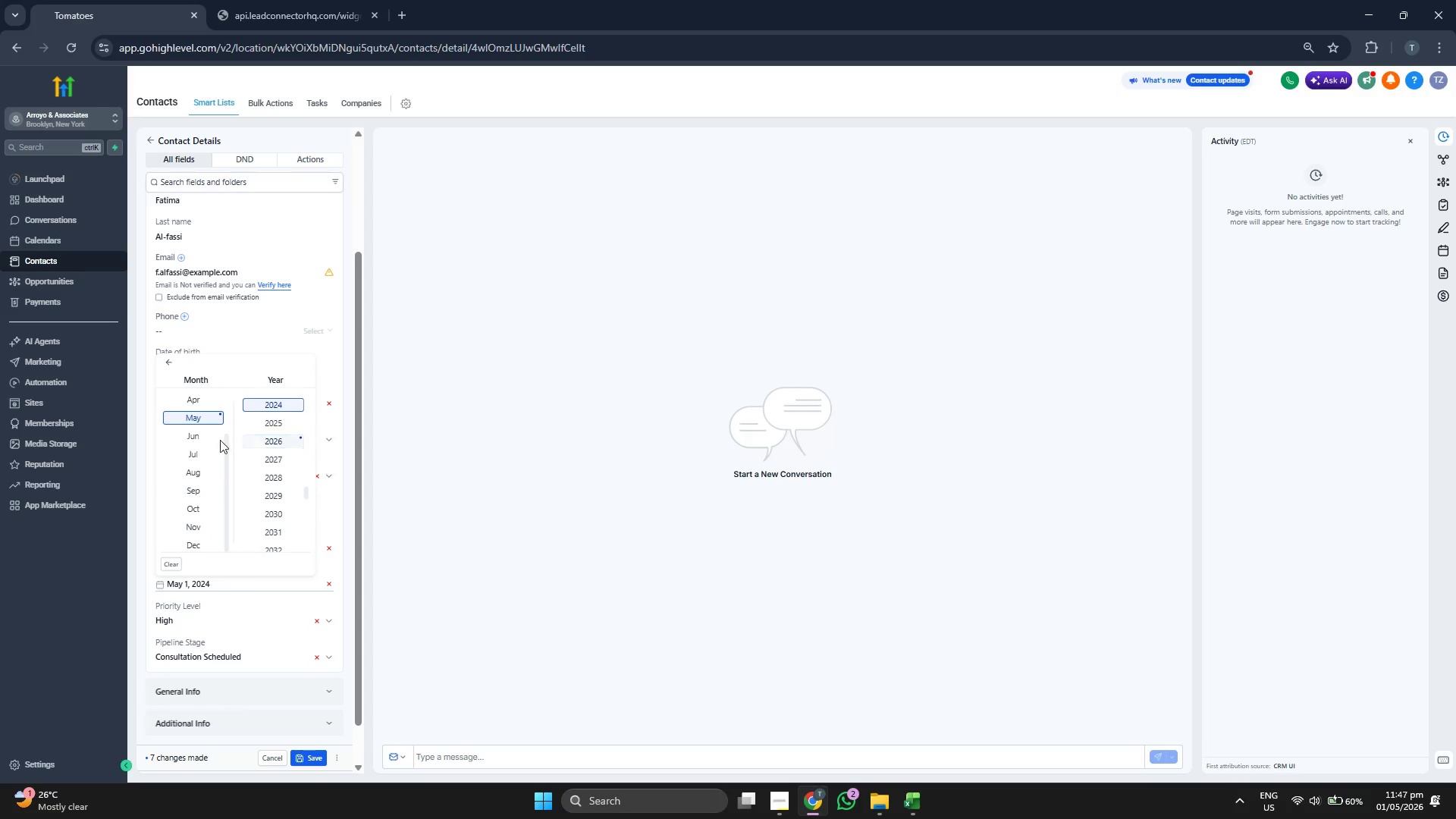 
scroll: coordinate [209, 494], scroll_direction: down, amount: 2.0
 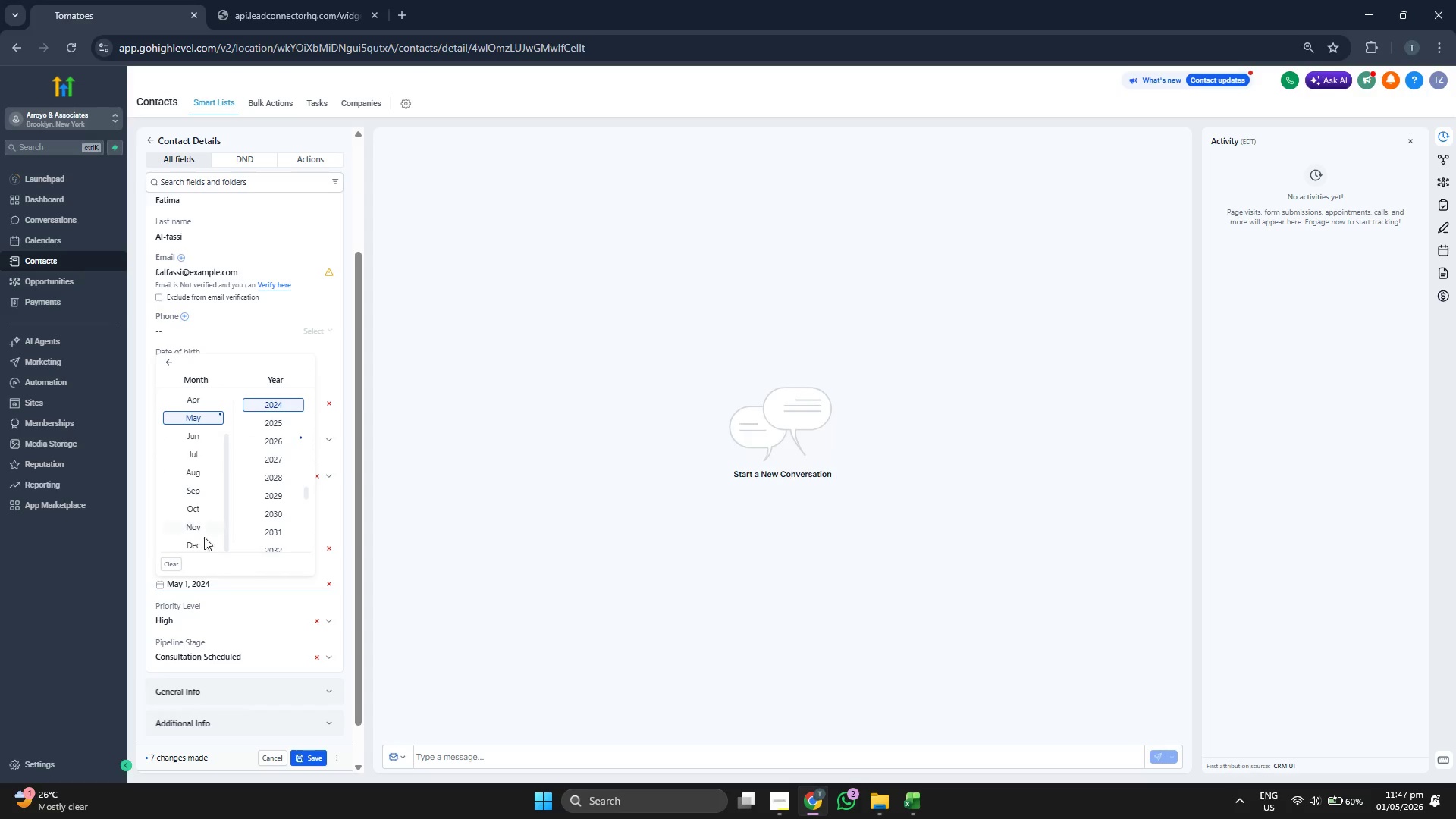 
left_click([202, 542])
 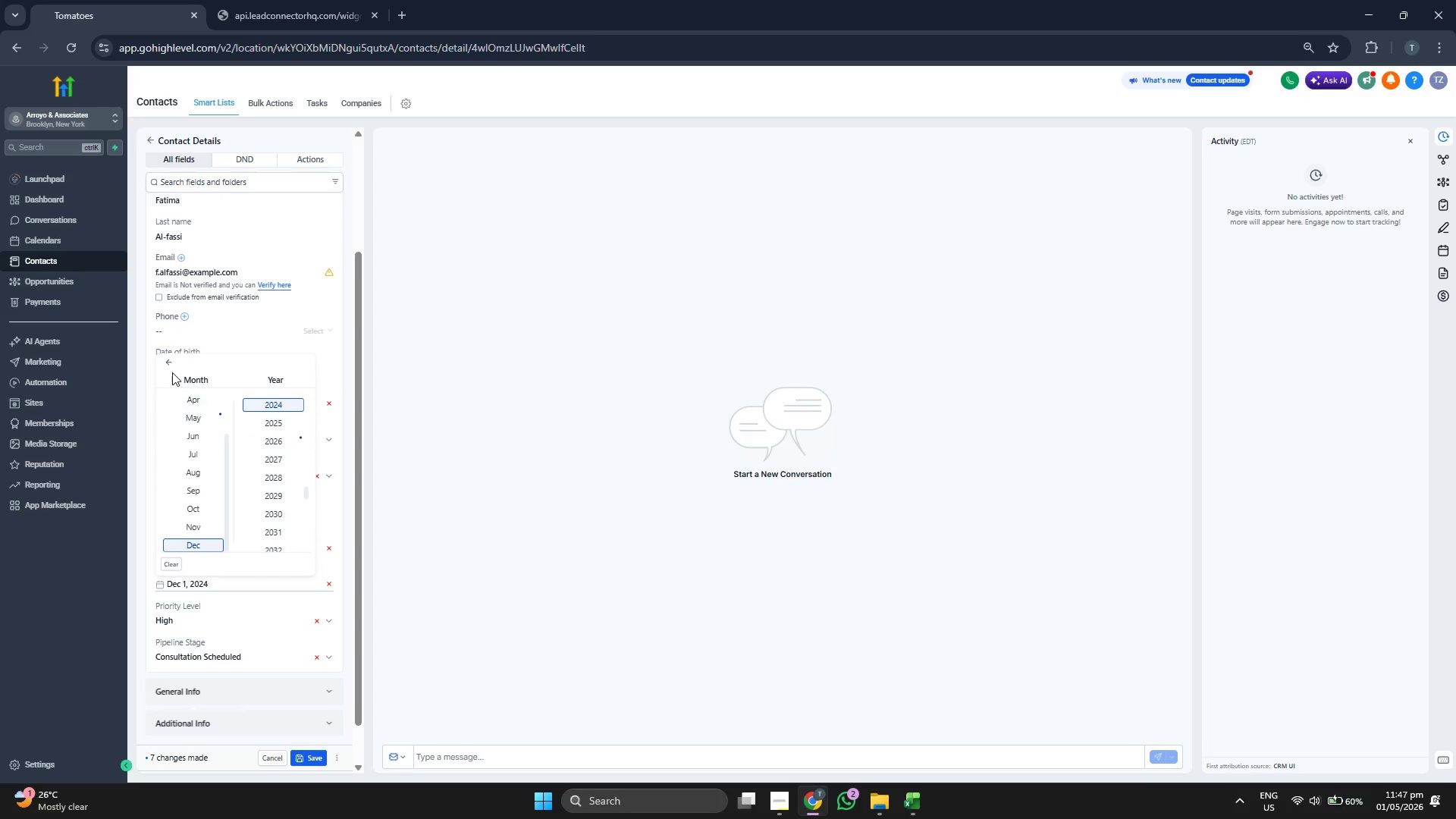 
left_click([168, 364])
 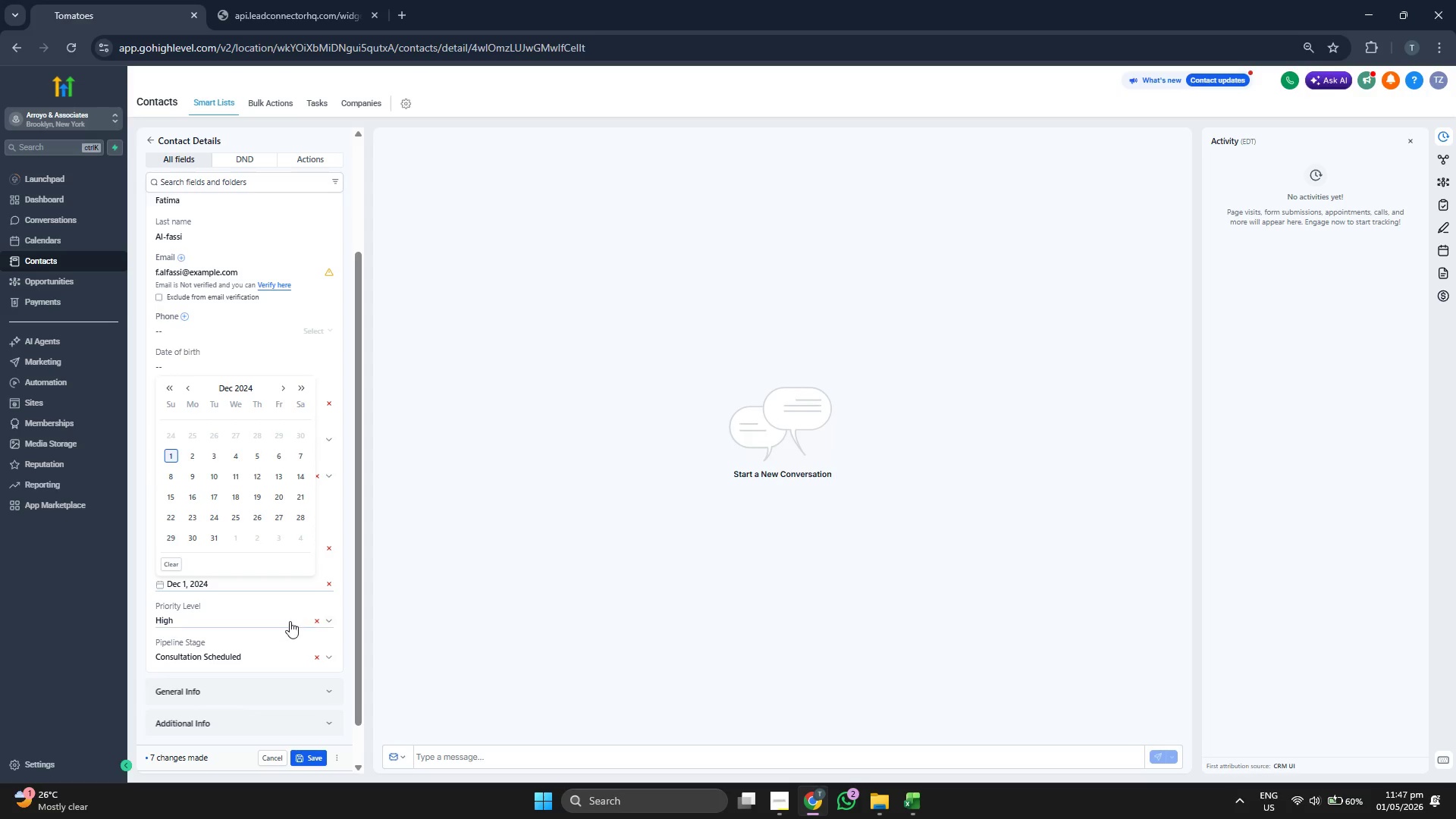 
left_click([336, 714])
 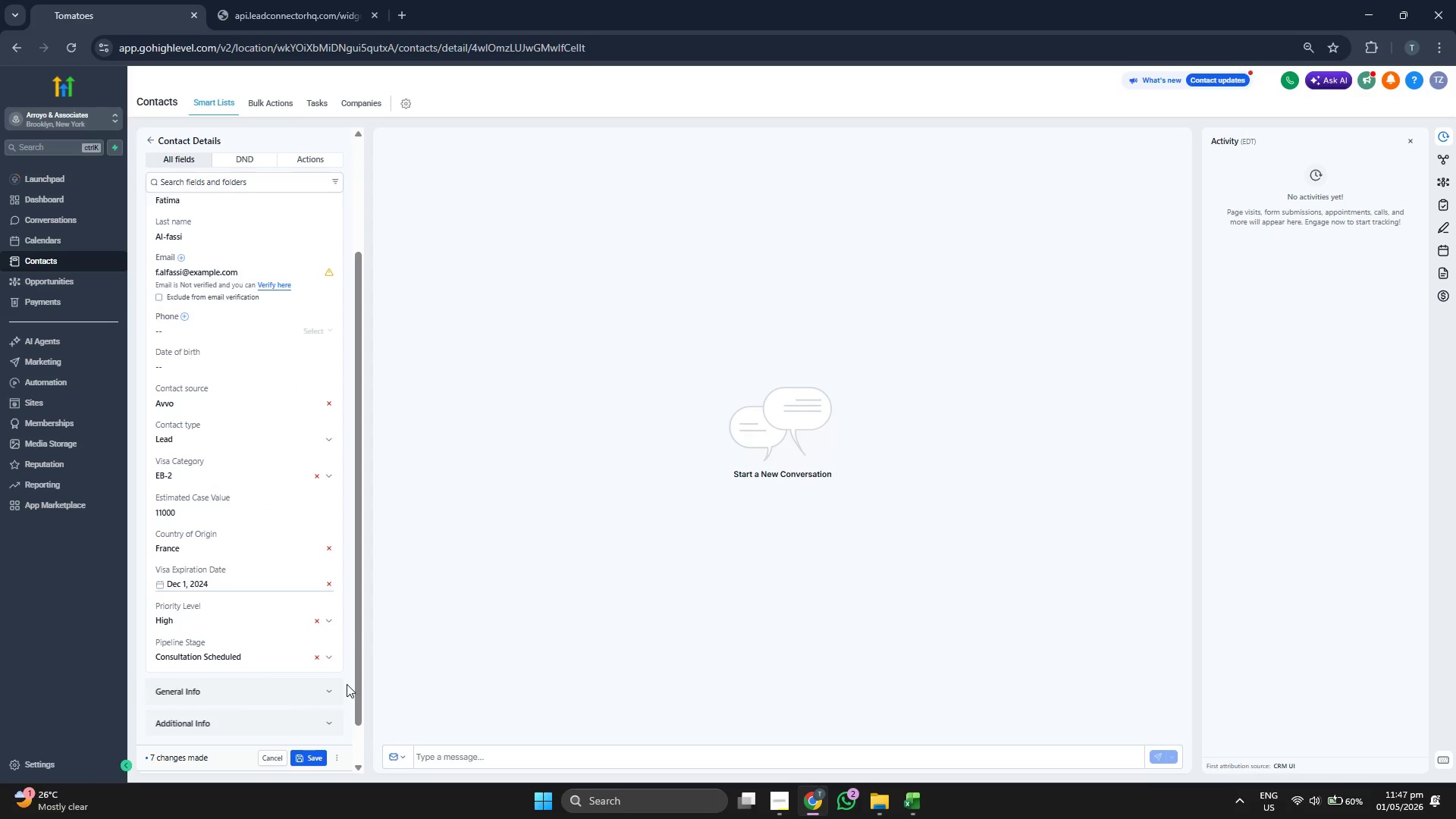 
scroll: coordinate [347, 679], scroll_direction: up, amount: 4.0
 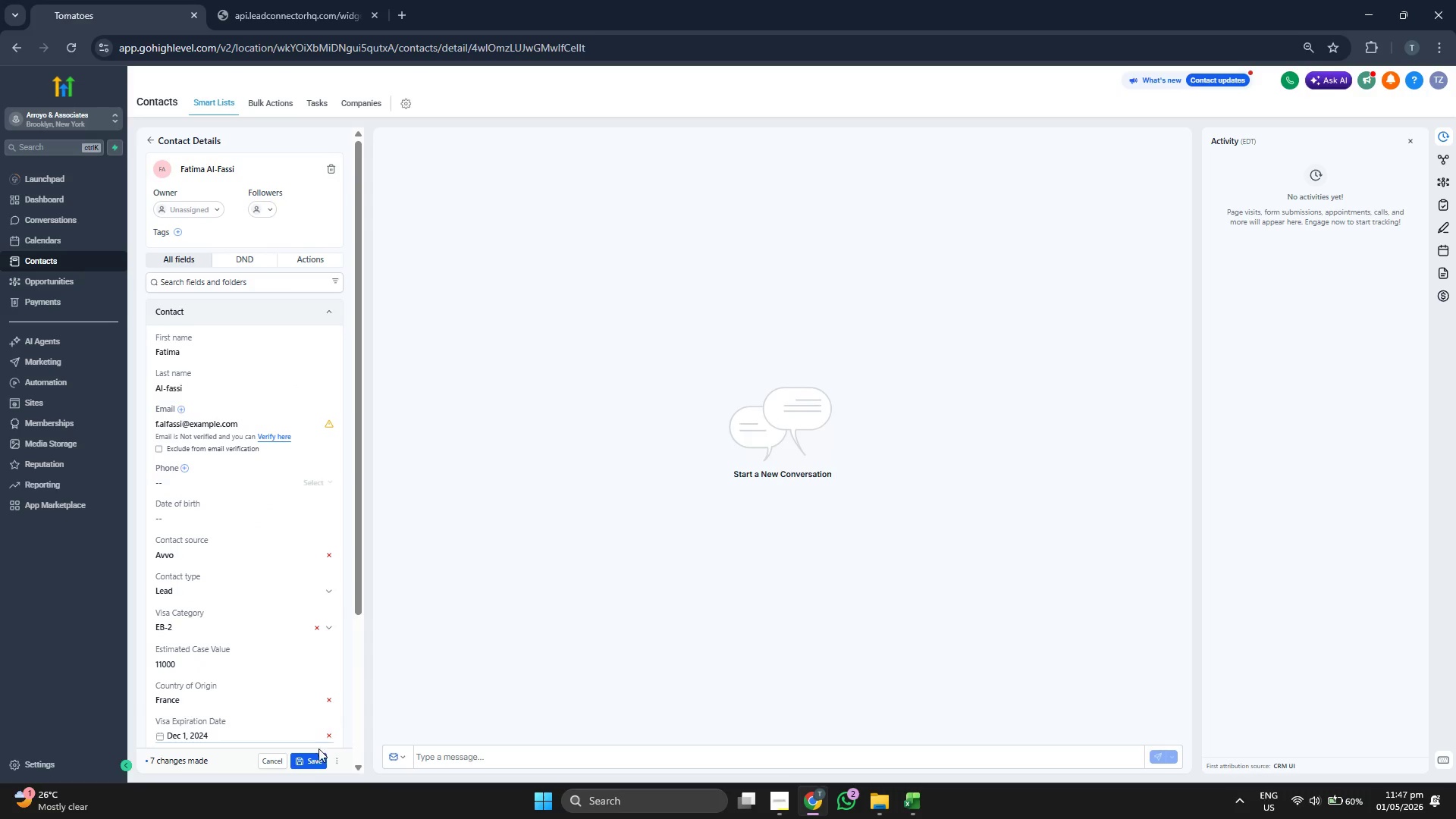 
left_click([312, 762])
 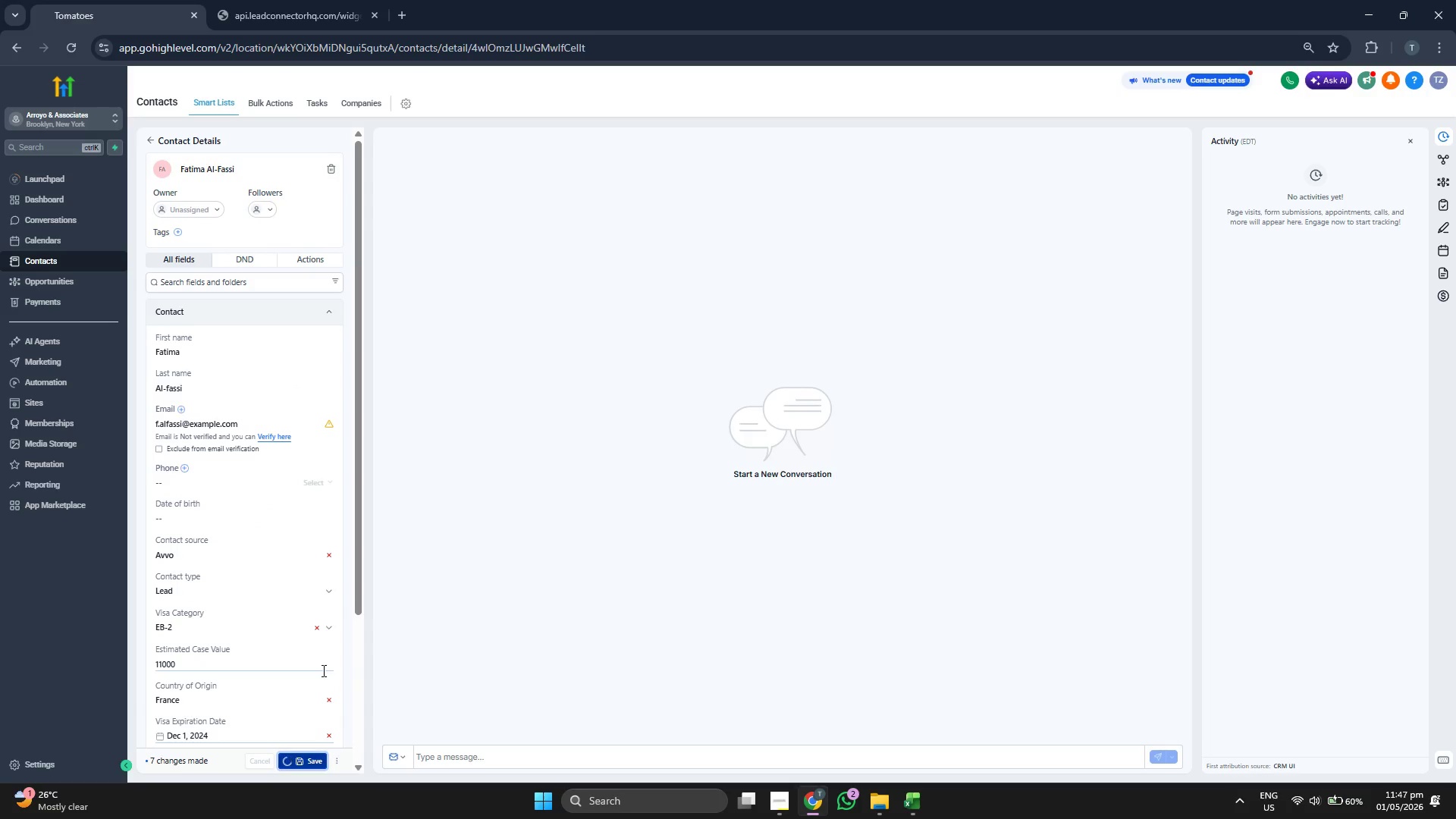 
scroll: coordinate [308, 568], scroll_direction: down, amount: 1.0
 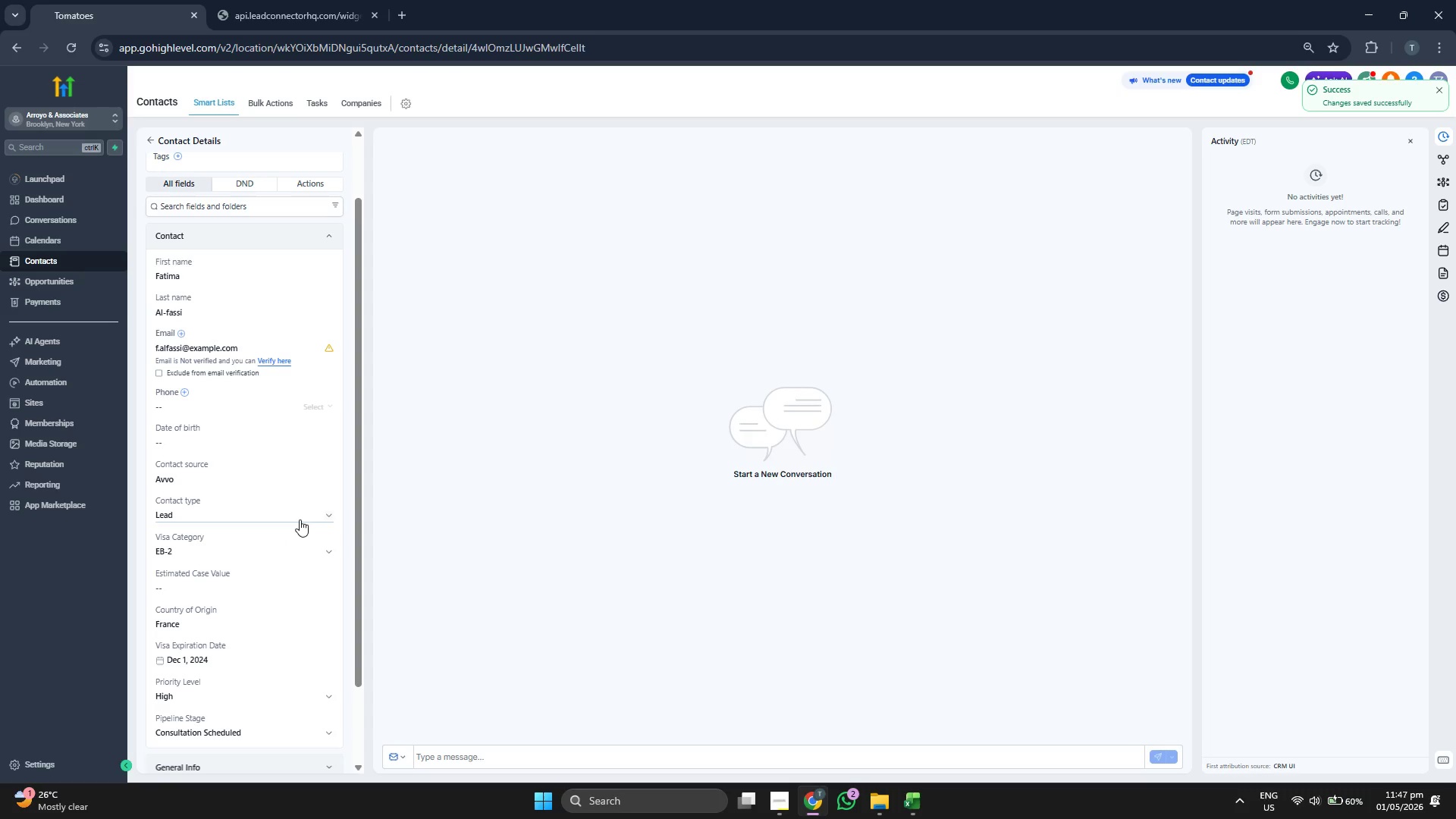 
scroll: coordinate [281, 365], scroll_direction: up, amount: 3.0
 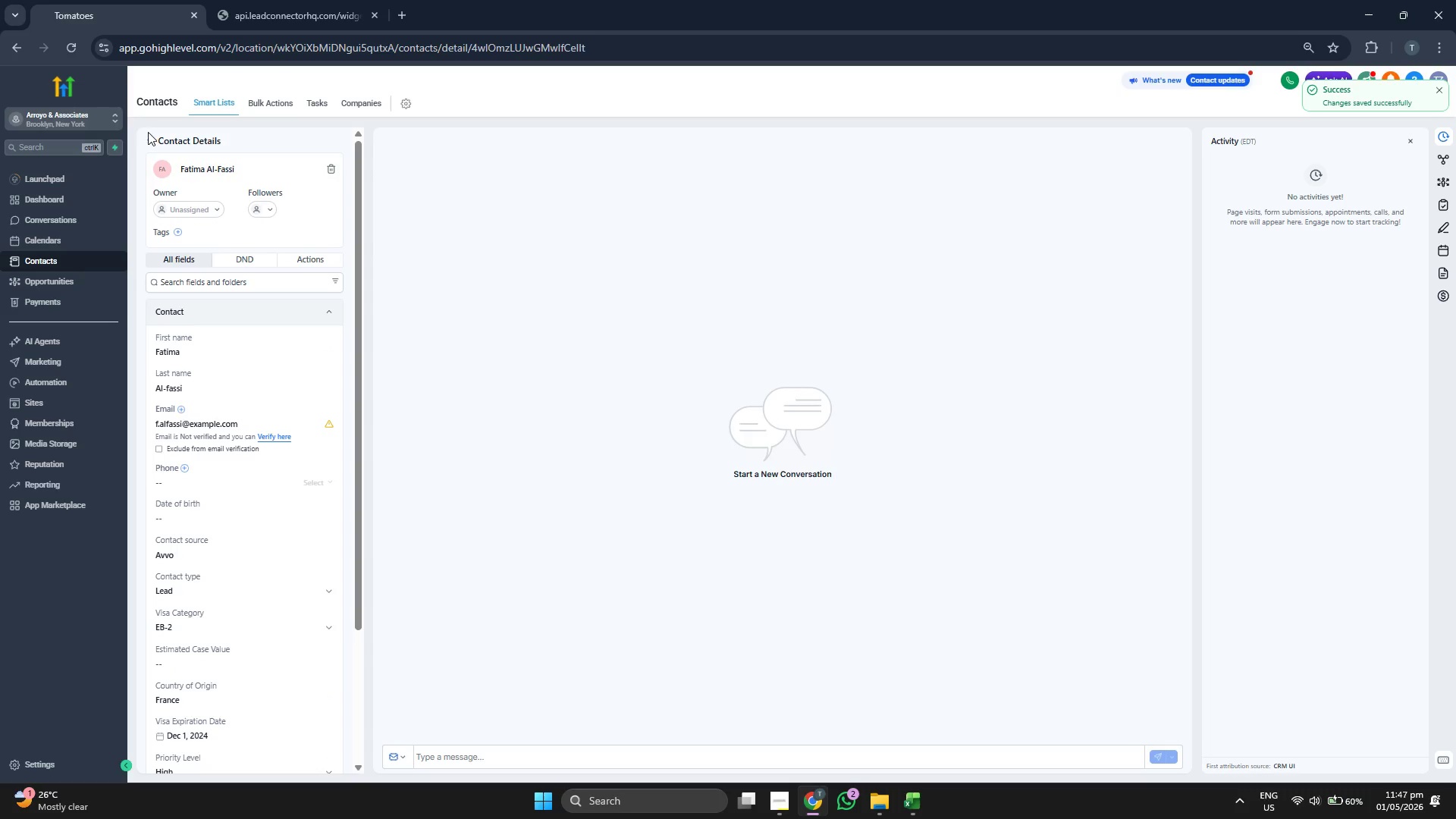 
double_click([151, 139])
 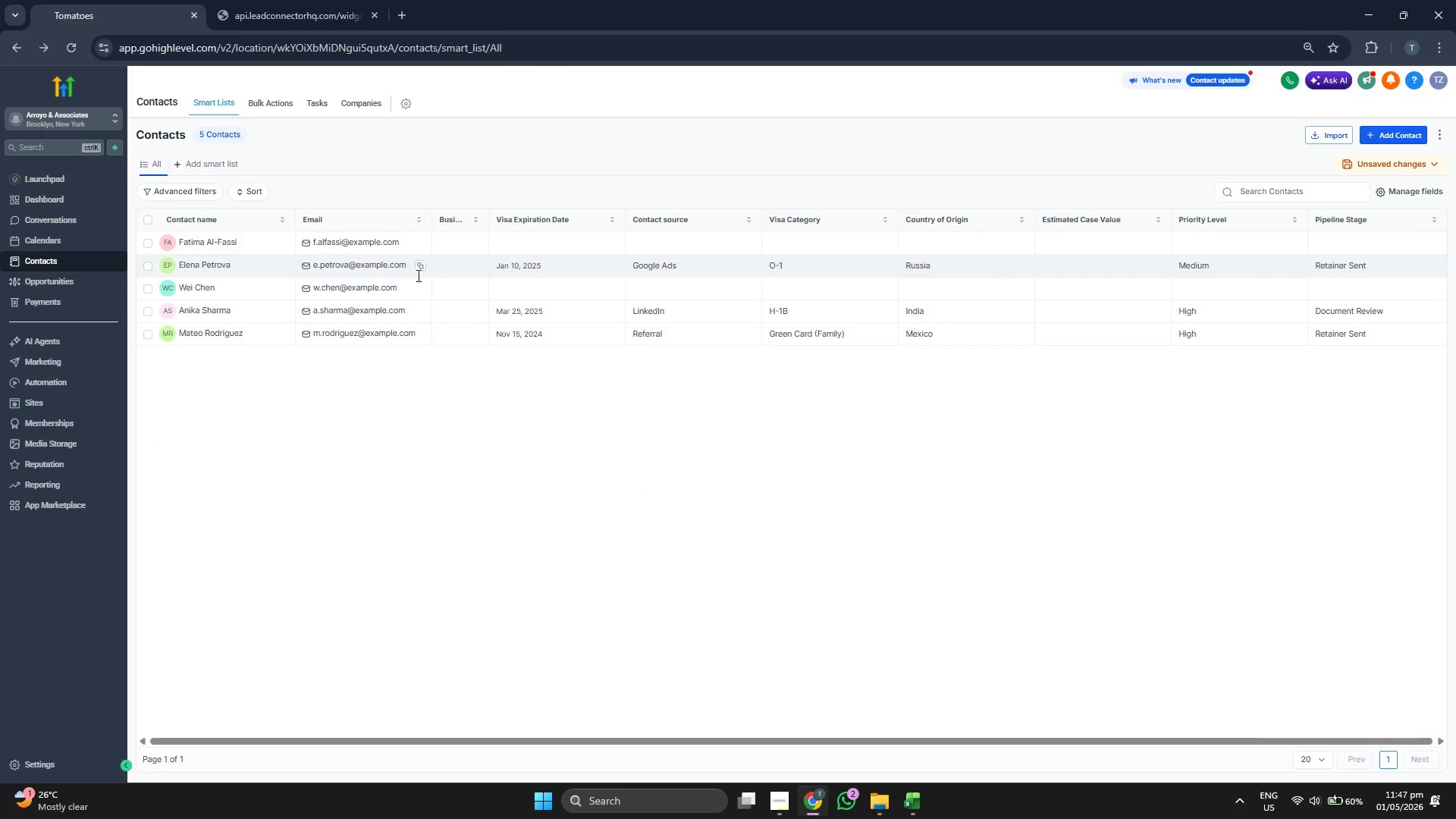 
wait(6.84)
 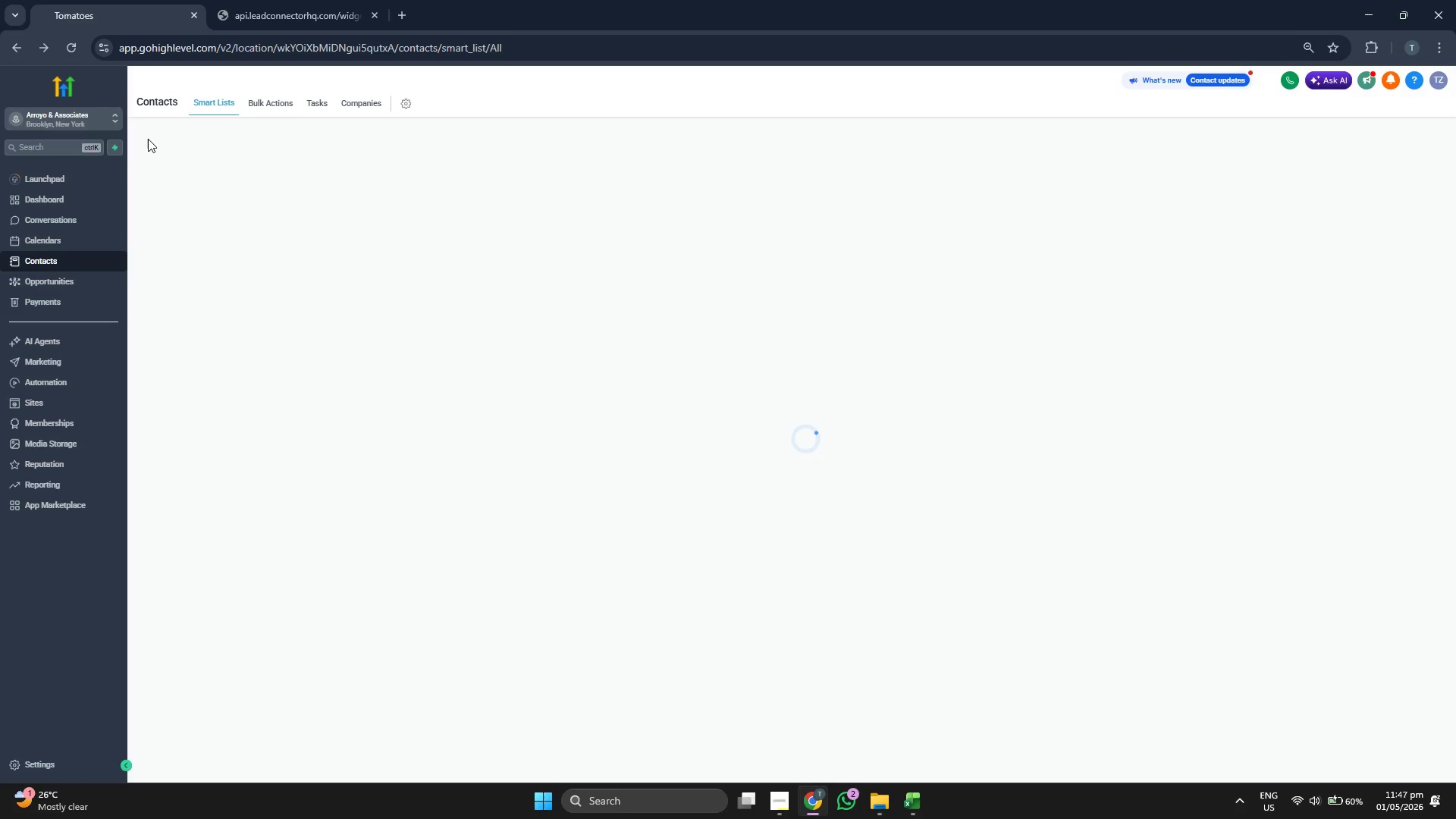 
left_click([72, 284])
 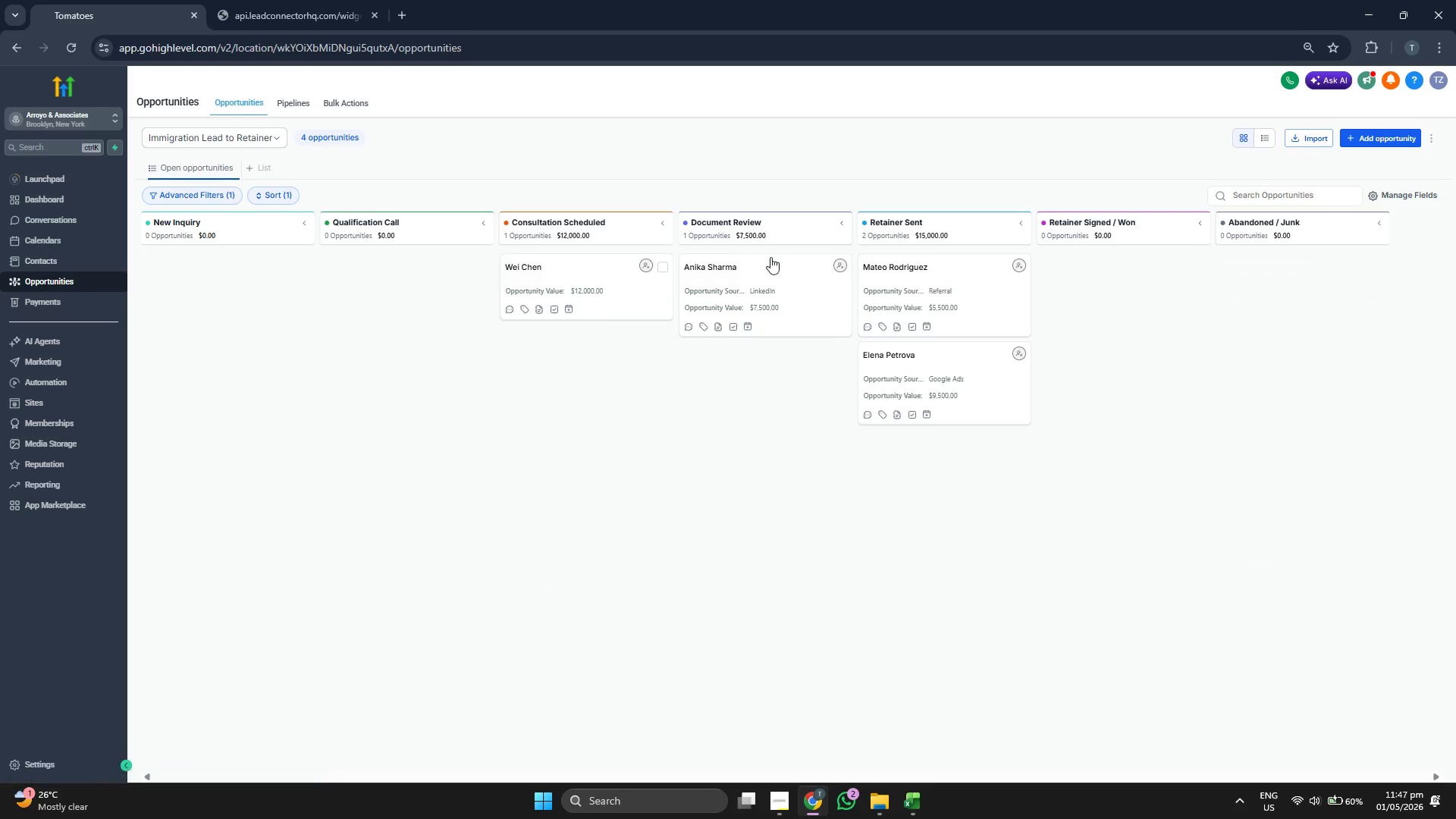 
left_click([1392, 138])
 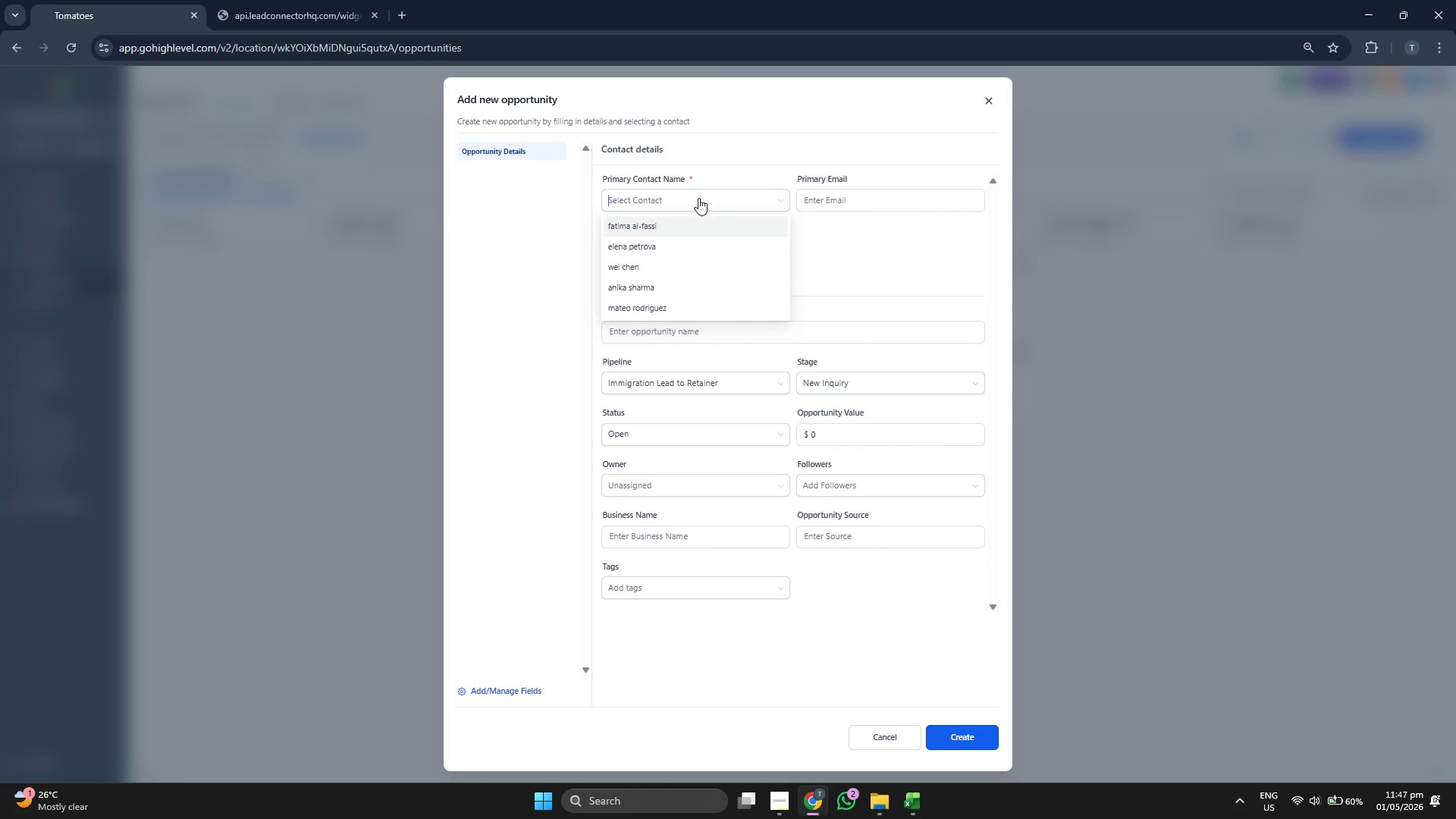 
scroll: coordinate [711, 269], scroll_direction: down, amount: 3.0
 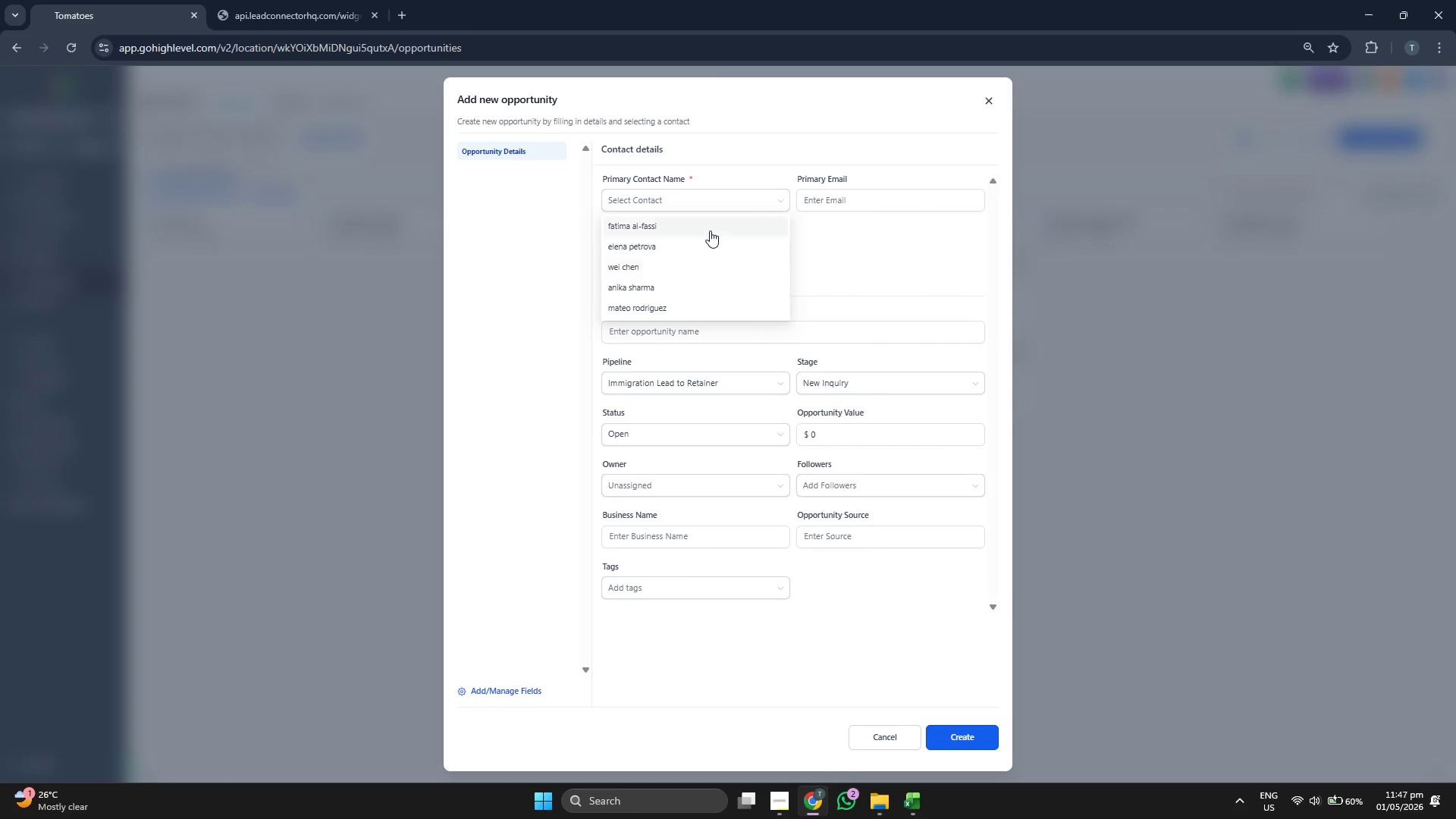 
left_click([710, 228])
 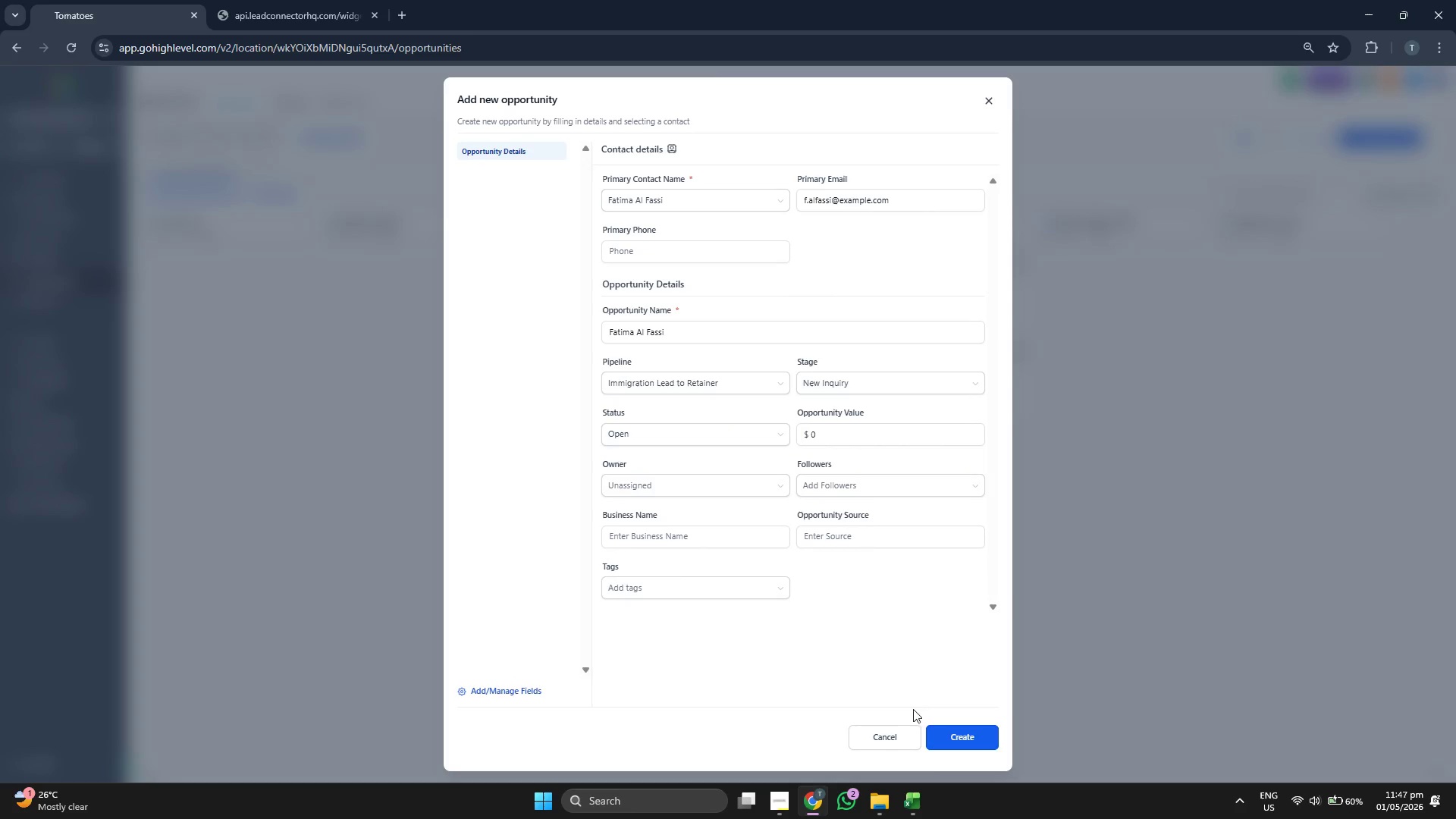 
left_click([912, 805])
 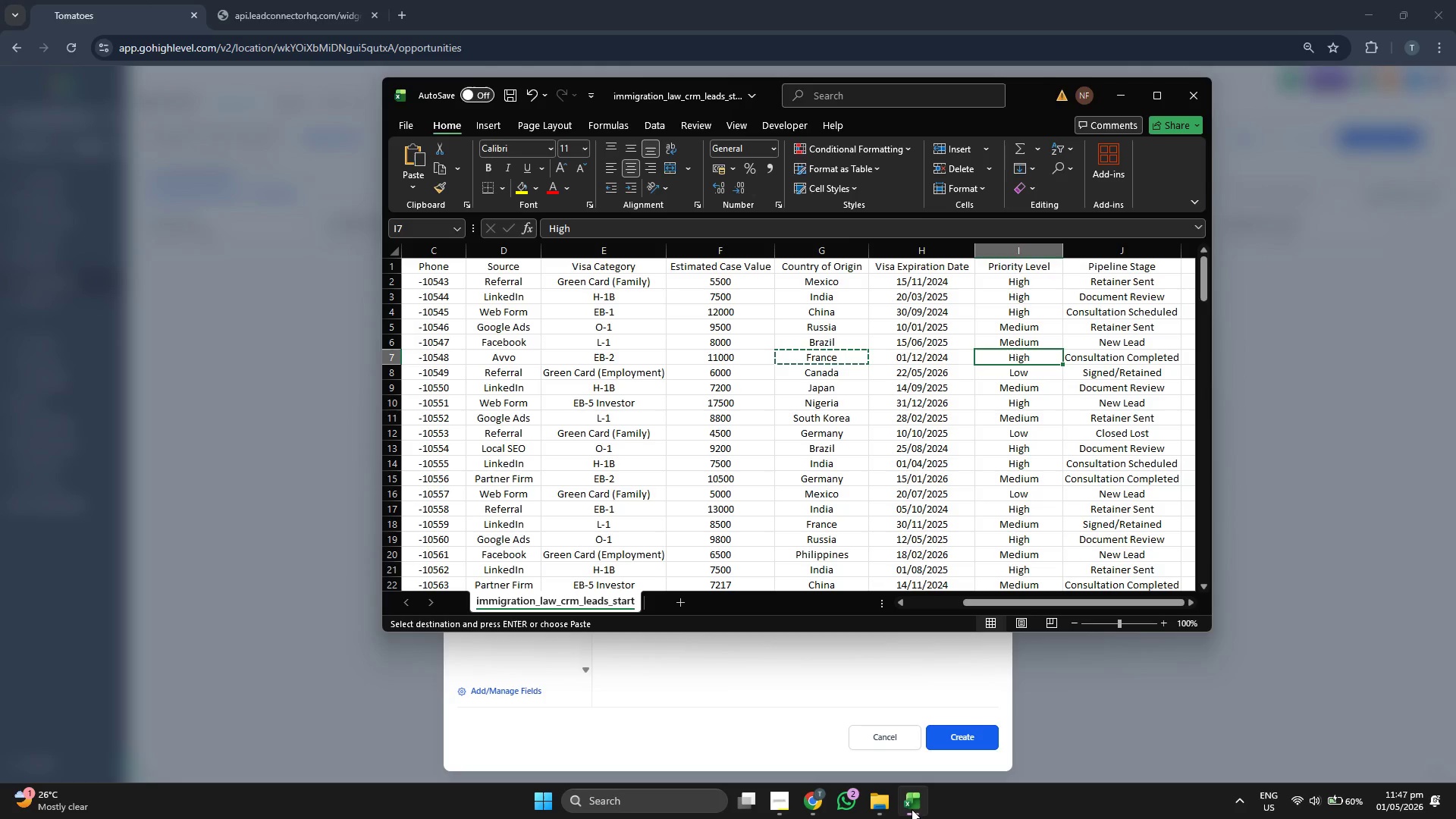 
left_click([912, 809])
 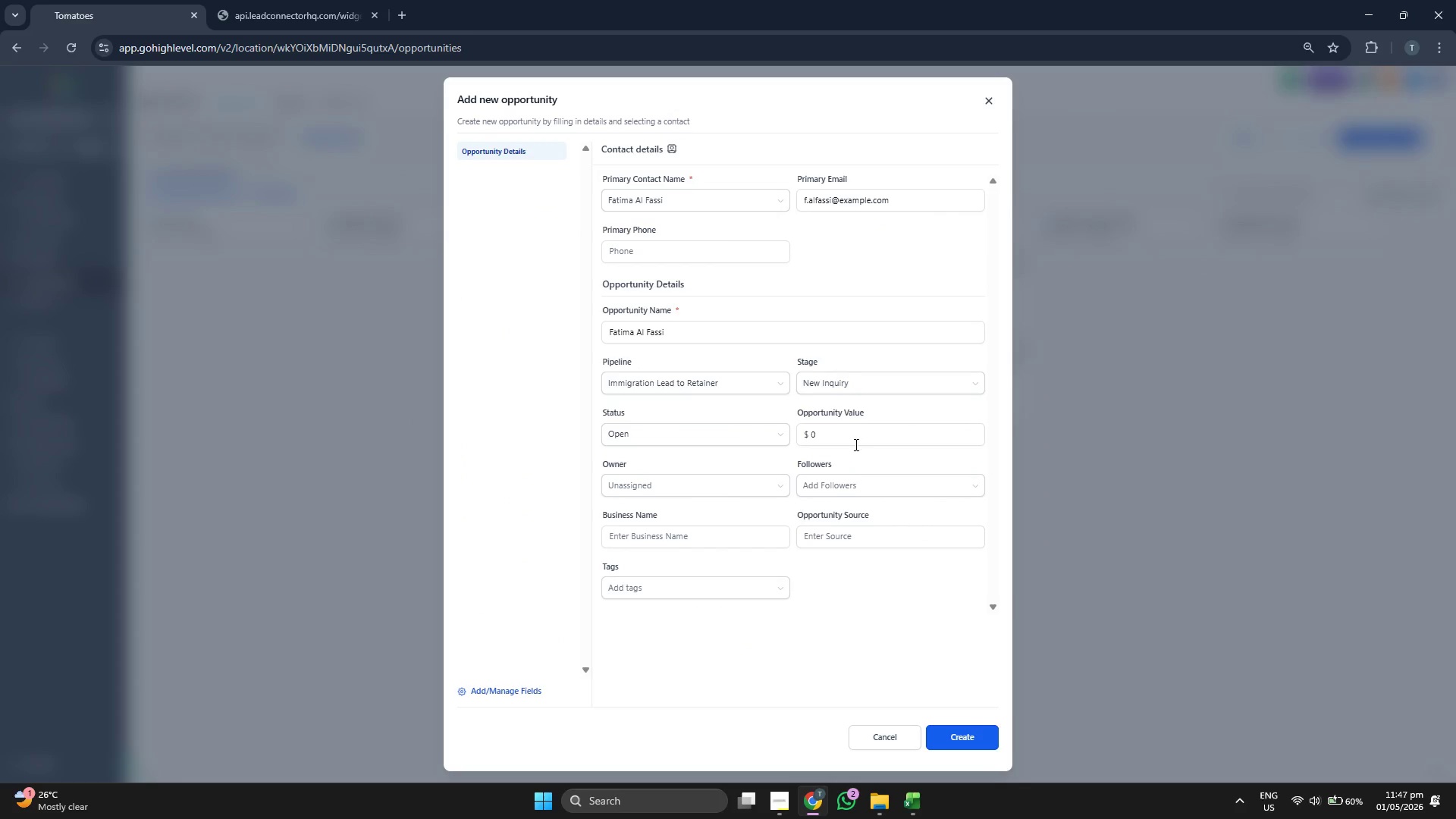 
double_click([852, 437])
 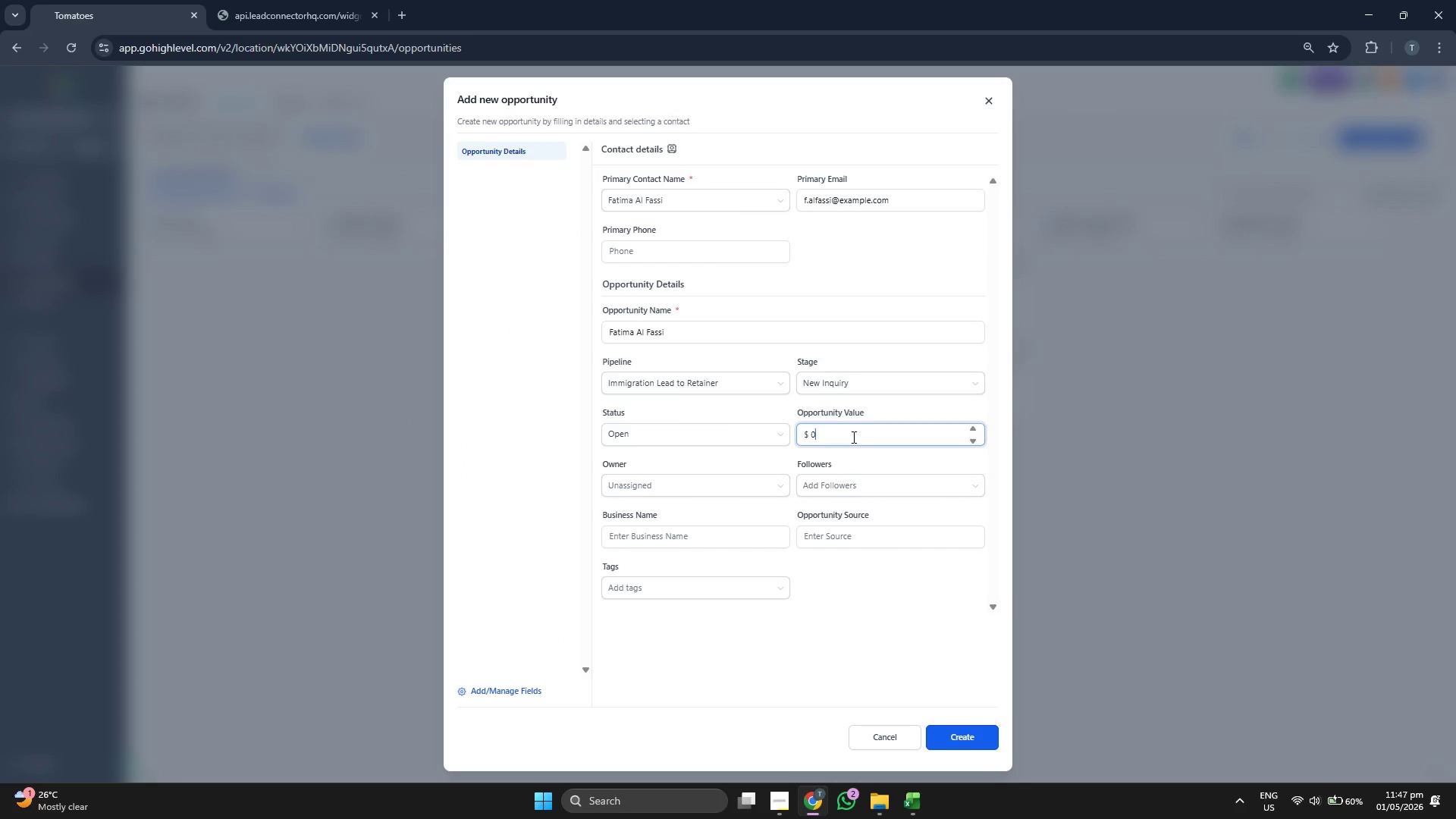 
triple_click([852, 437])
 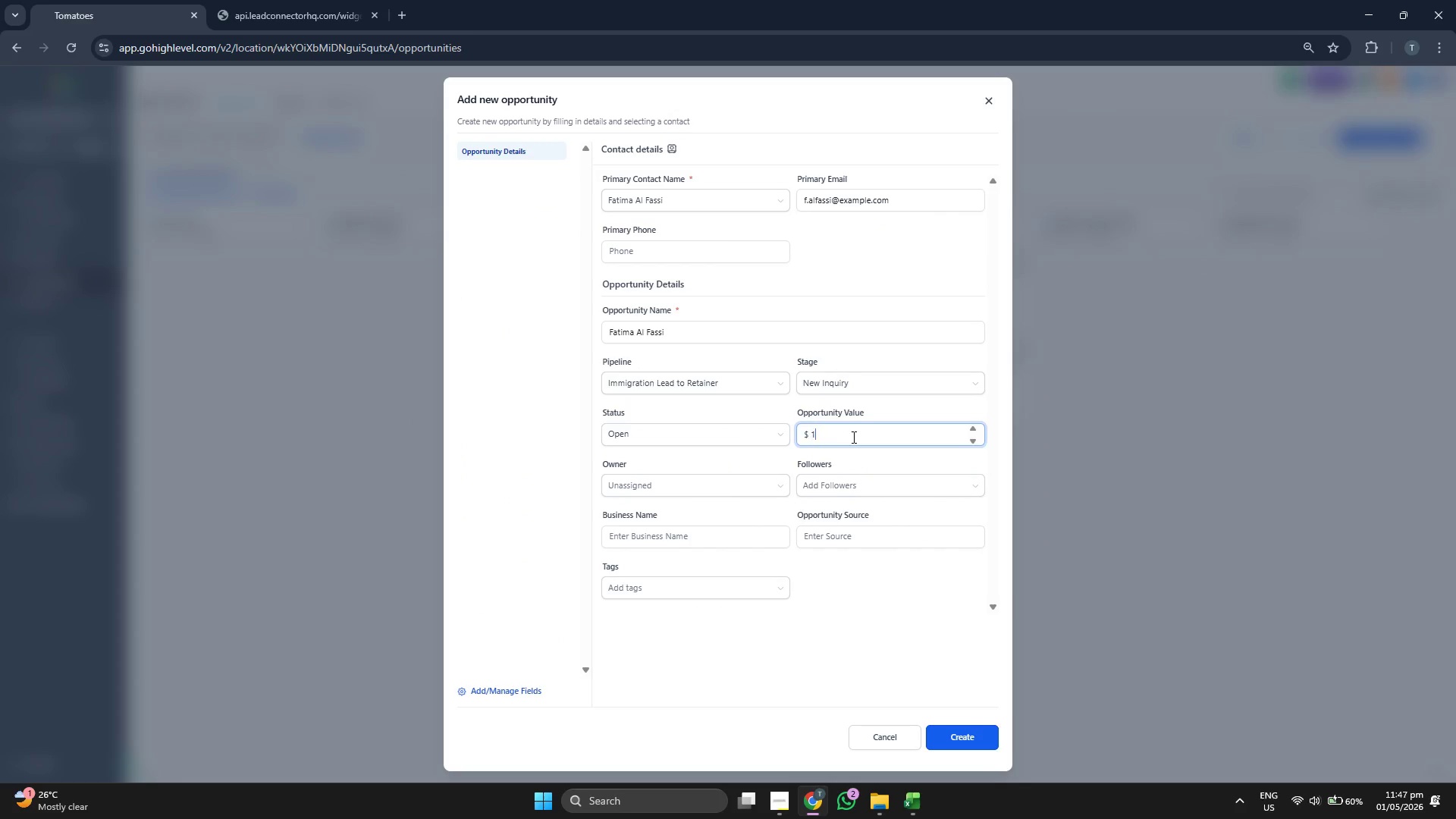 
type(1100)
 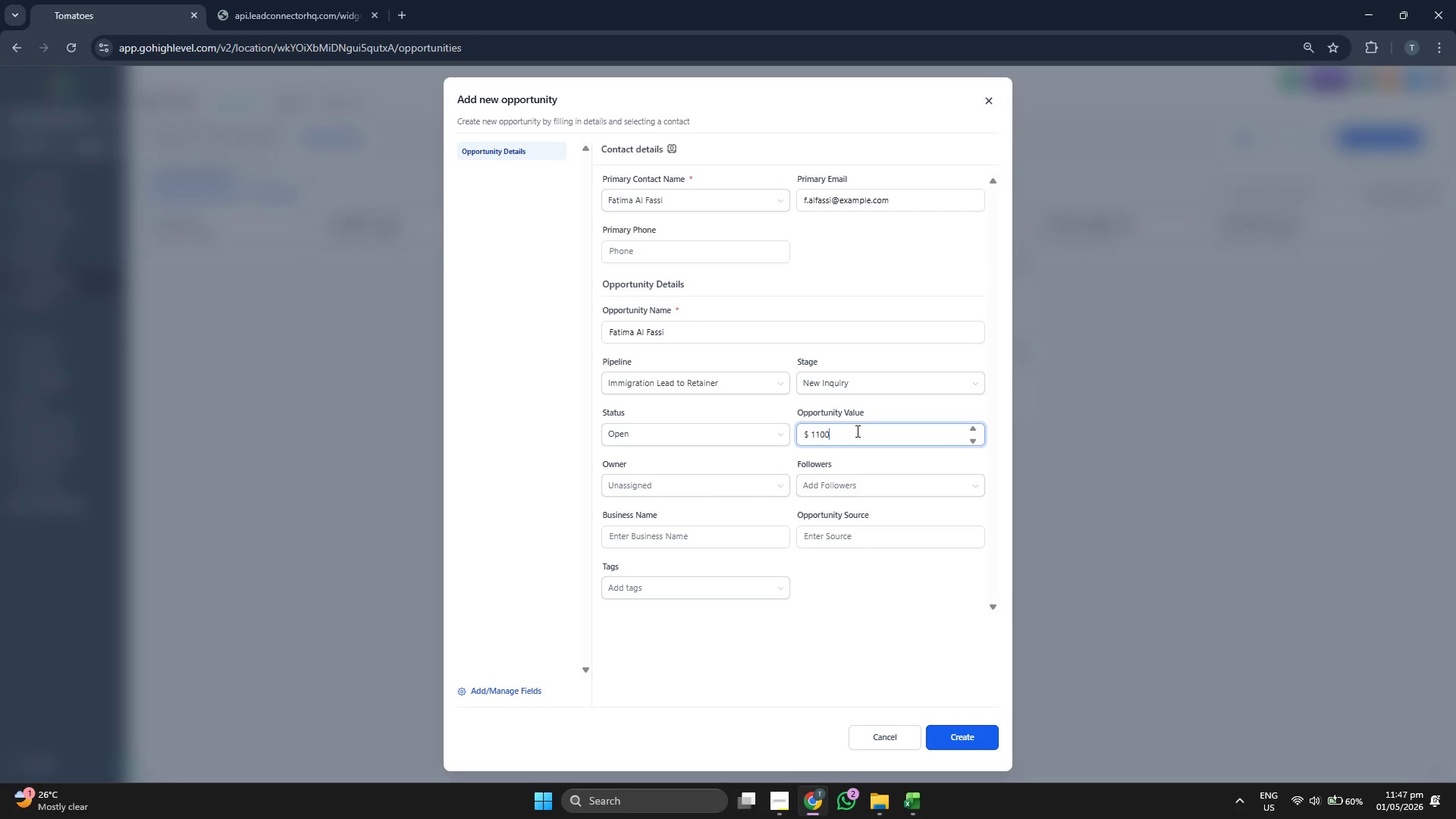 
key(0)
 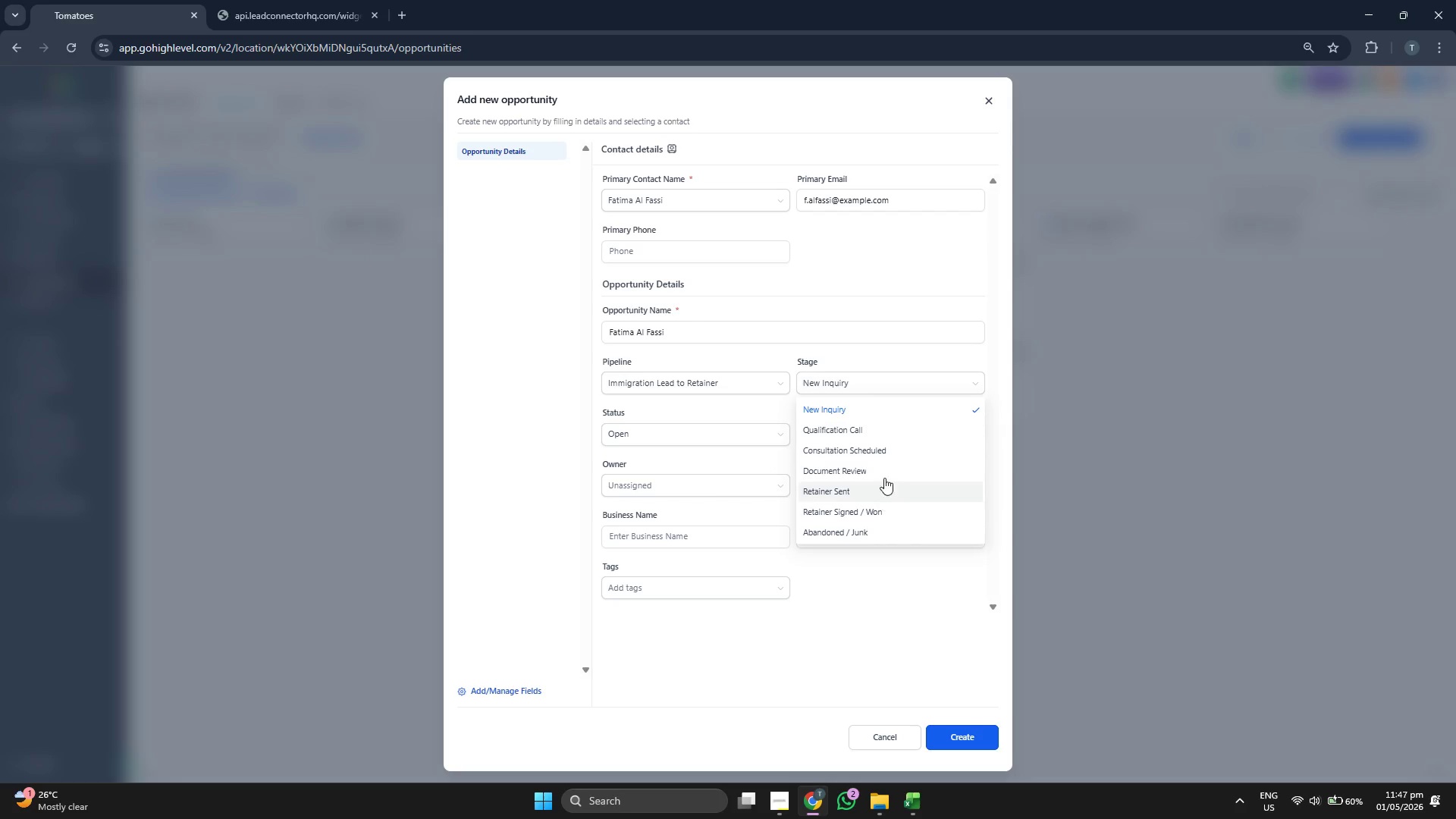 
left_click([890, 448])
 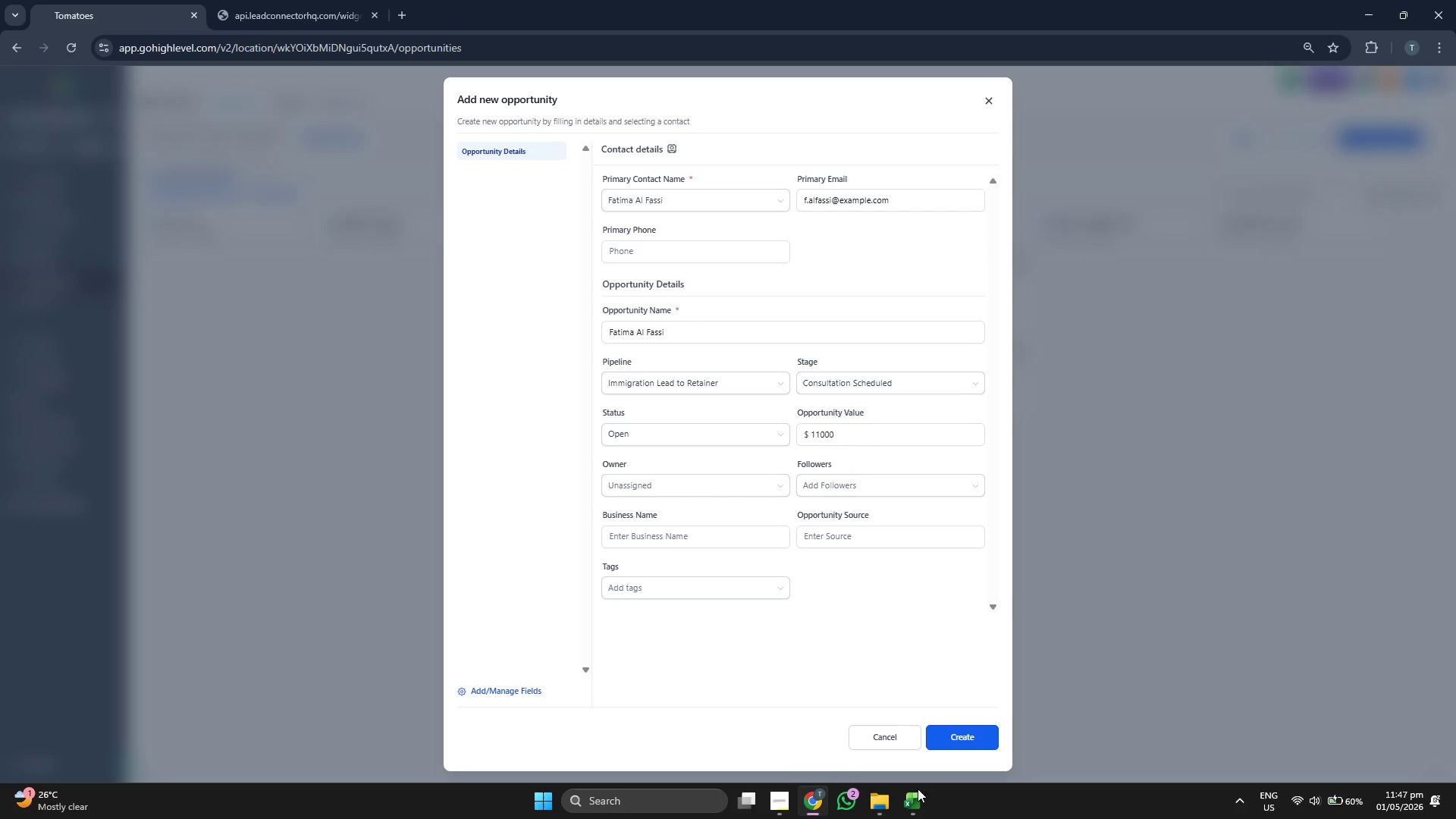 
left_click([926, 818])
 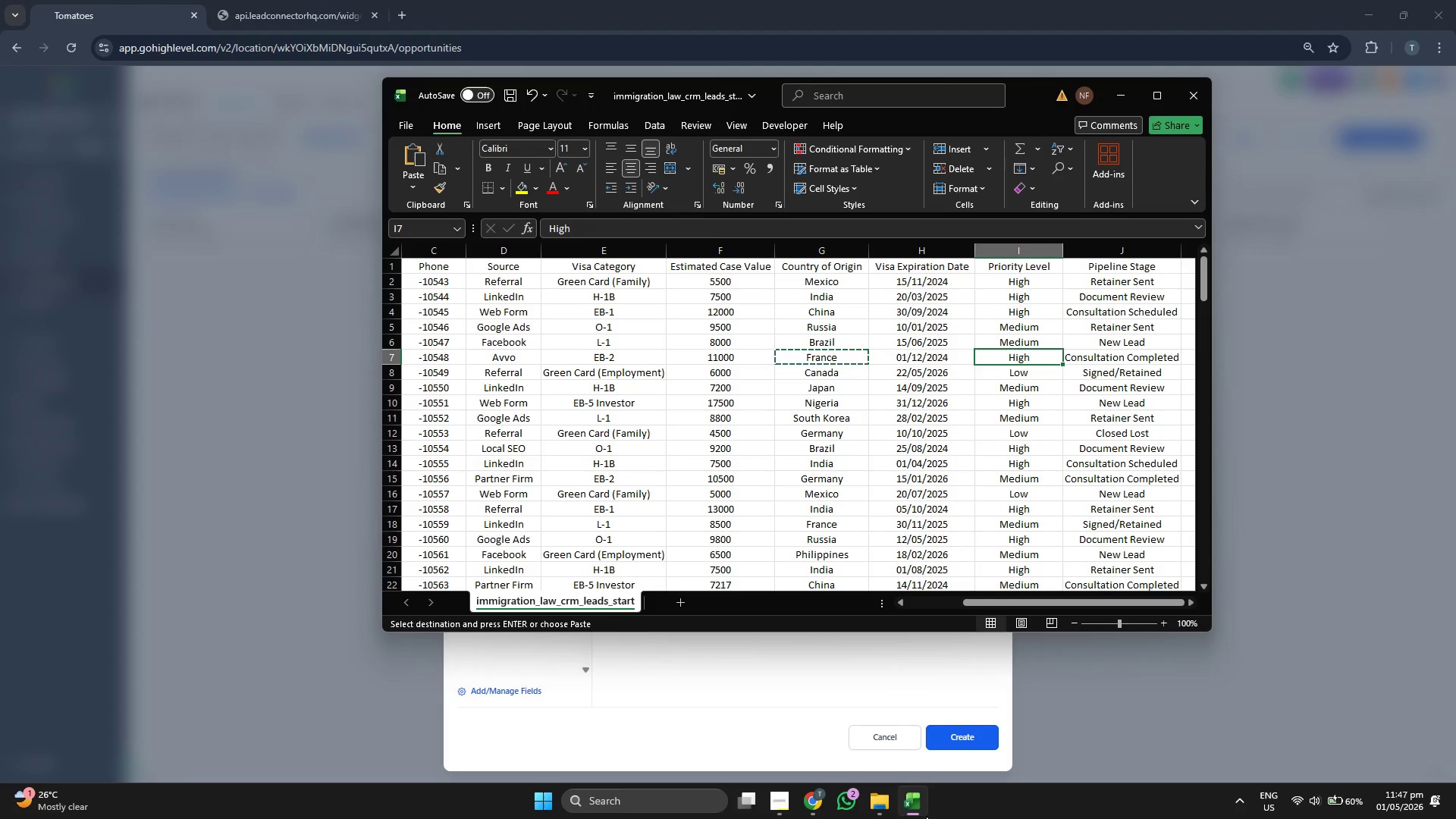 
left_click([926, 816])
 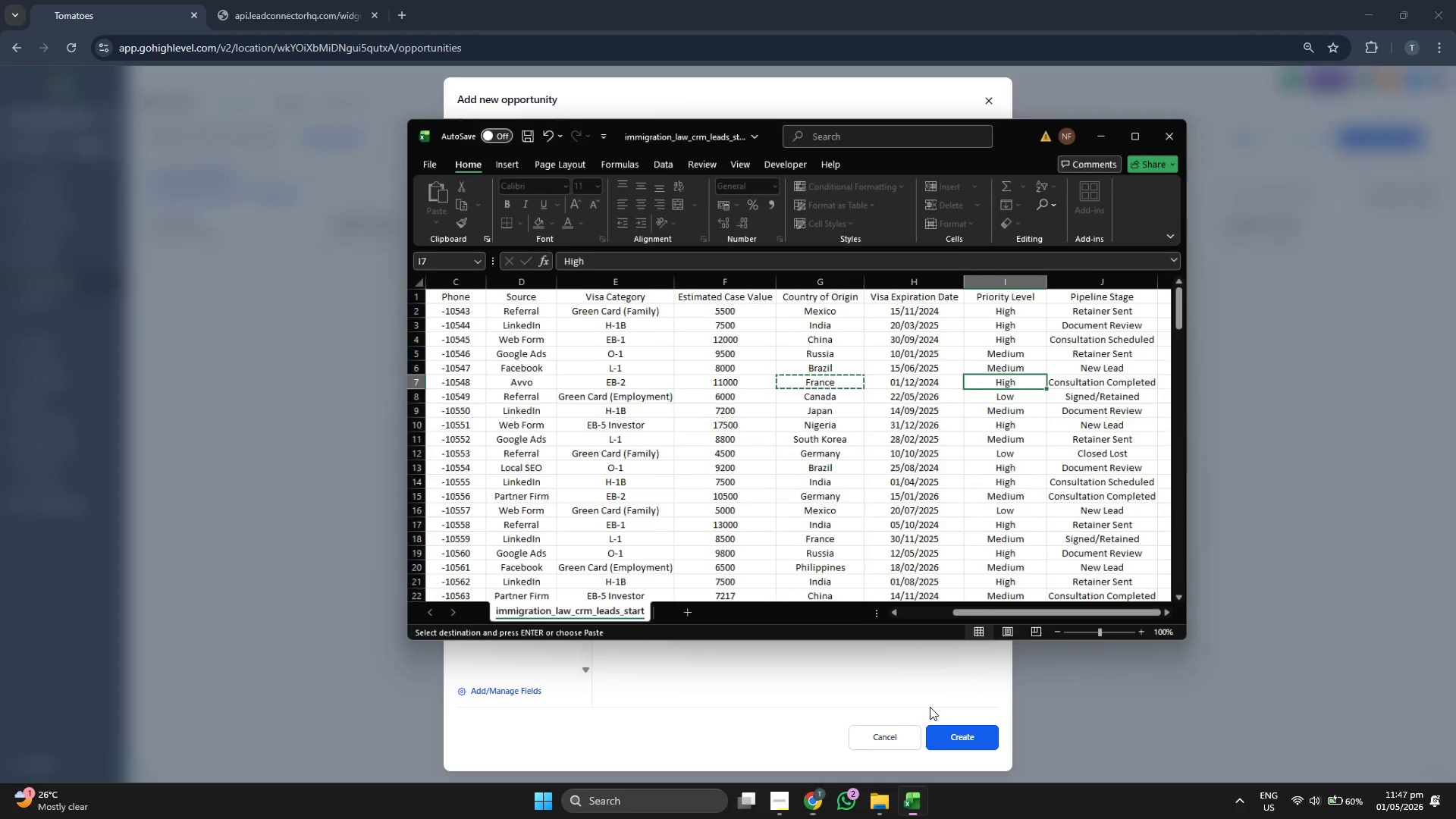 
key(ArrowLeft)
 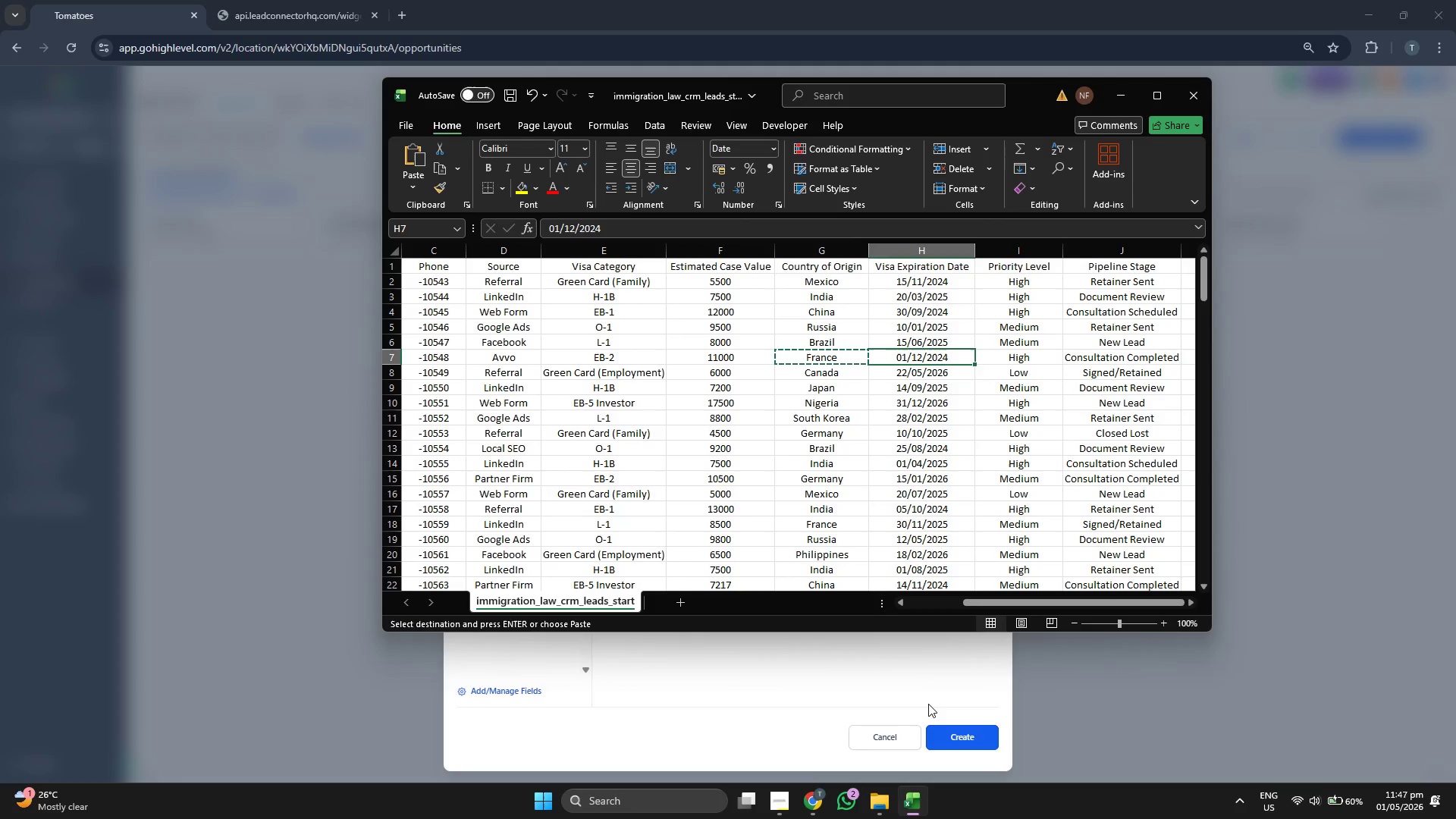 
key(ArrowLeft)
 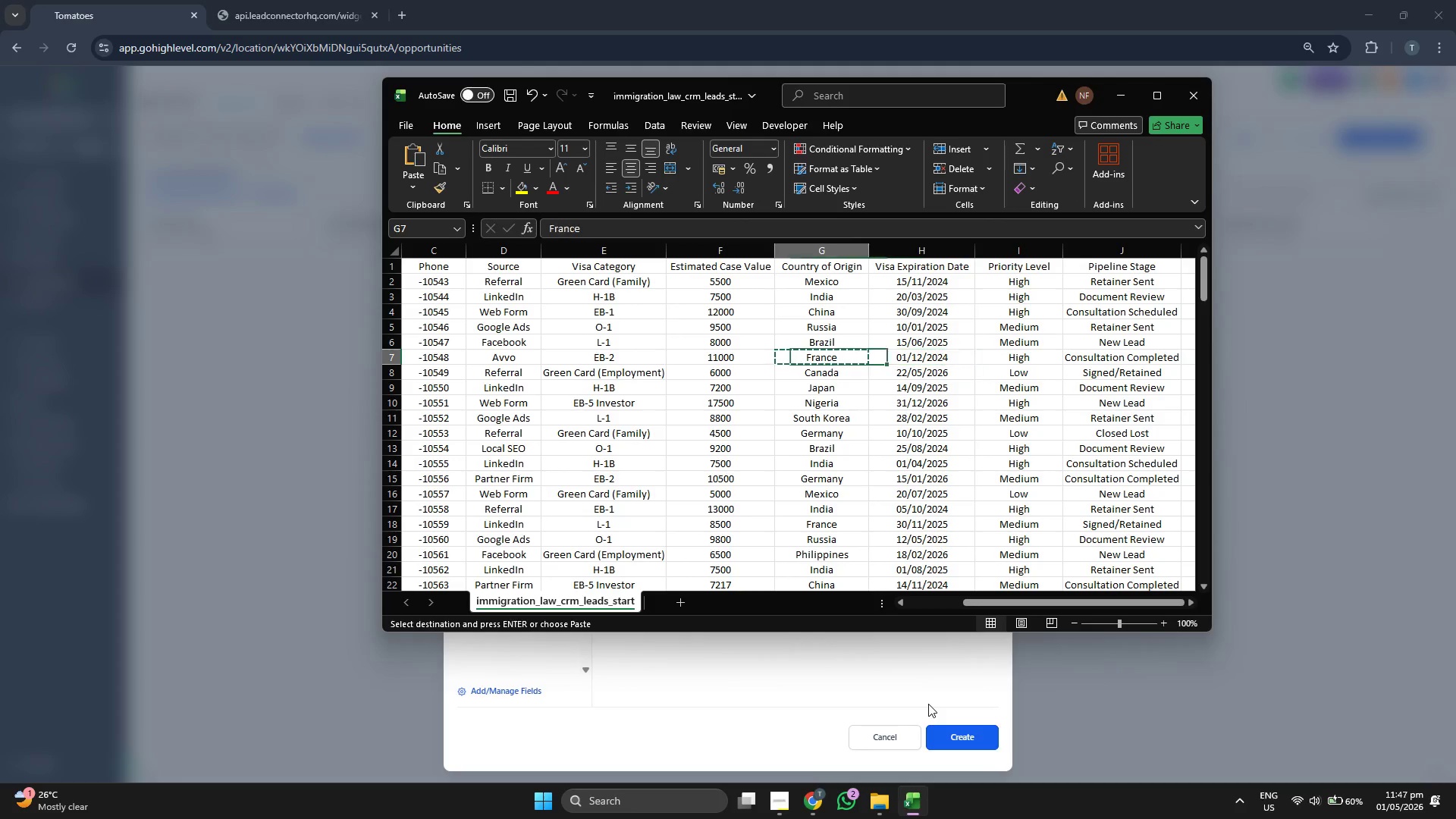 
key(ArrowLeft)
 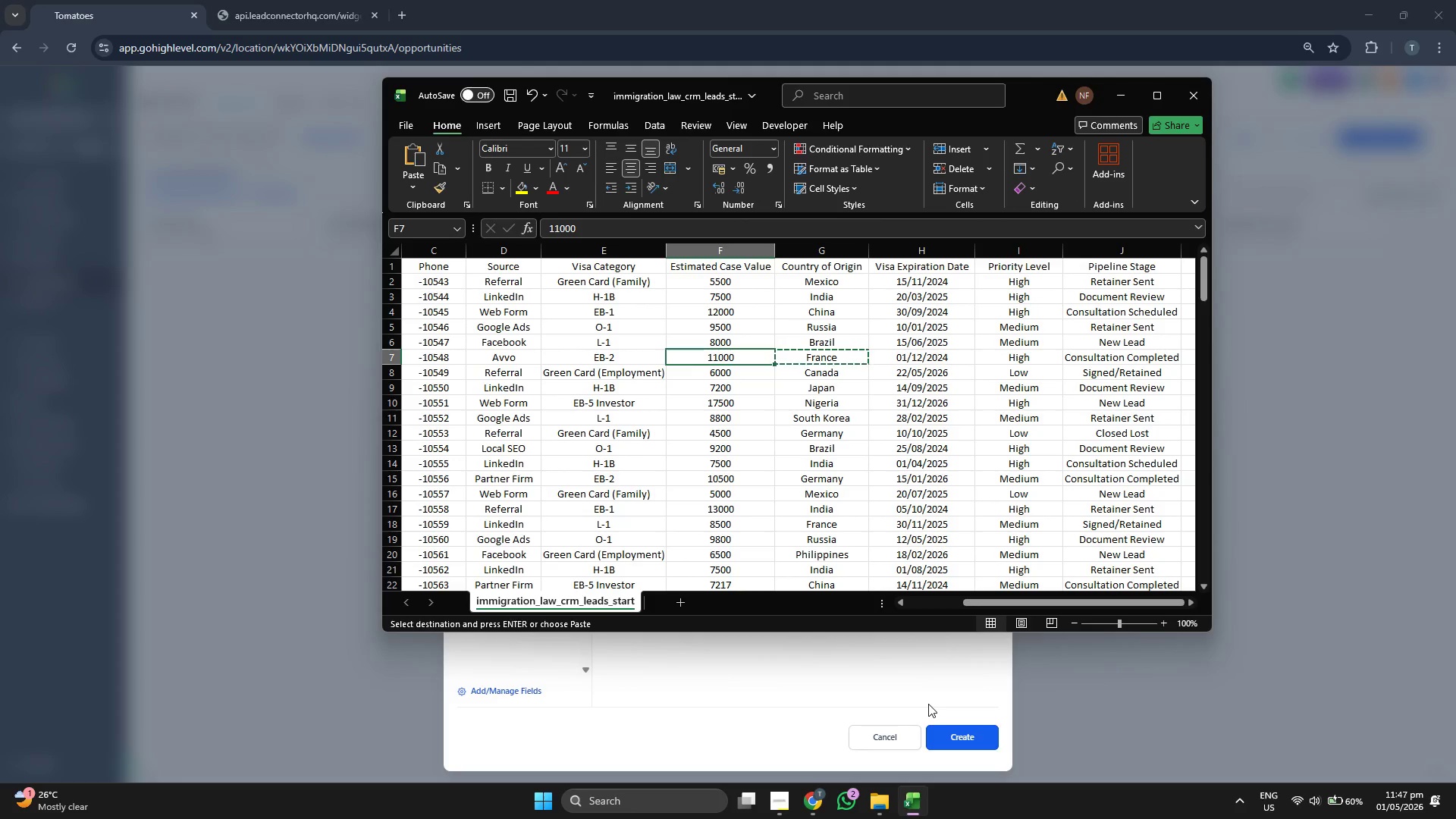 
key(ArrowLeft)
 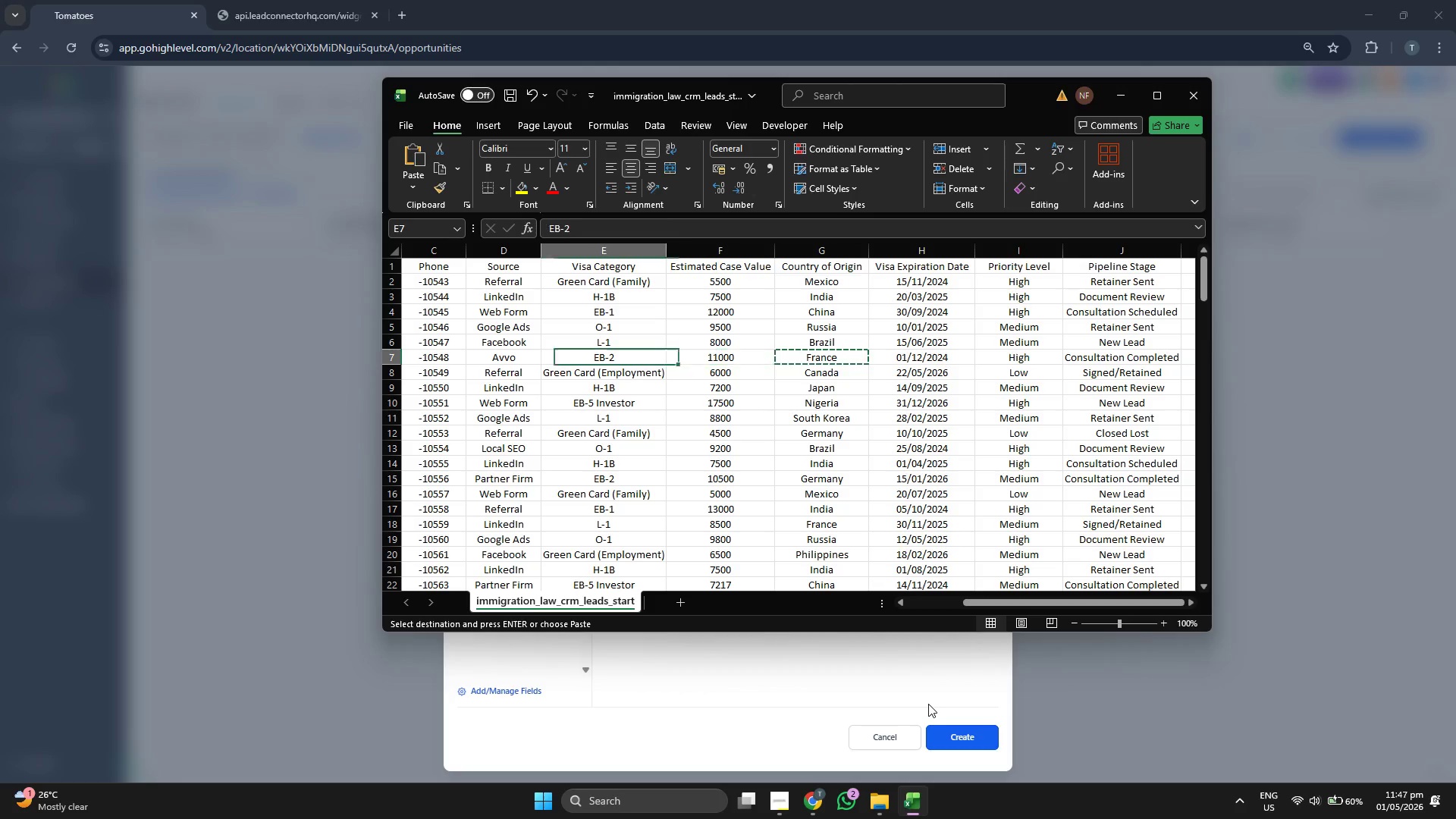 
key(ArrowLeft)
 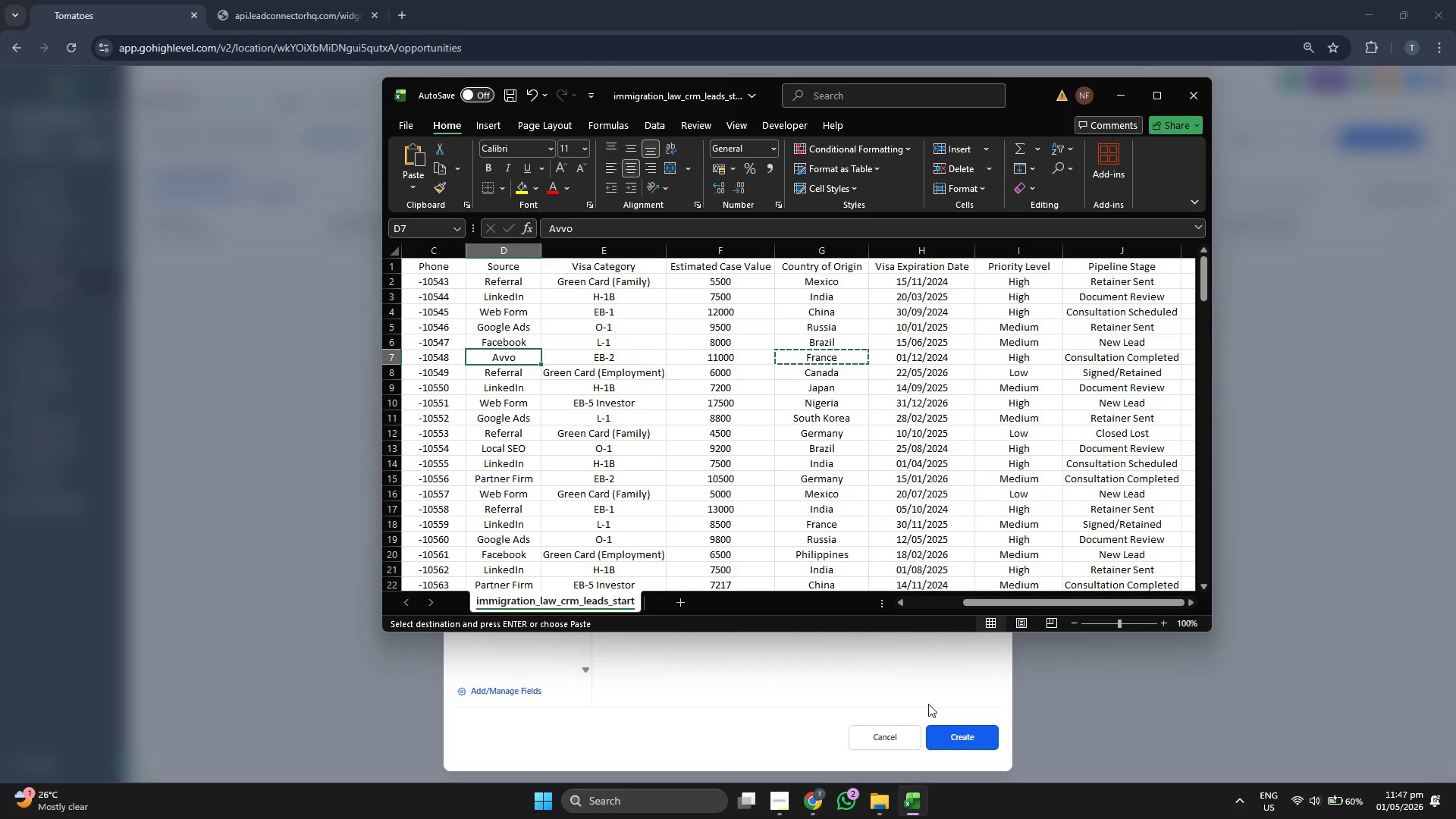 
key(Control+ControlLeft)
 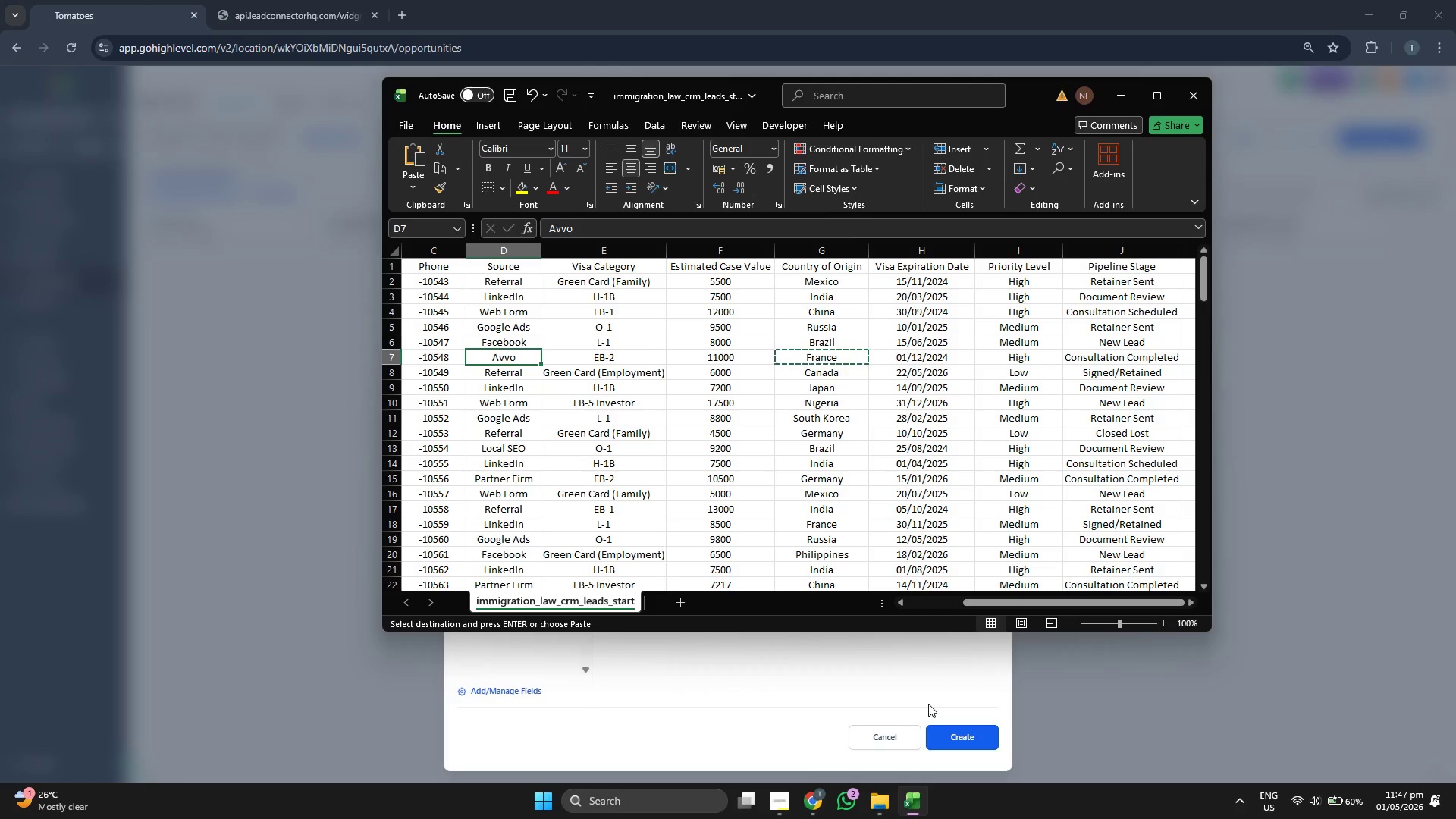 
key(Control+C)
 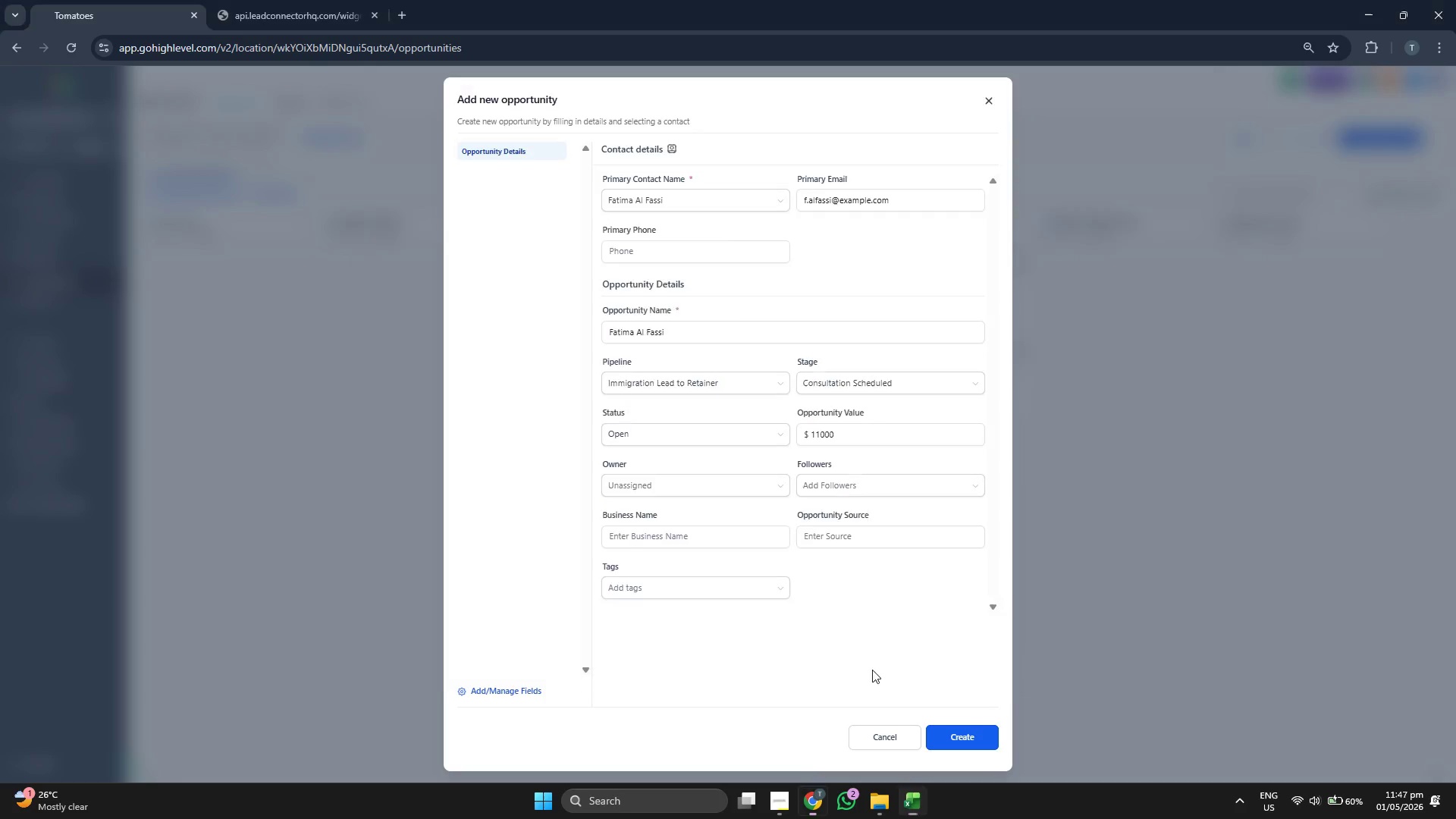 
double_click([841, 528])
 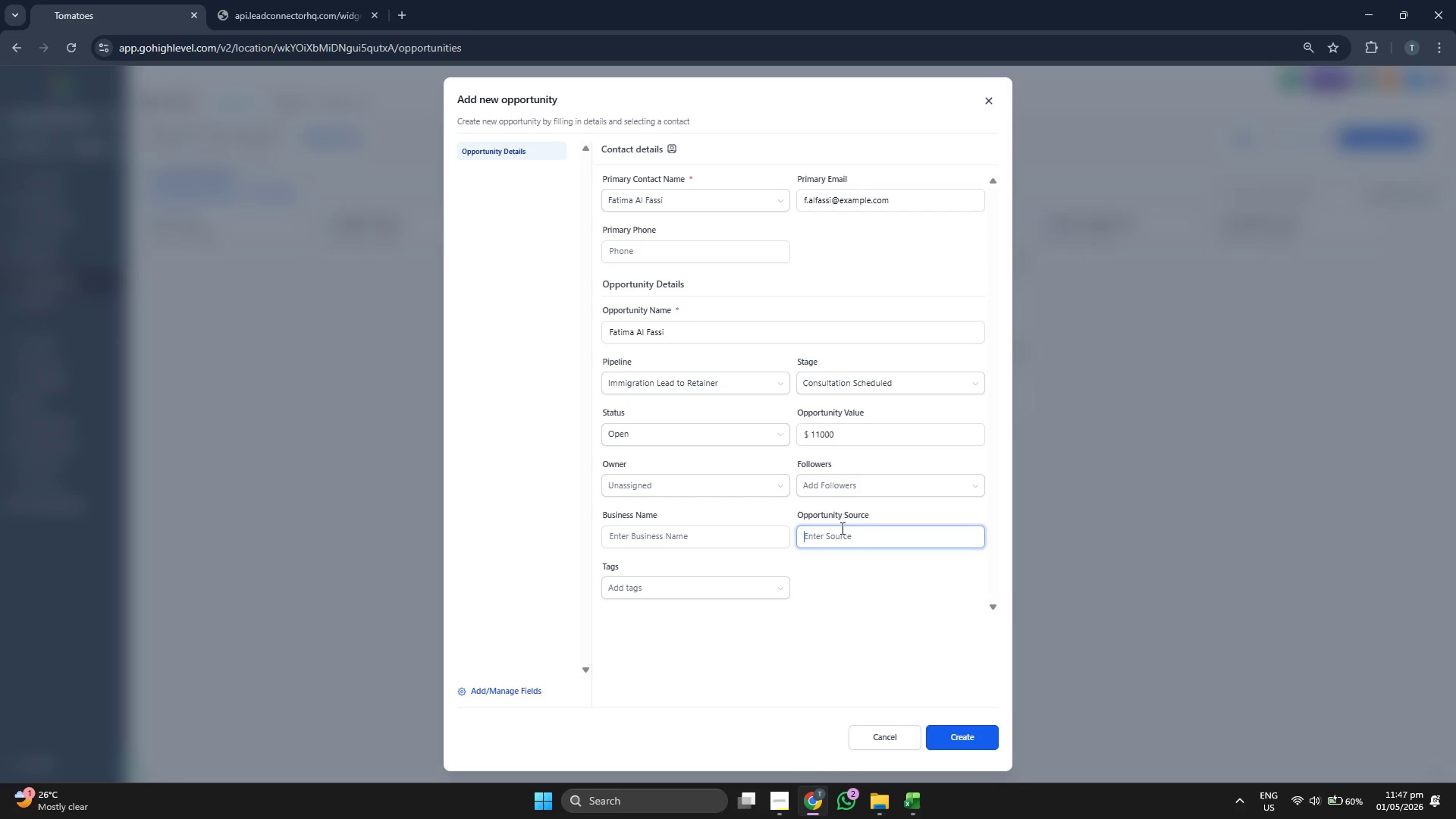 
key(Control+ControlLeft)
 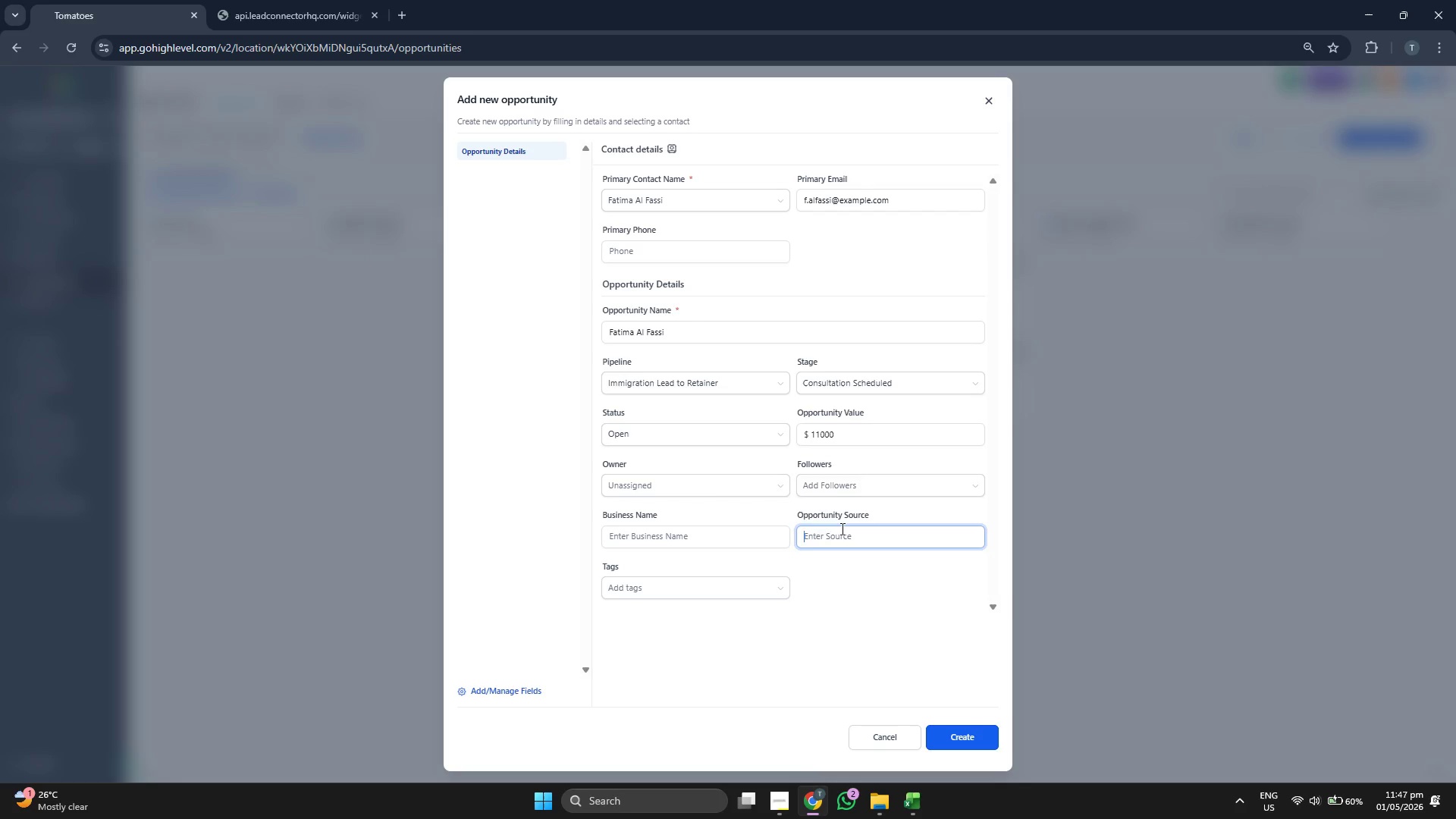 
key(Control+V)
 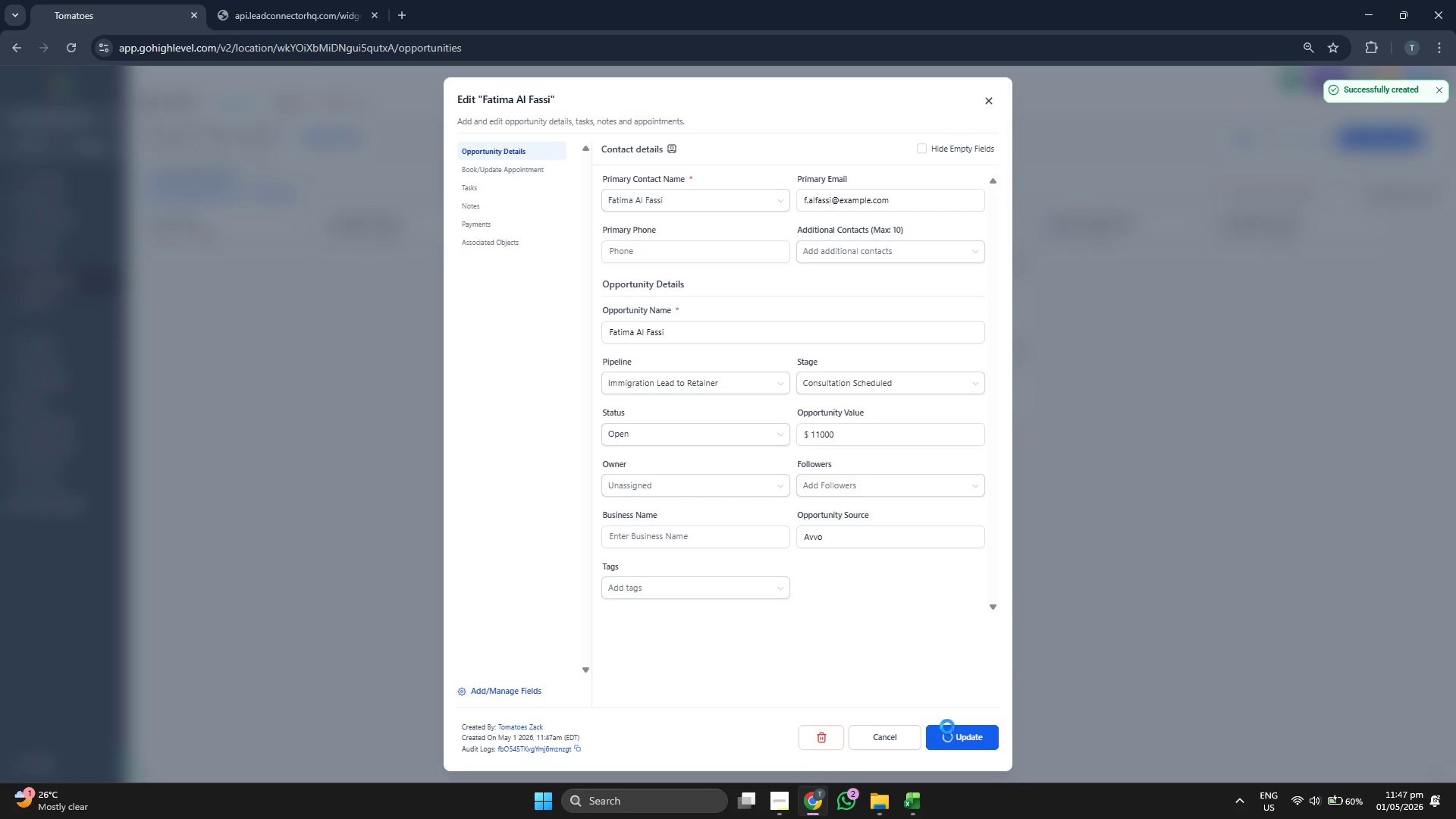 
wait(5.42)
 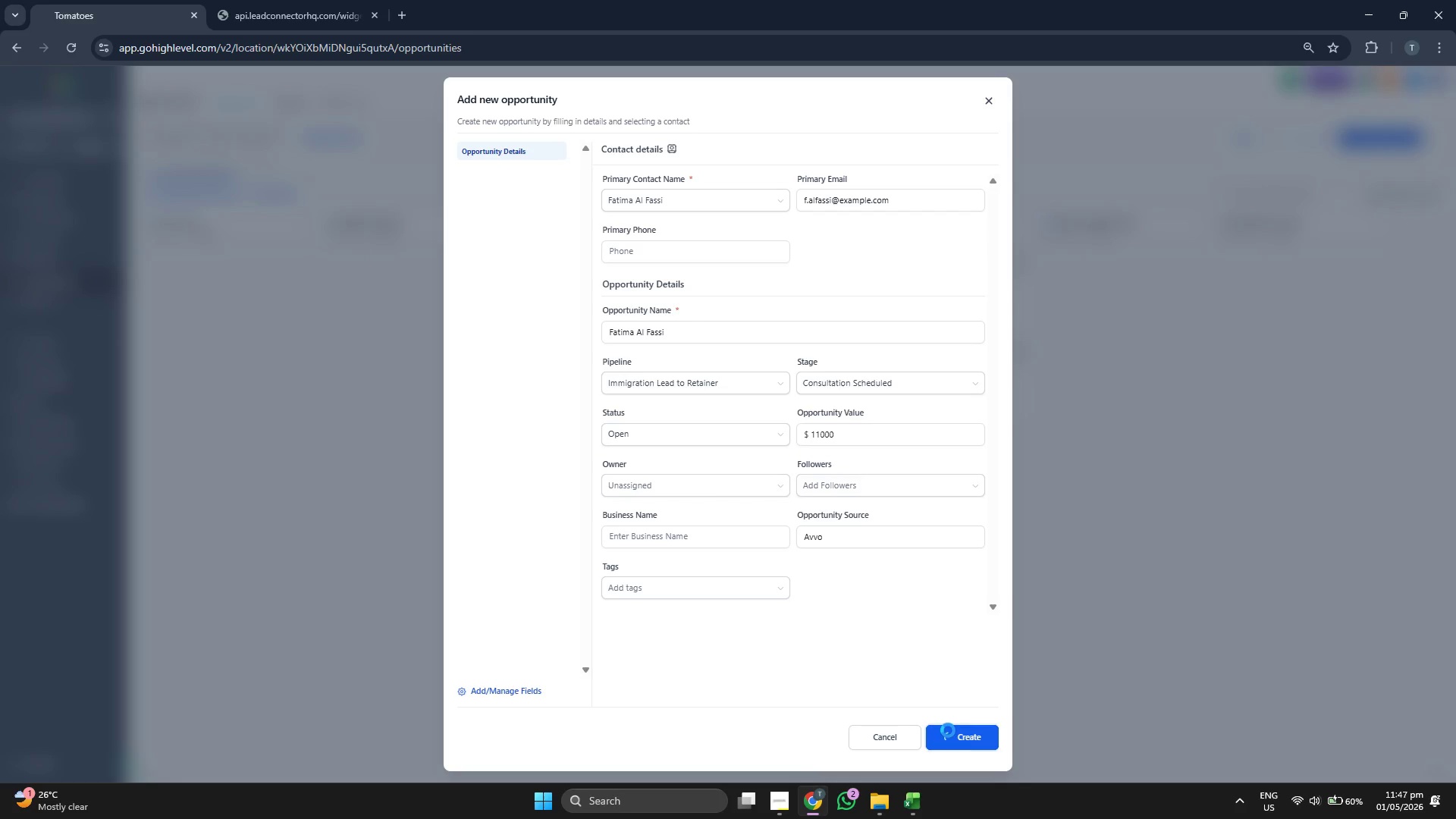 
left_click([991, 102])
 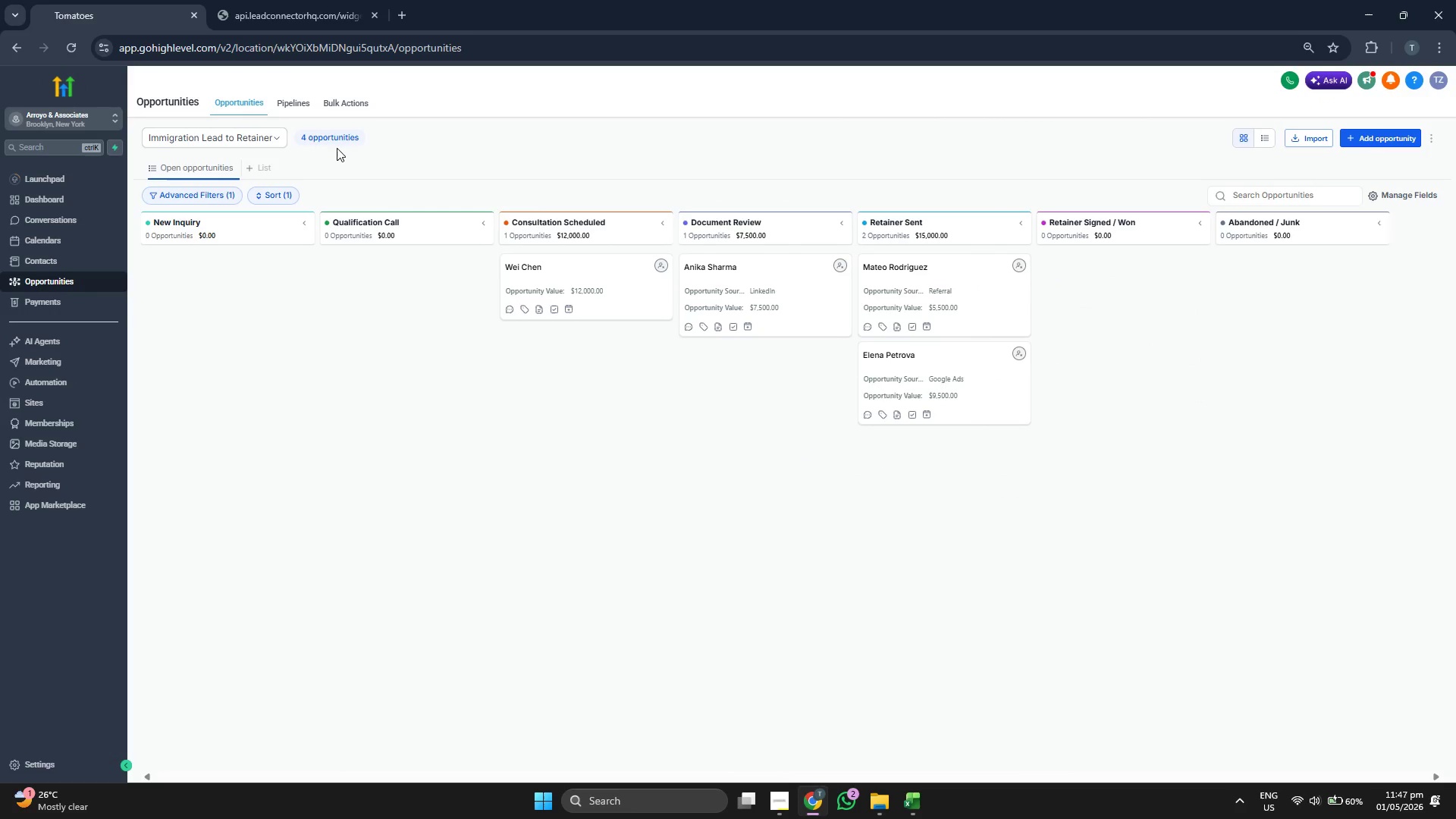 
left_click([287, 102])
 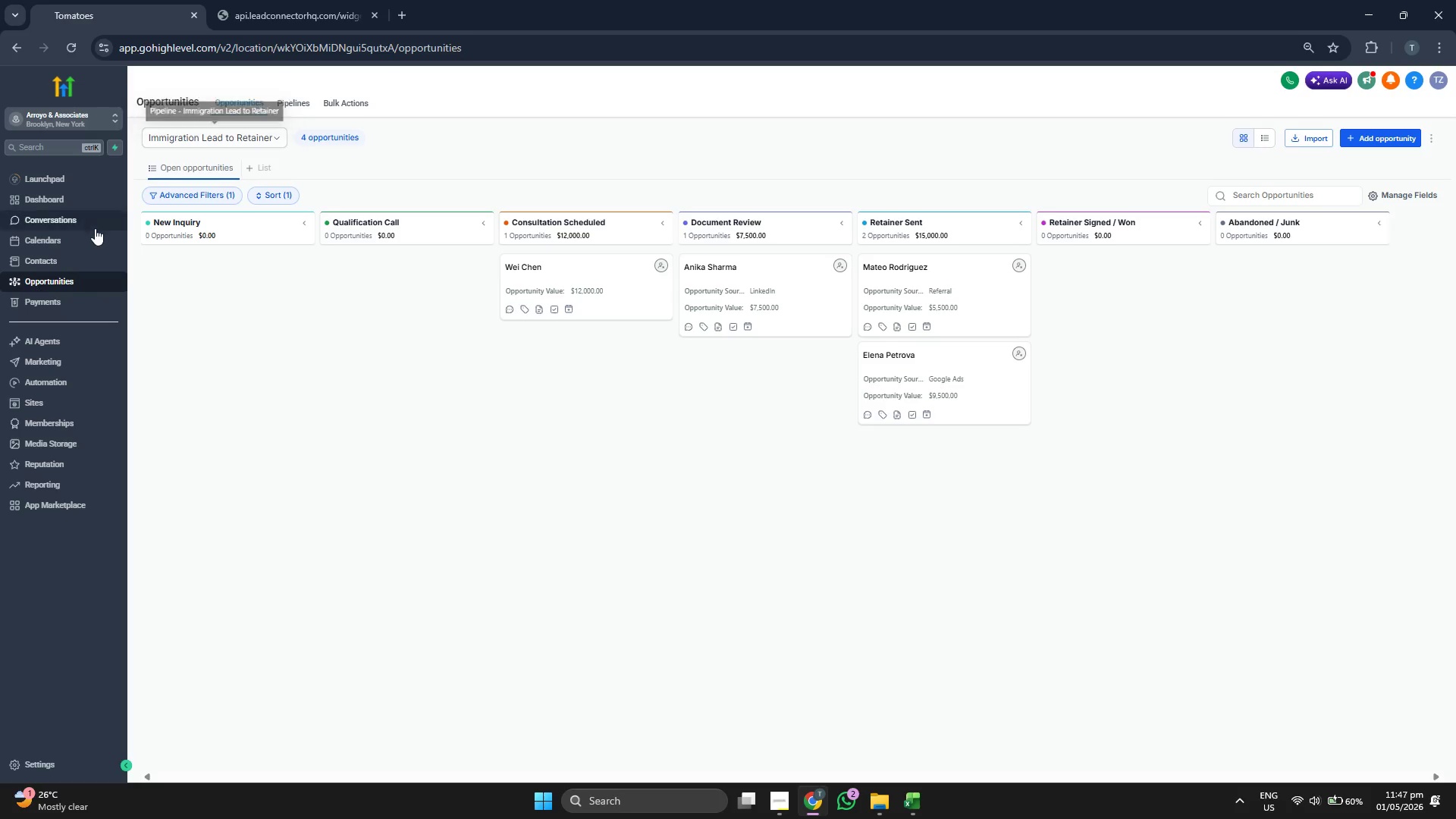 
left_click([81, 261])
 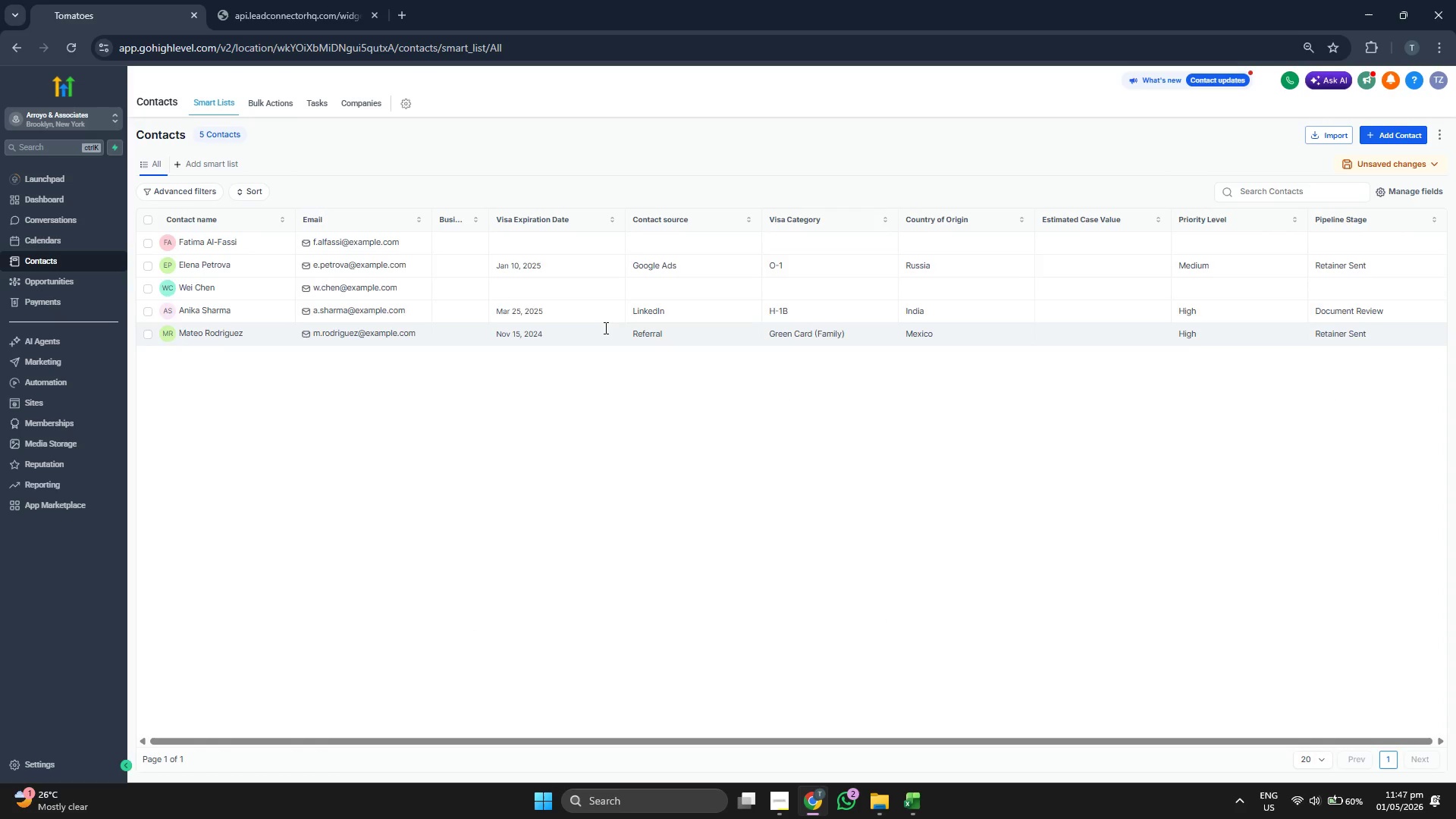 
wait(6.7)
 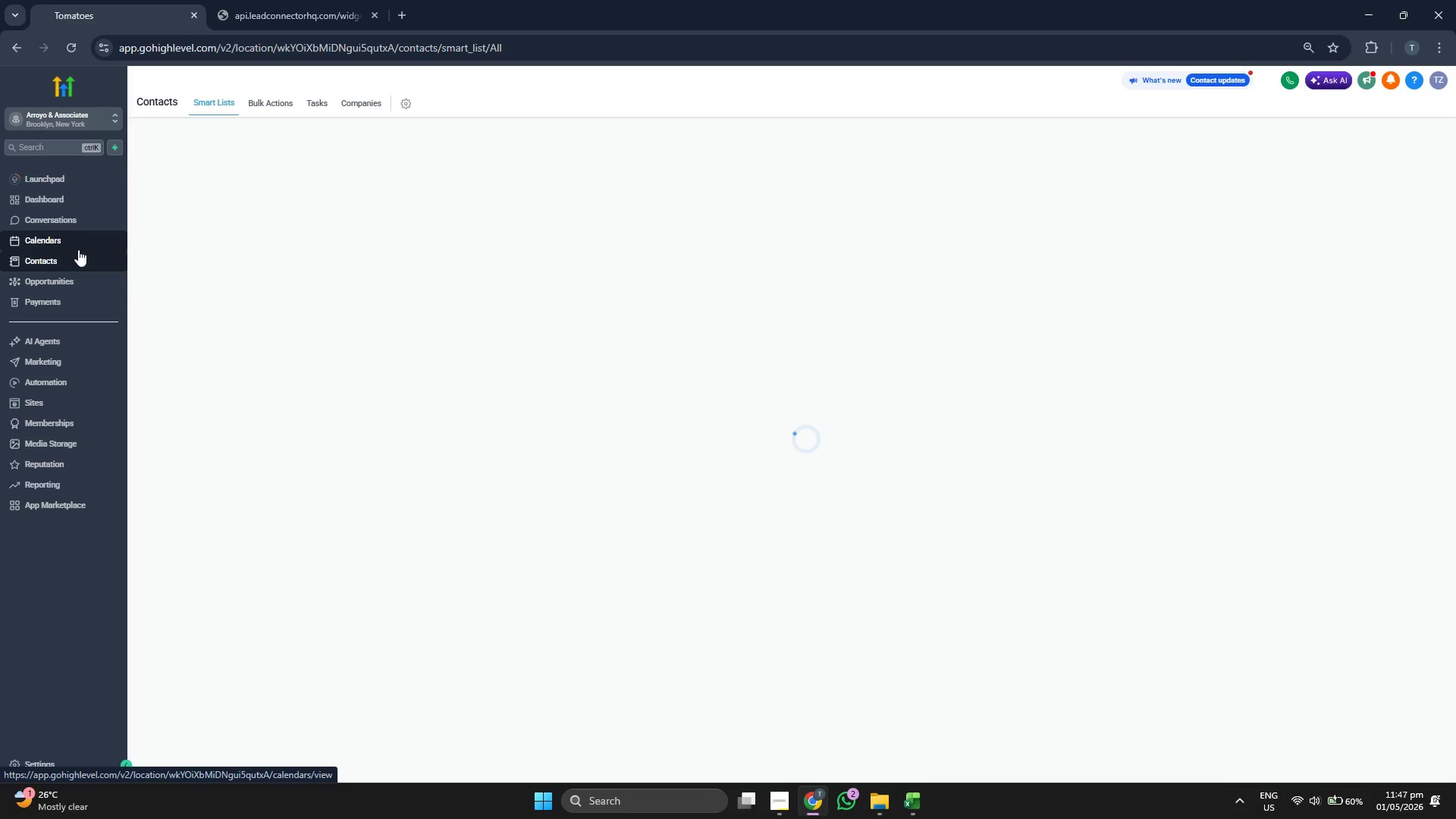 
left_click([1407, 135])
 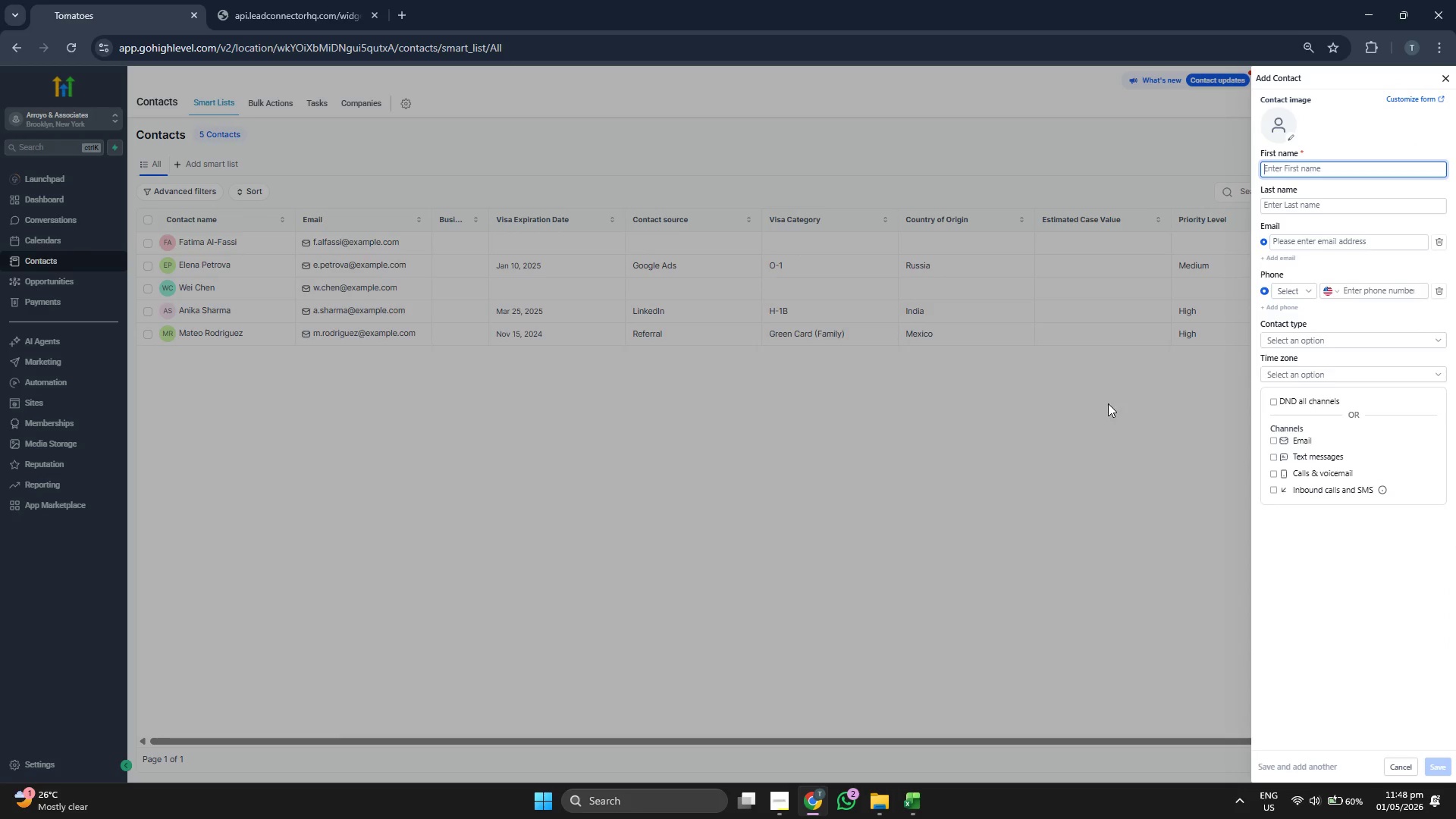 
left_click([1084, 237])
 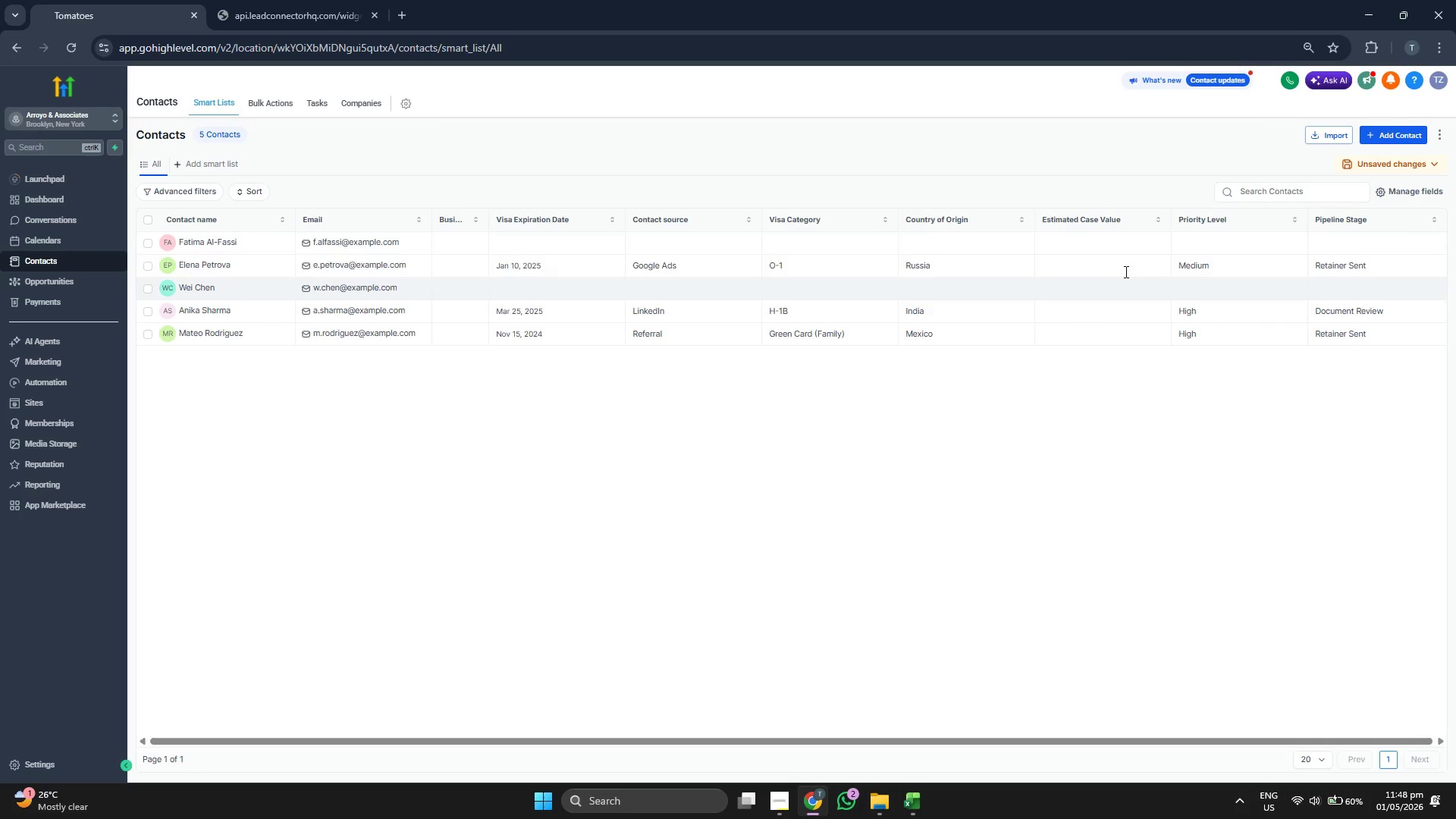 
left_click([1125, 239])
 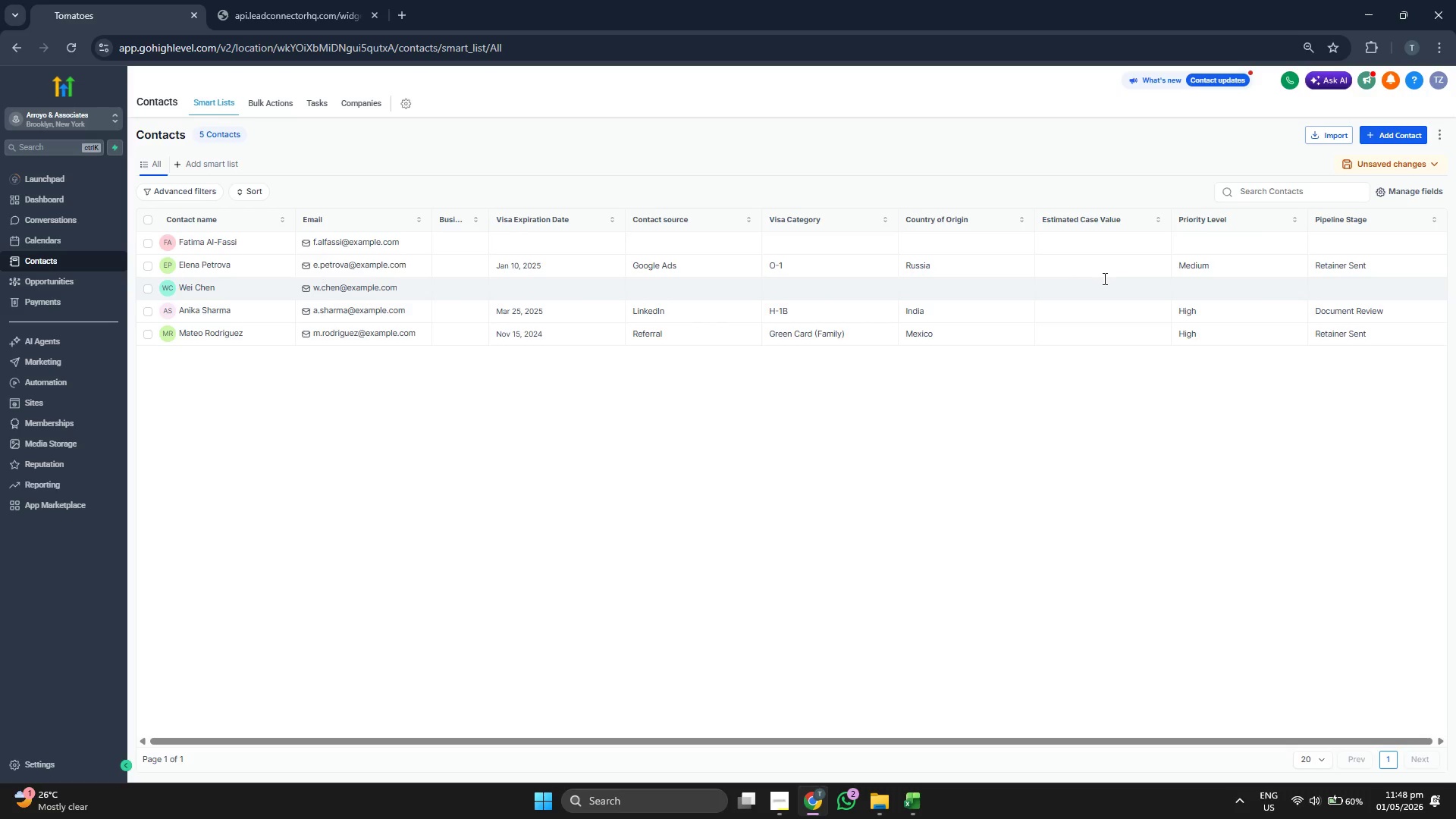 
wait(6.45)
 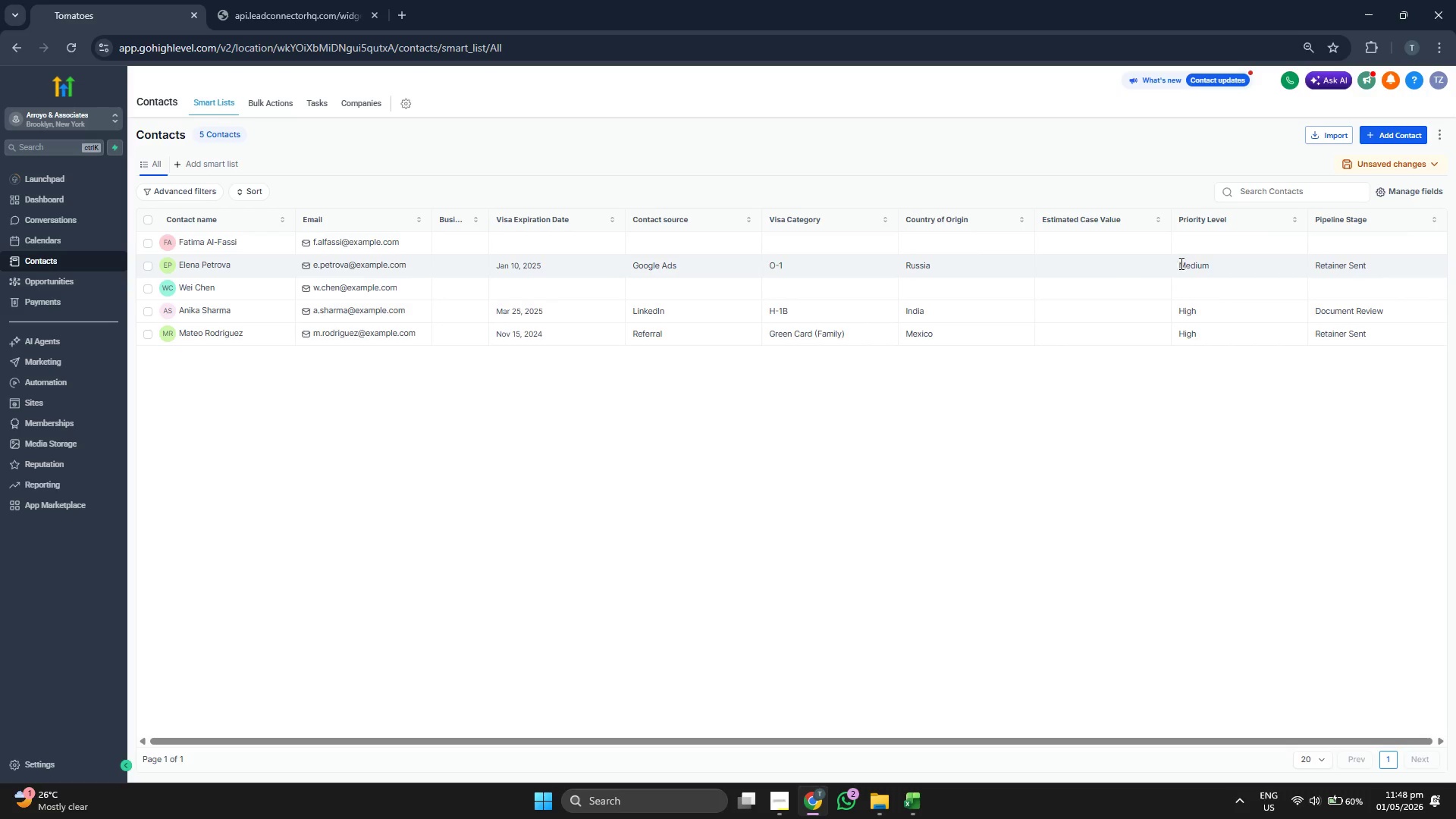 
left_click([216, 243])
 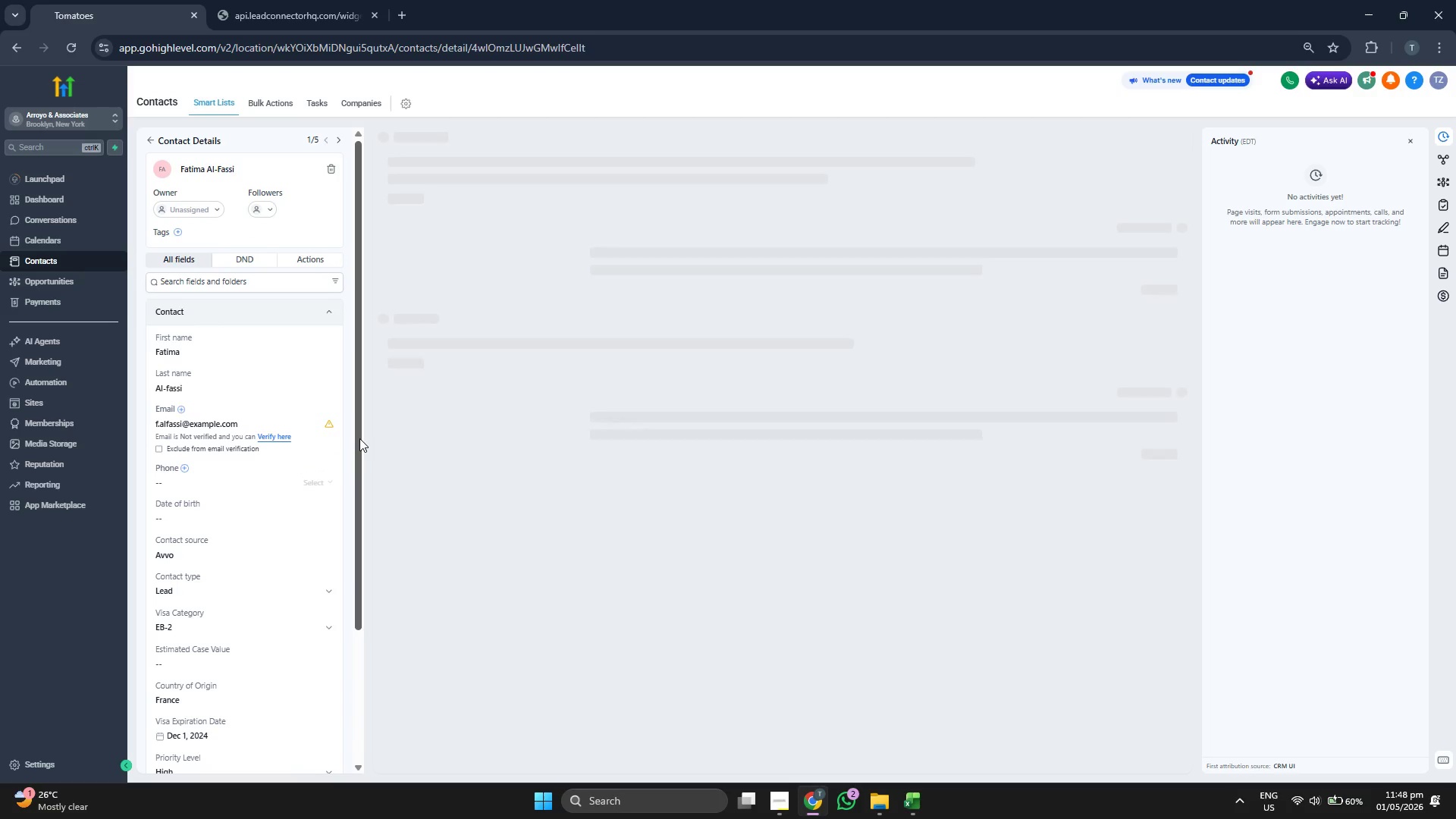 
scroll: coordinate [259, 430], scroll_direction: down, amount: 1.0
 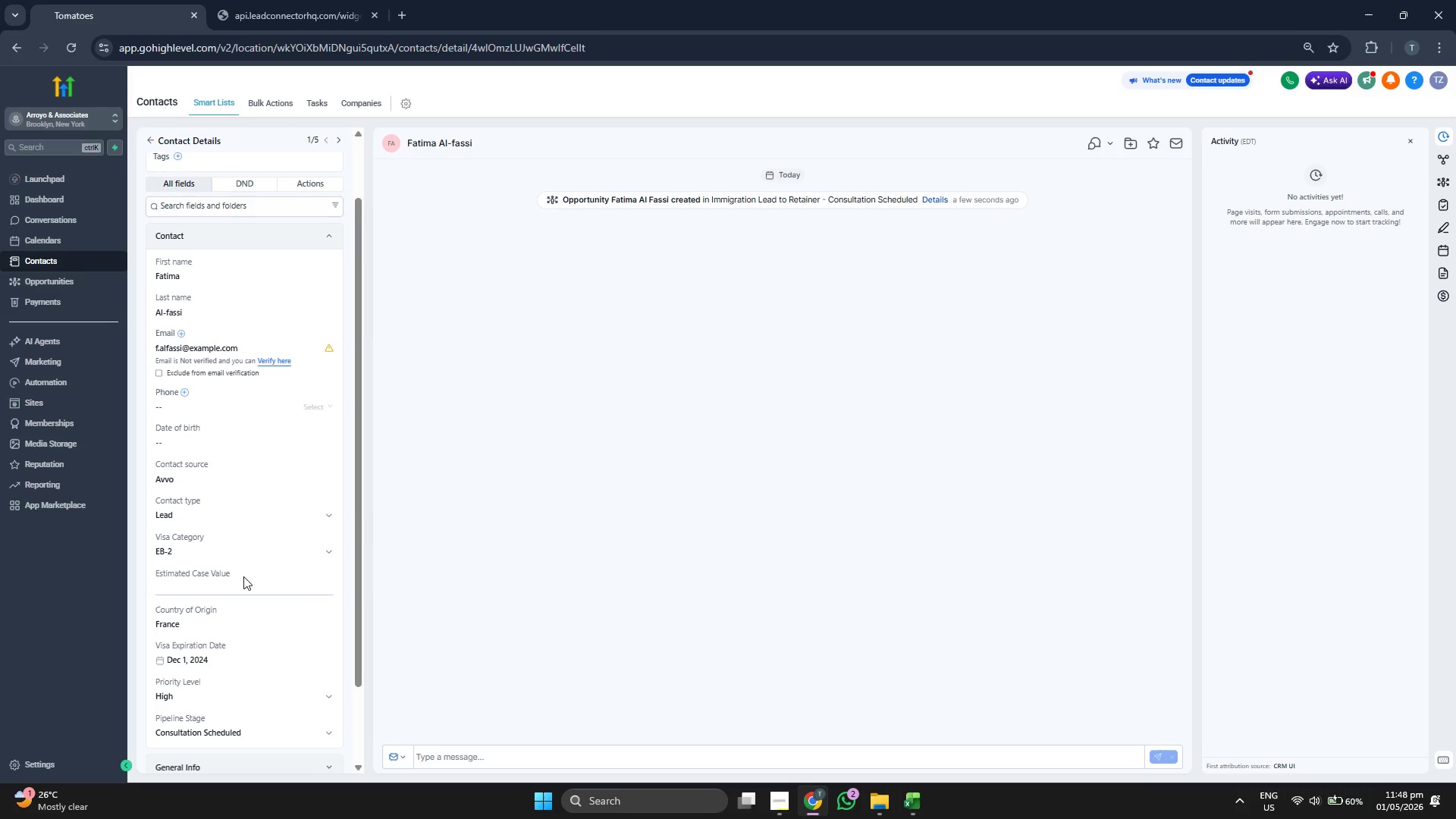 
type($11)
 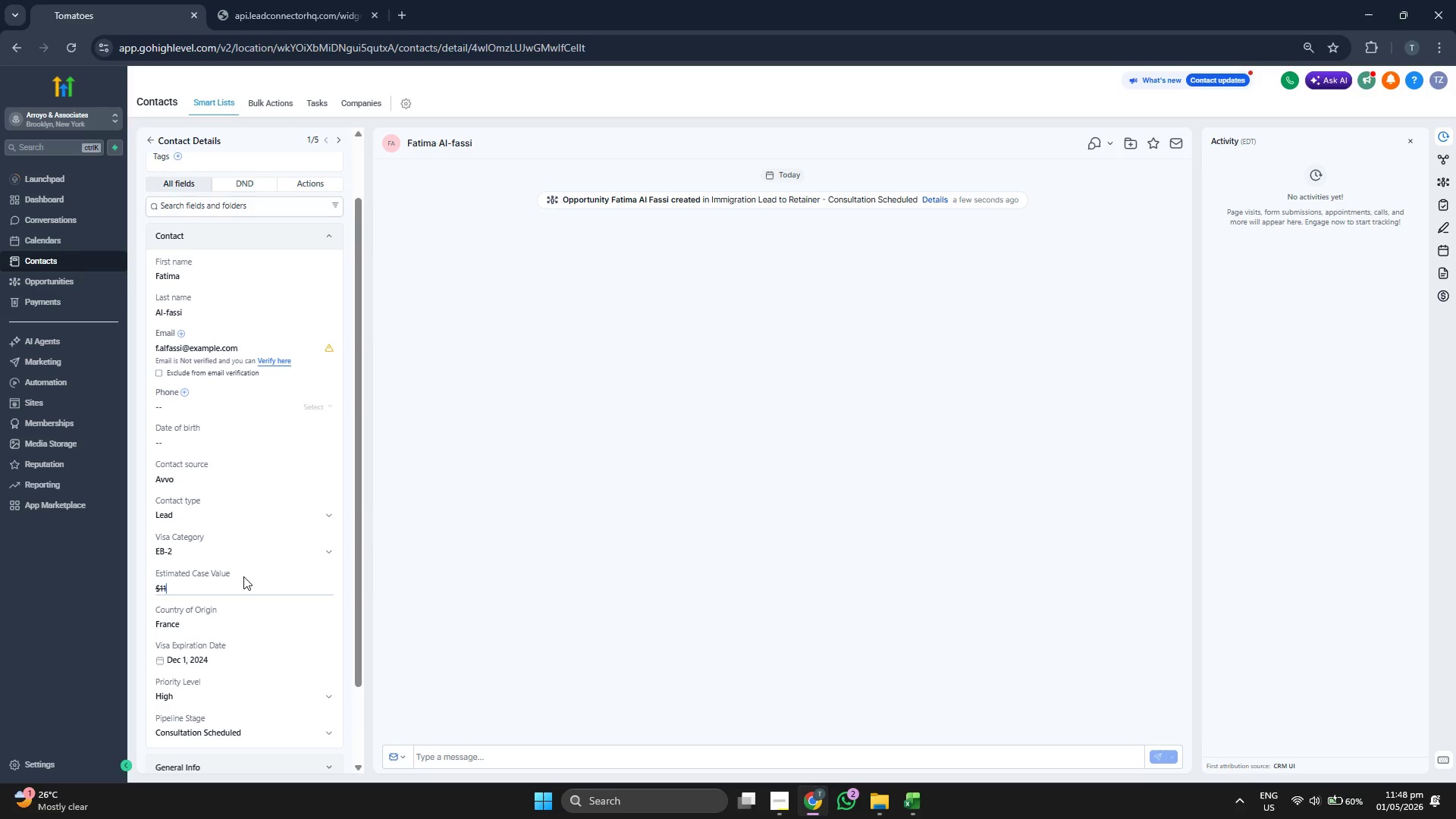 
key(Backspace)
key(Backspace)
key(Backspace)
type(asd)
key(Backspace)
key(Backspace)
key(Backspace)
 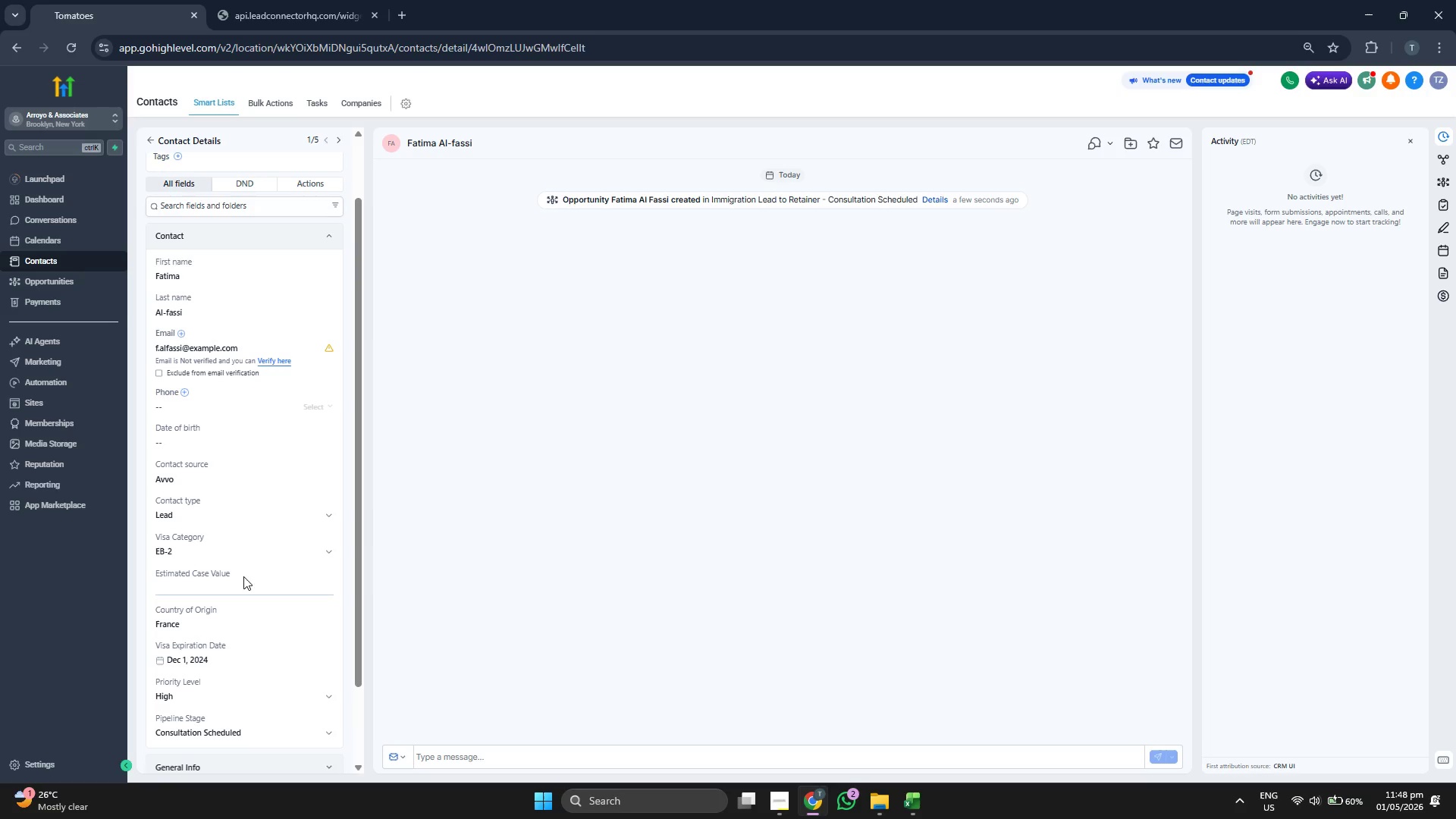 
scroll: coordinate [272, 479], scroll_direction: down, amount: 2.0
 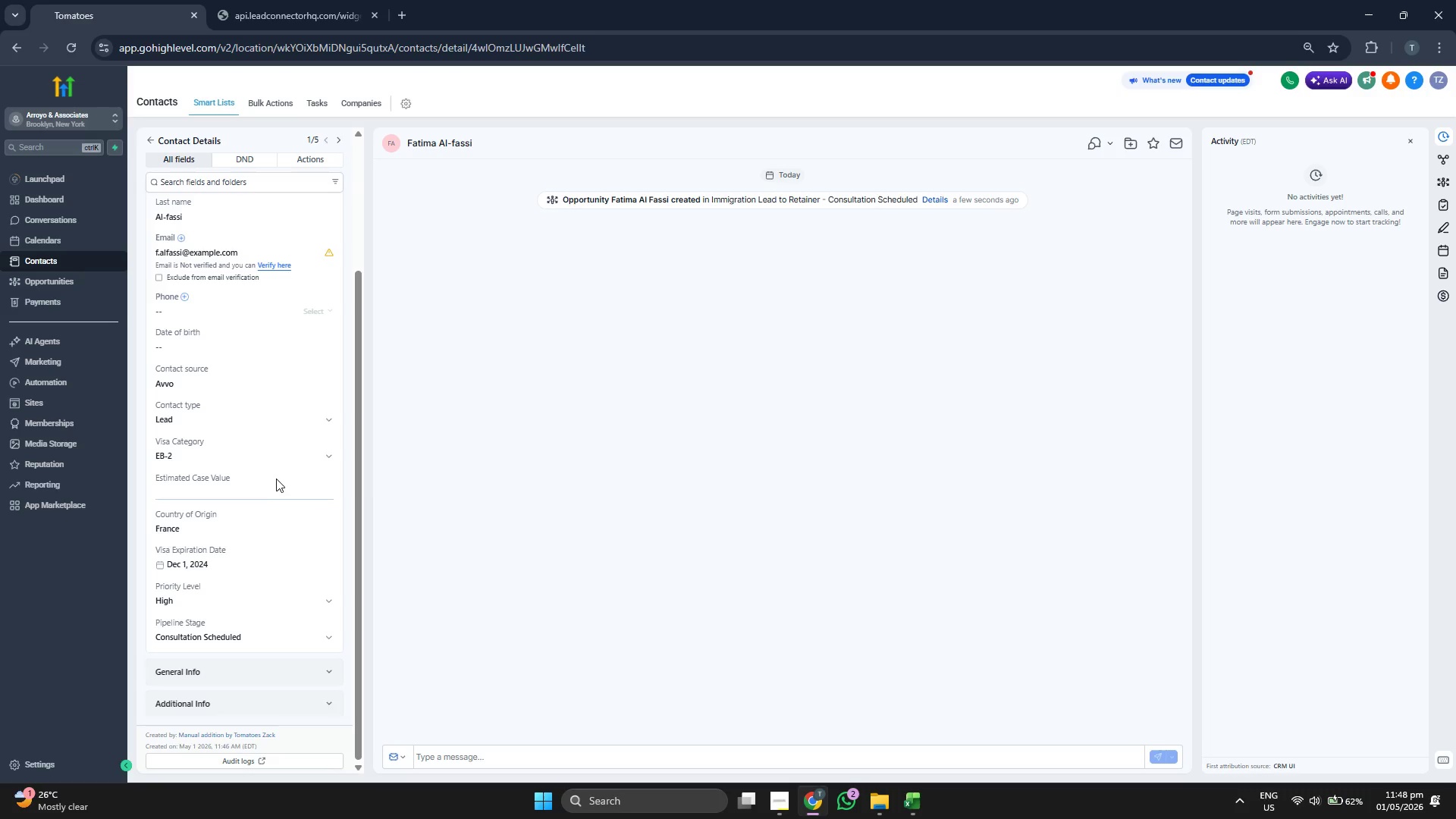 
type(1100)
 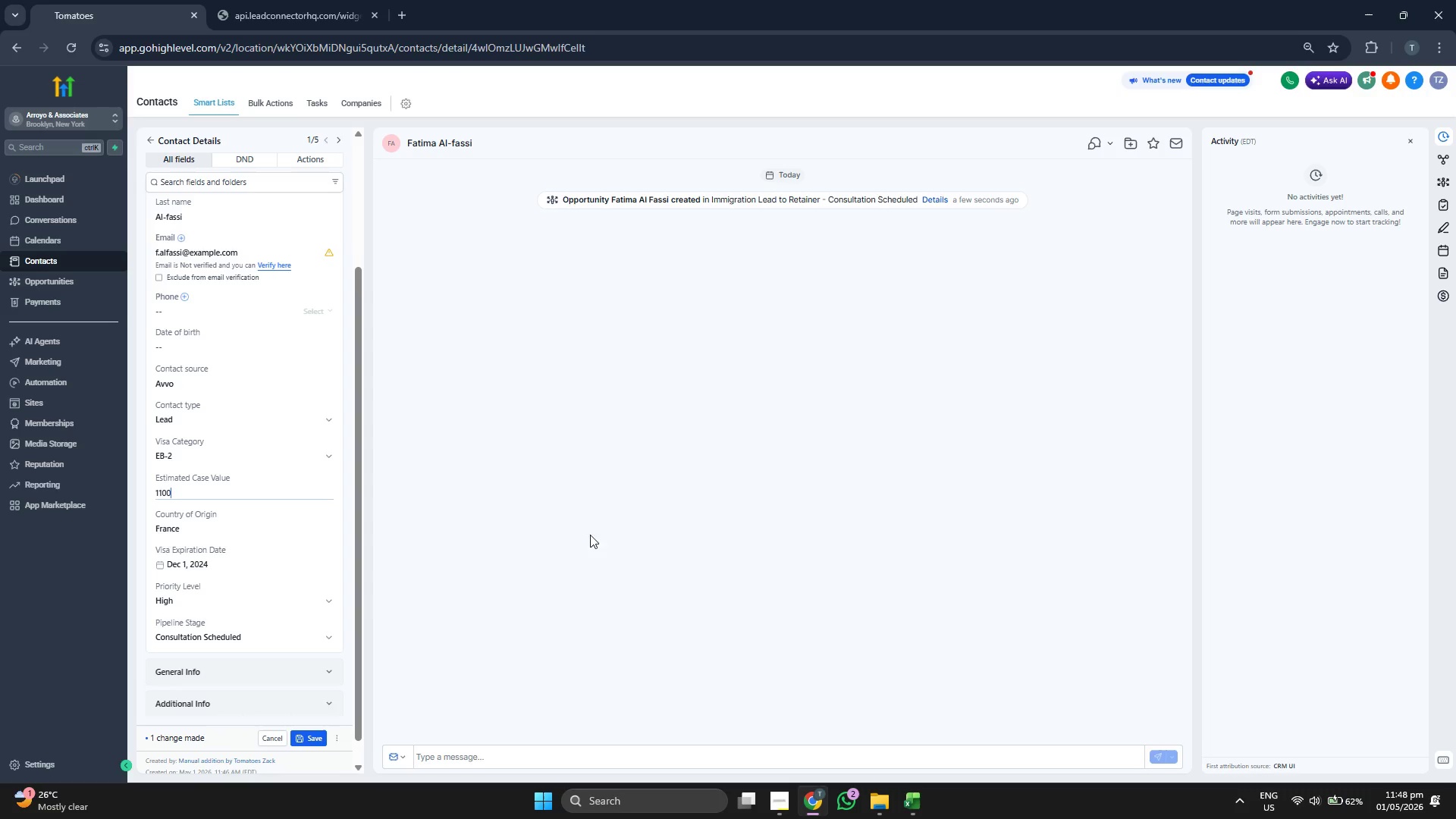 
left_click([920, 812])
 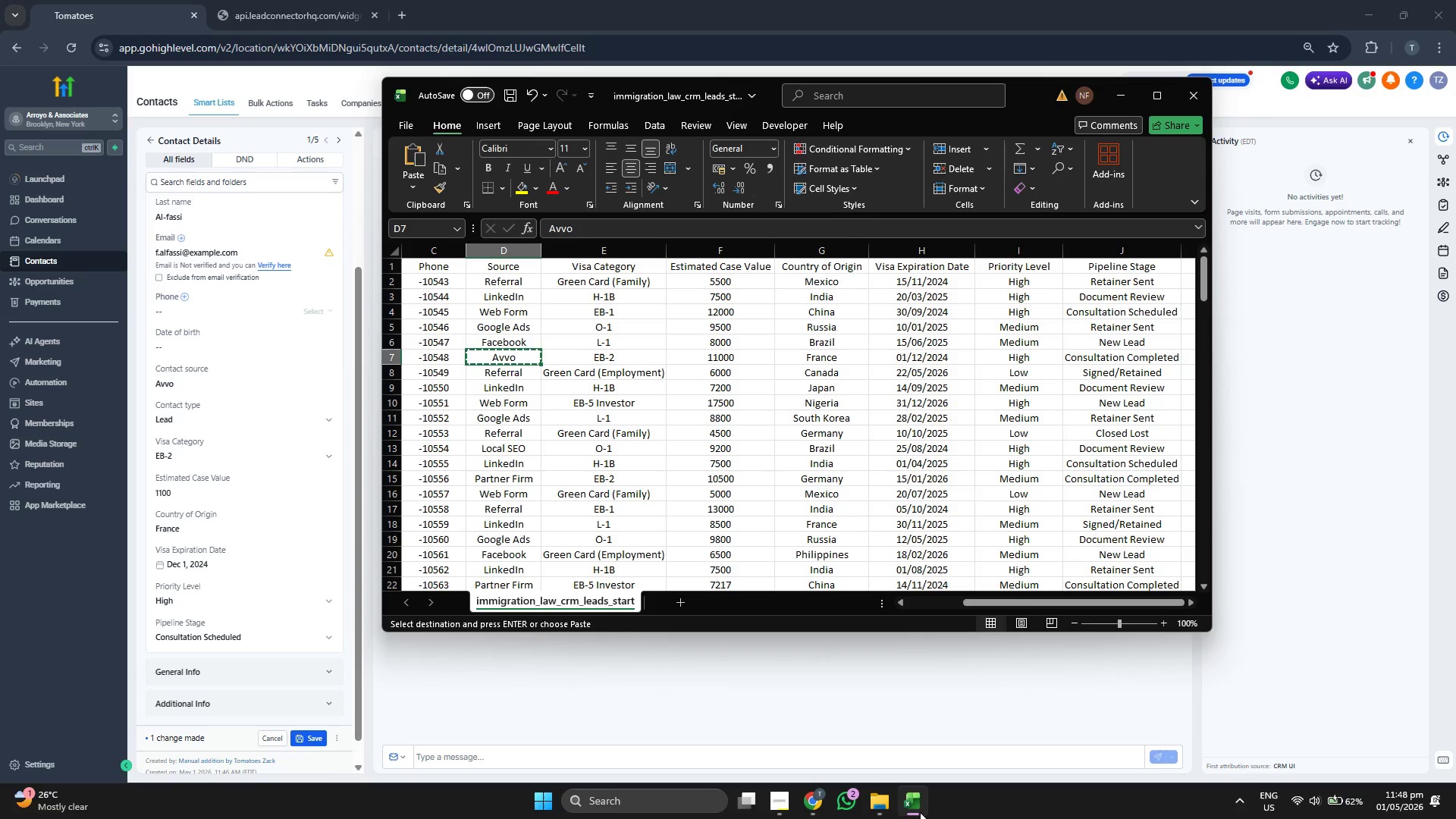 
left_click([920, 812])
 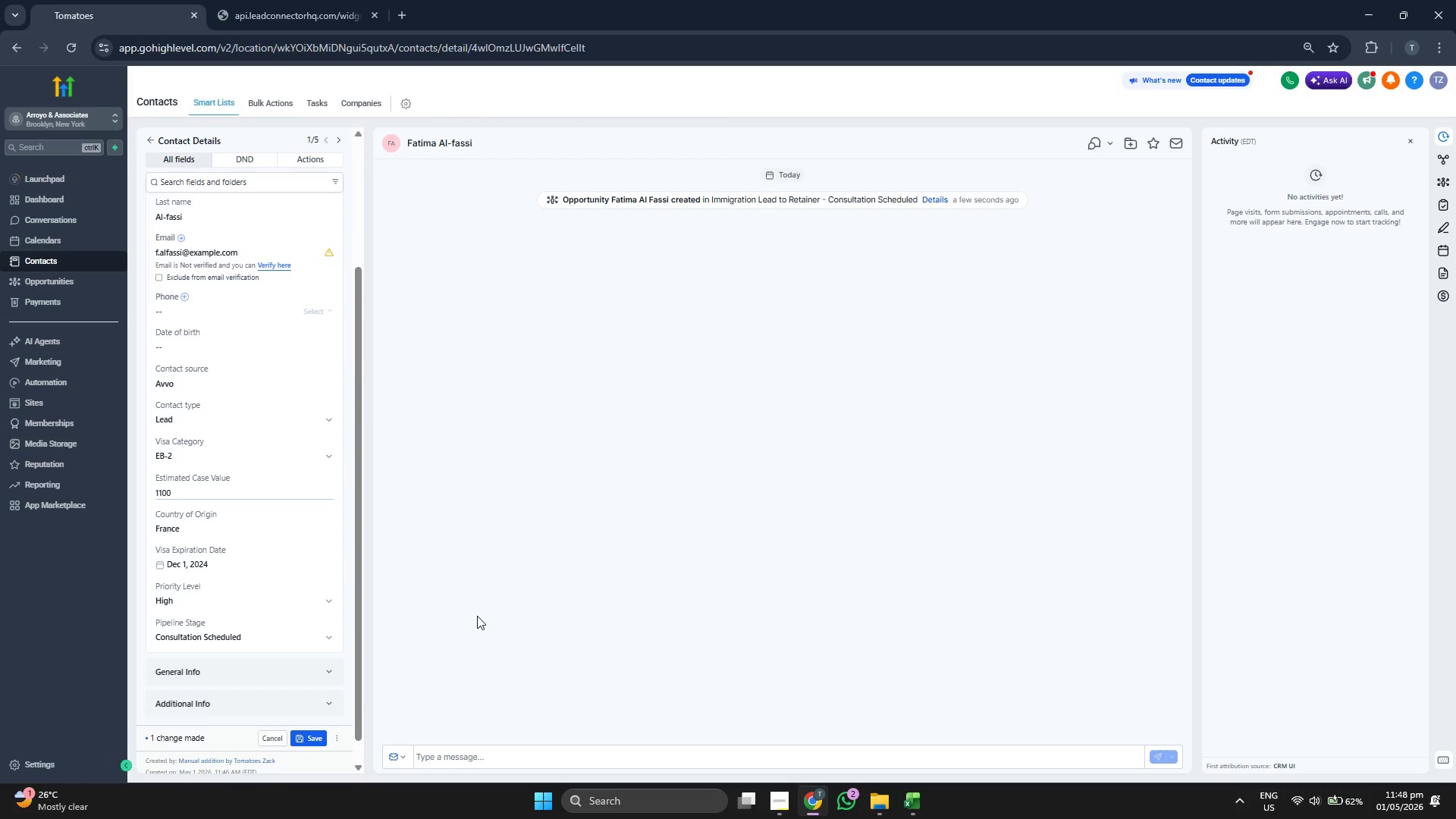 
key(0)
 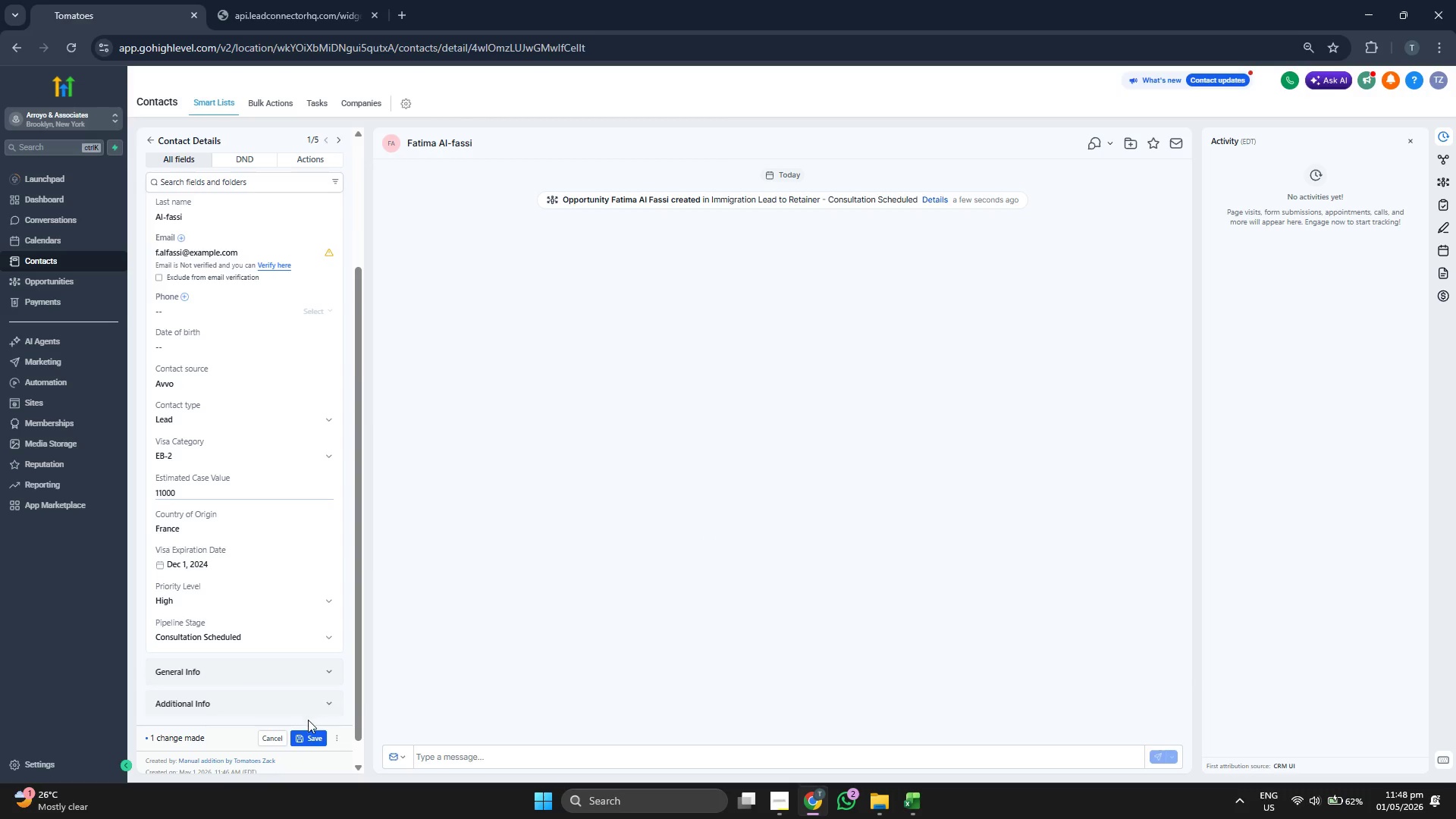 
left_click([310, 732])
 